 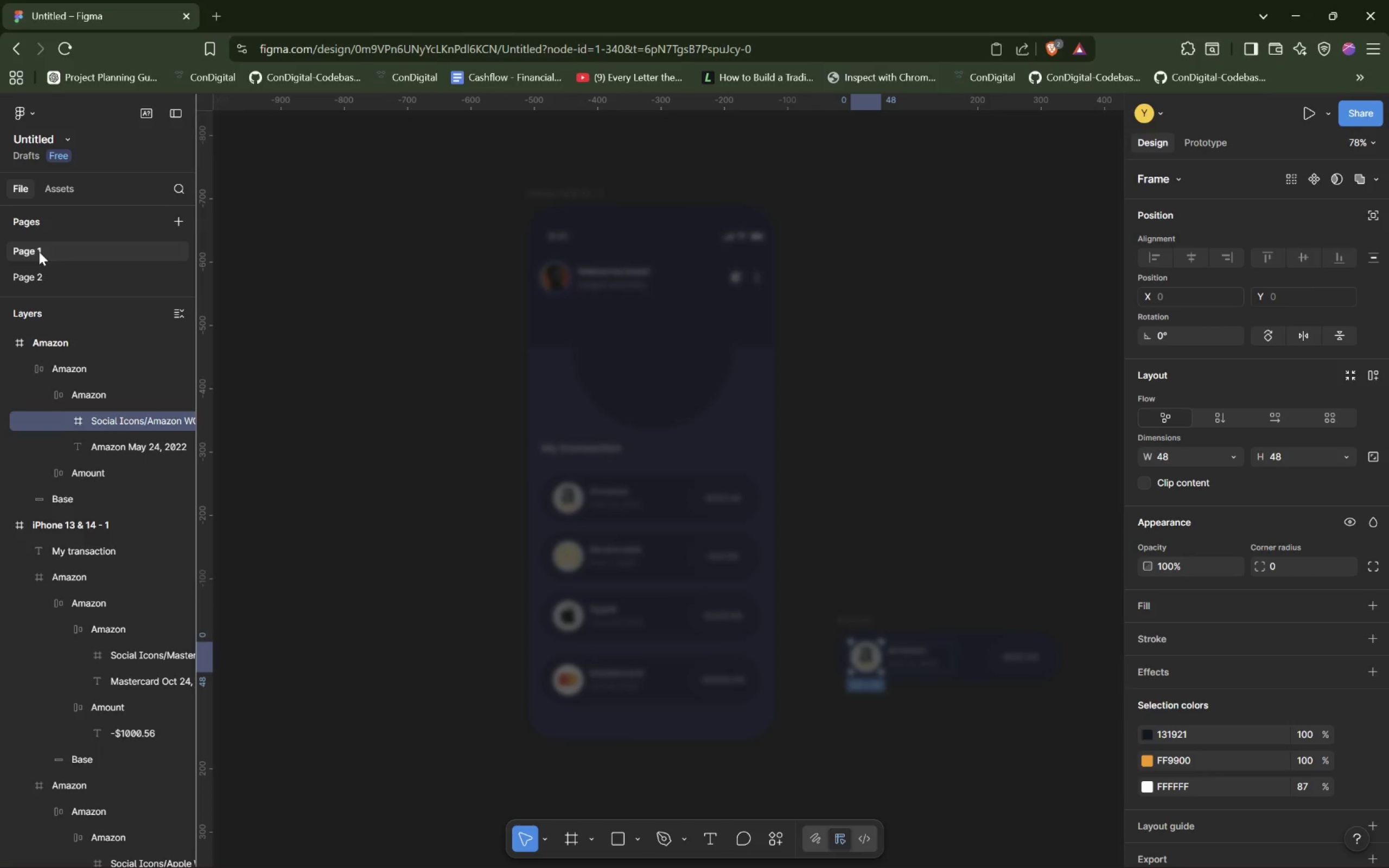 
right_click([728, 357])
 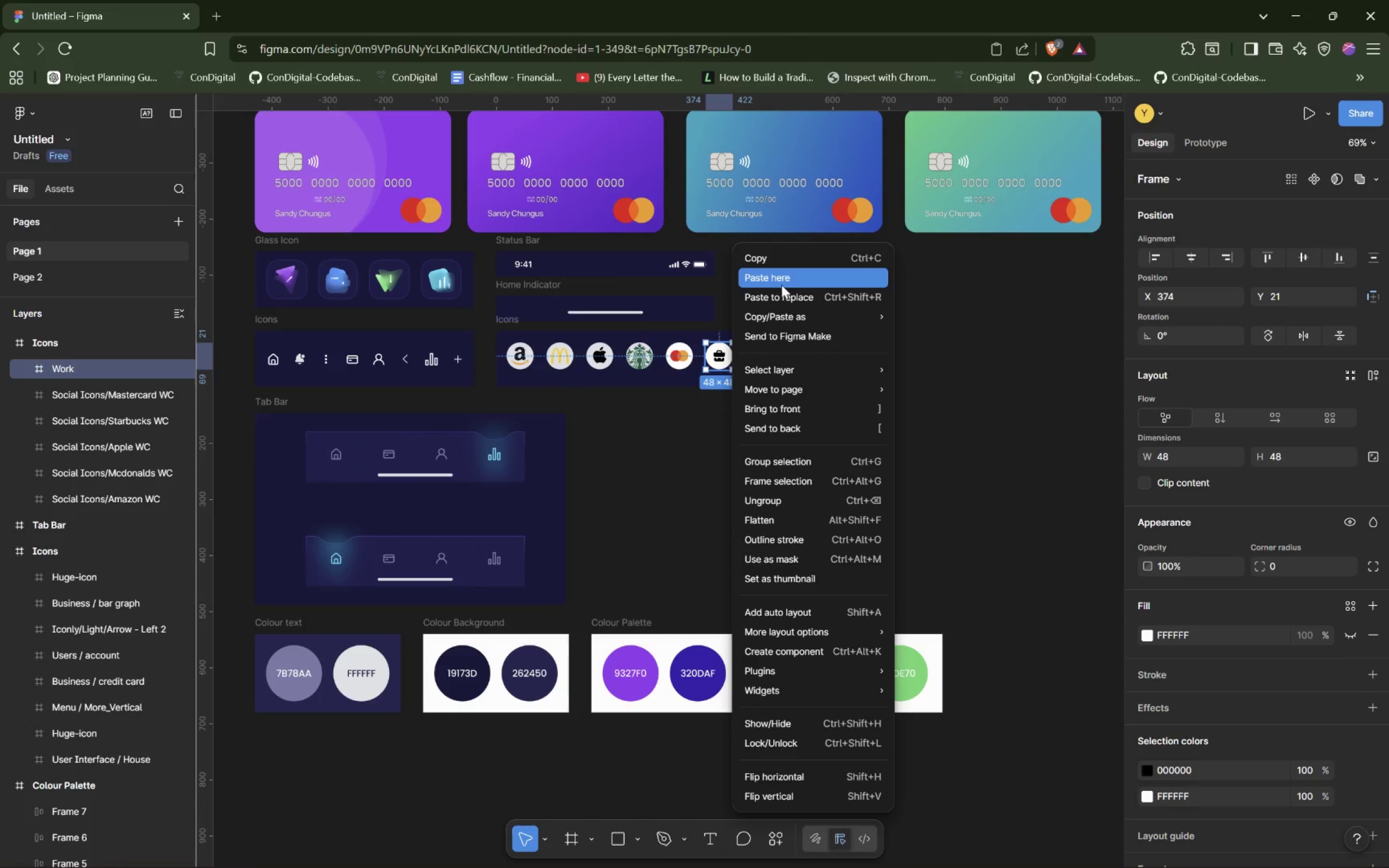 
left_click([781, 257])
 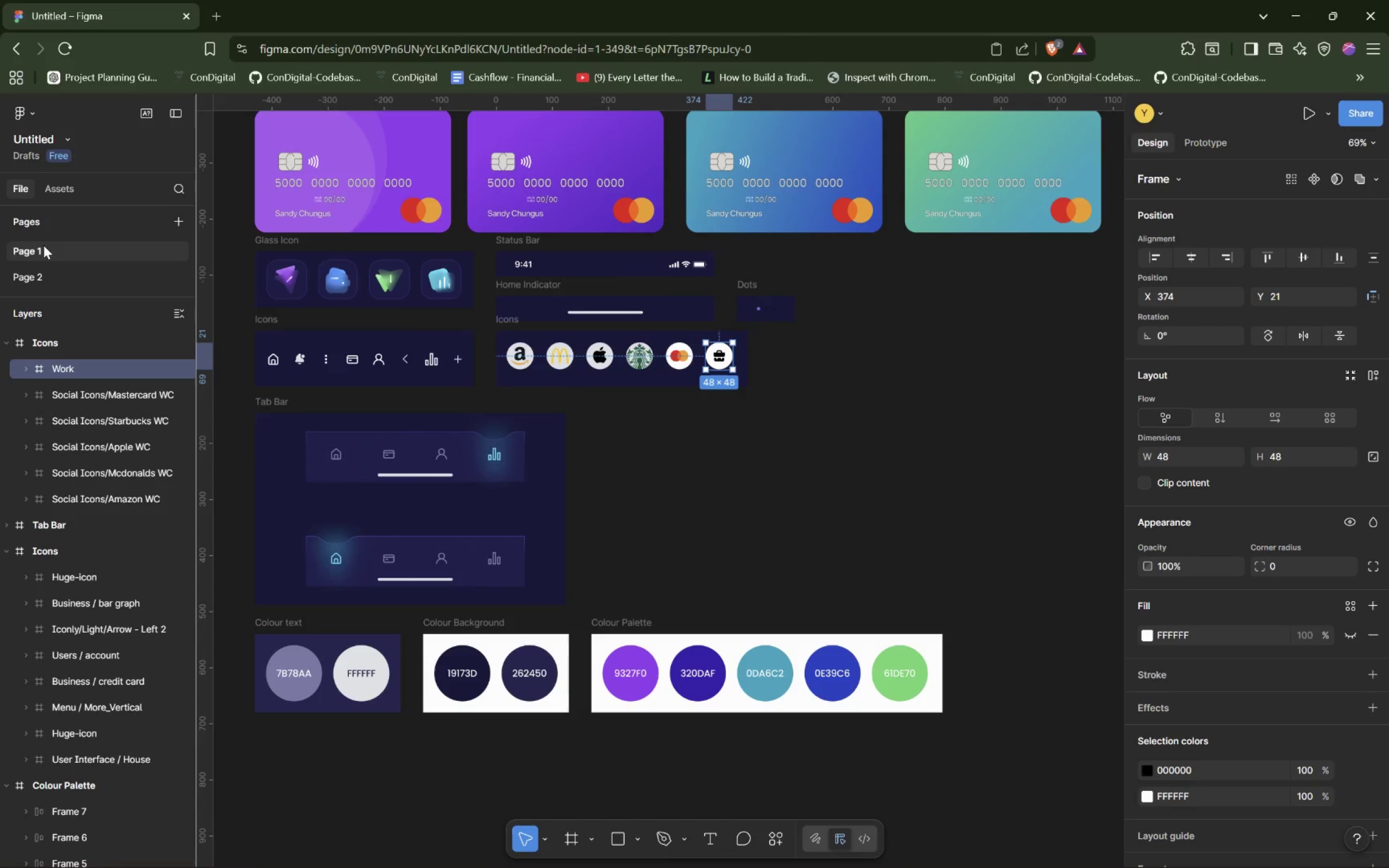 
left_click([23, 270])
 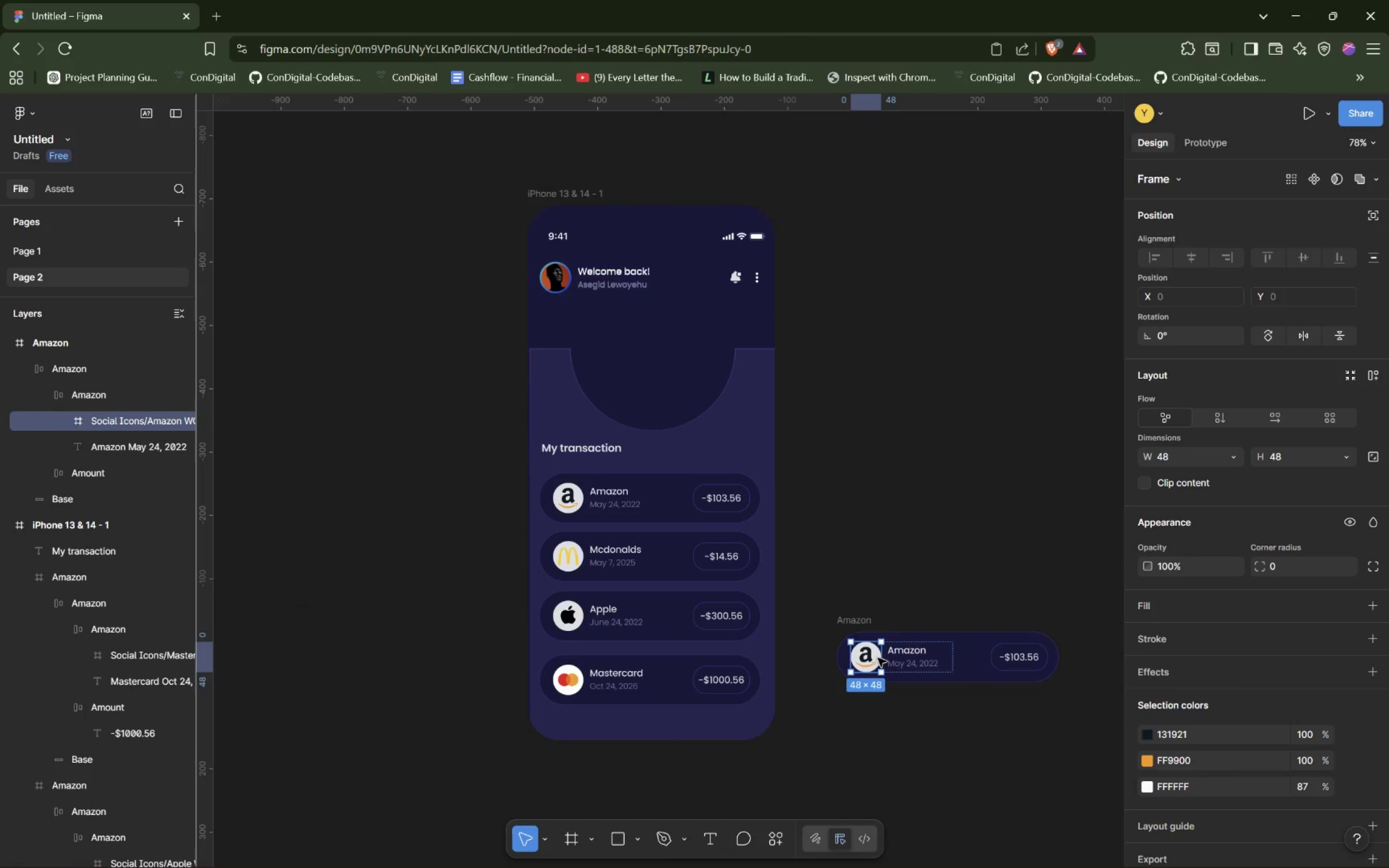 
left_click([864, 662])
 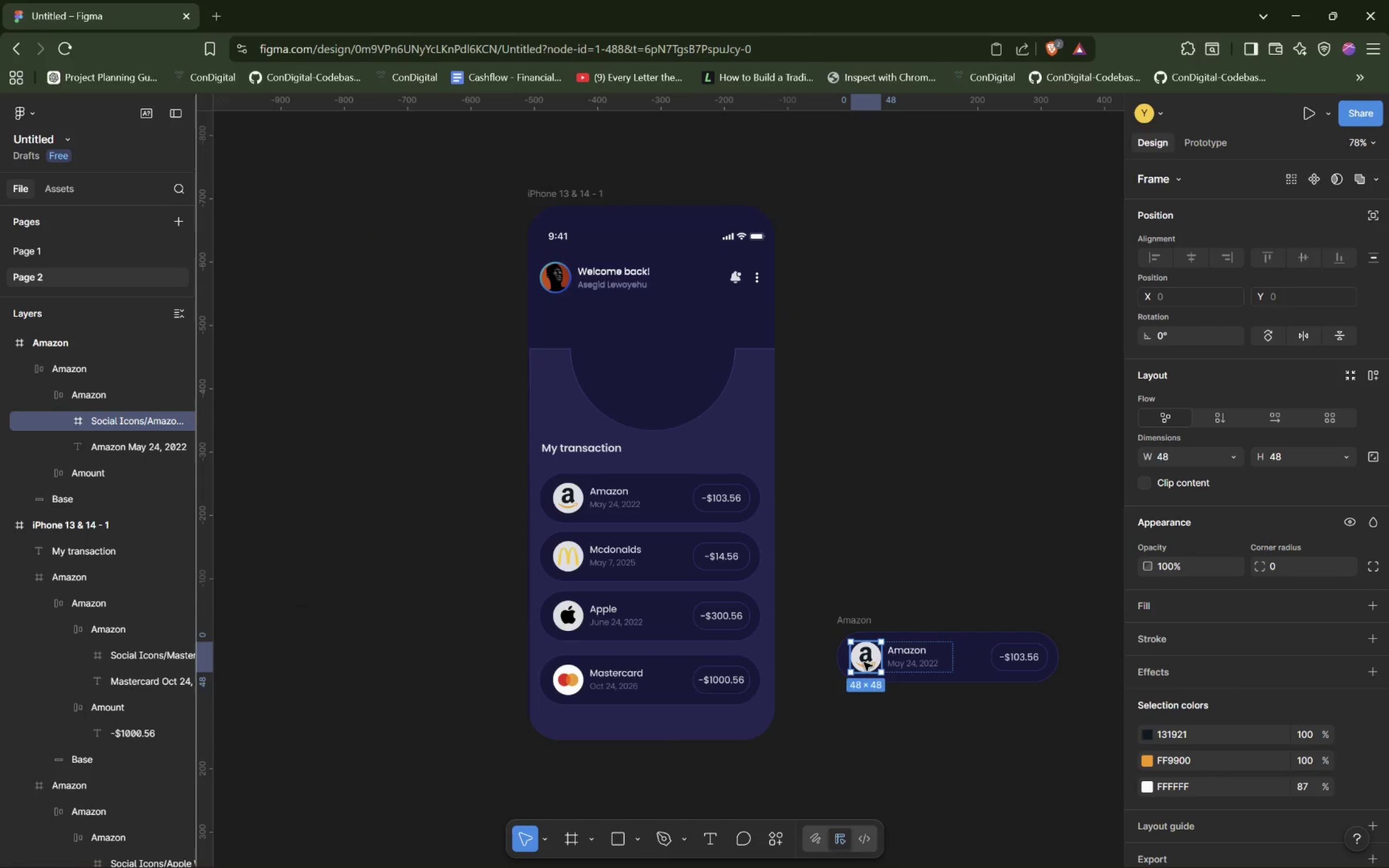 
right_click([864, 662])
 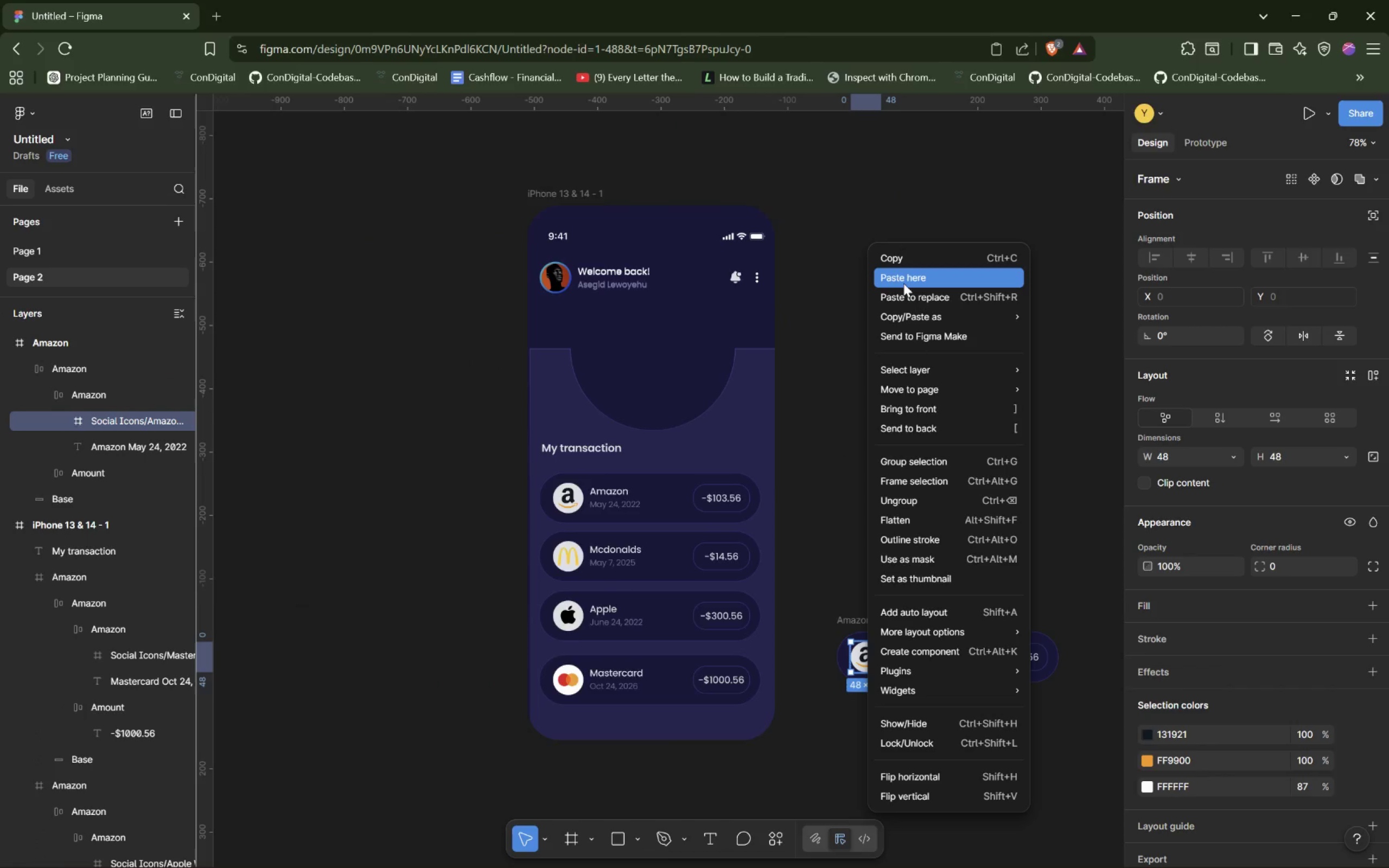 
left_click([903, 282])
 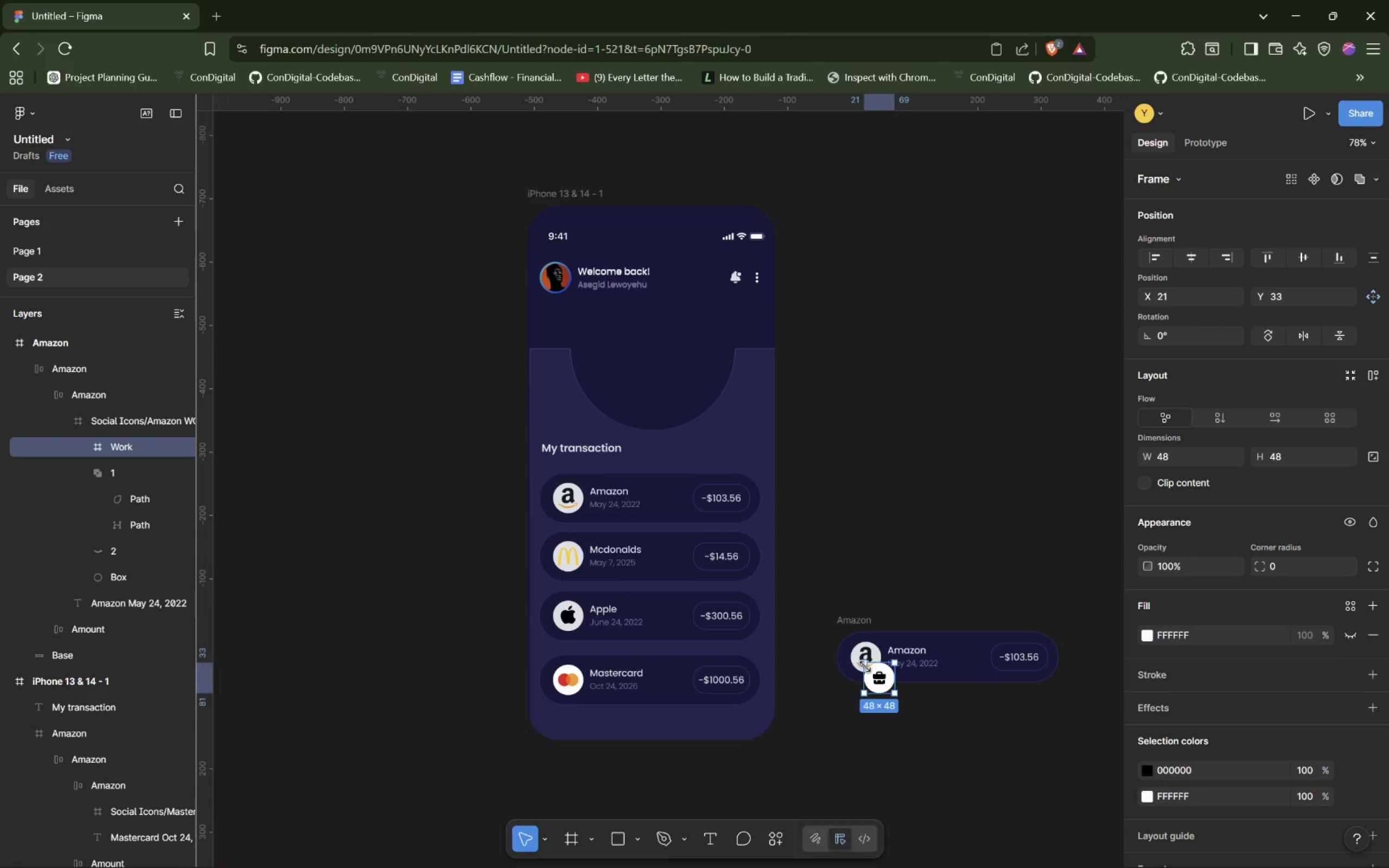 
key(Control+ControlLeft)
 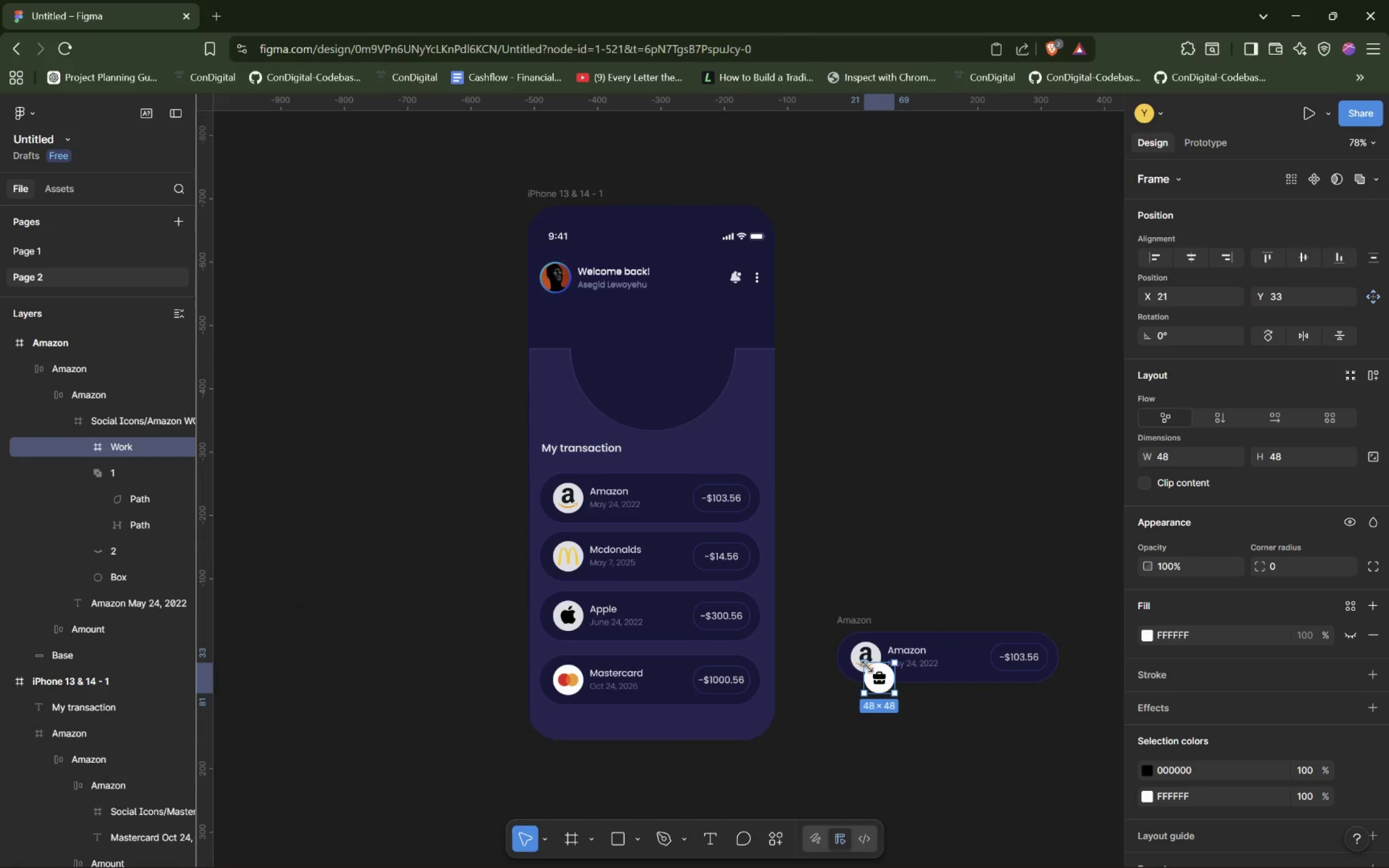 
key(Control+Z)
 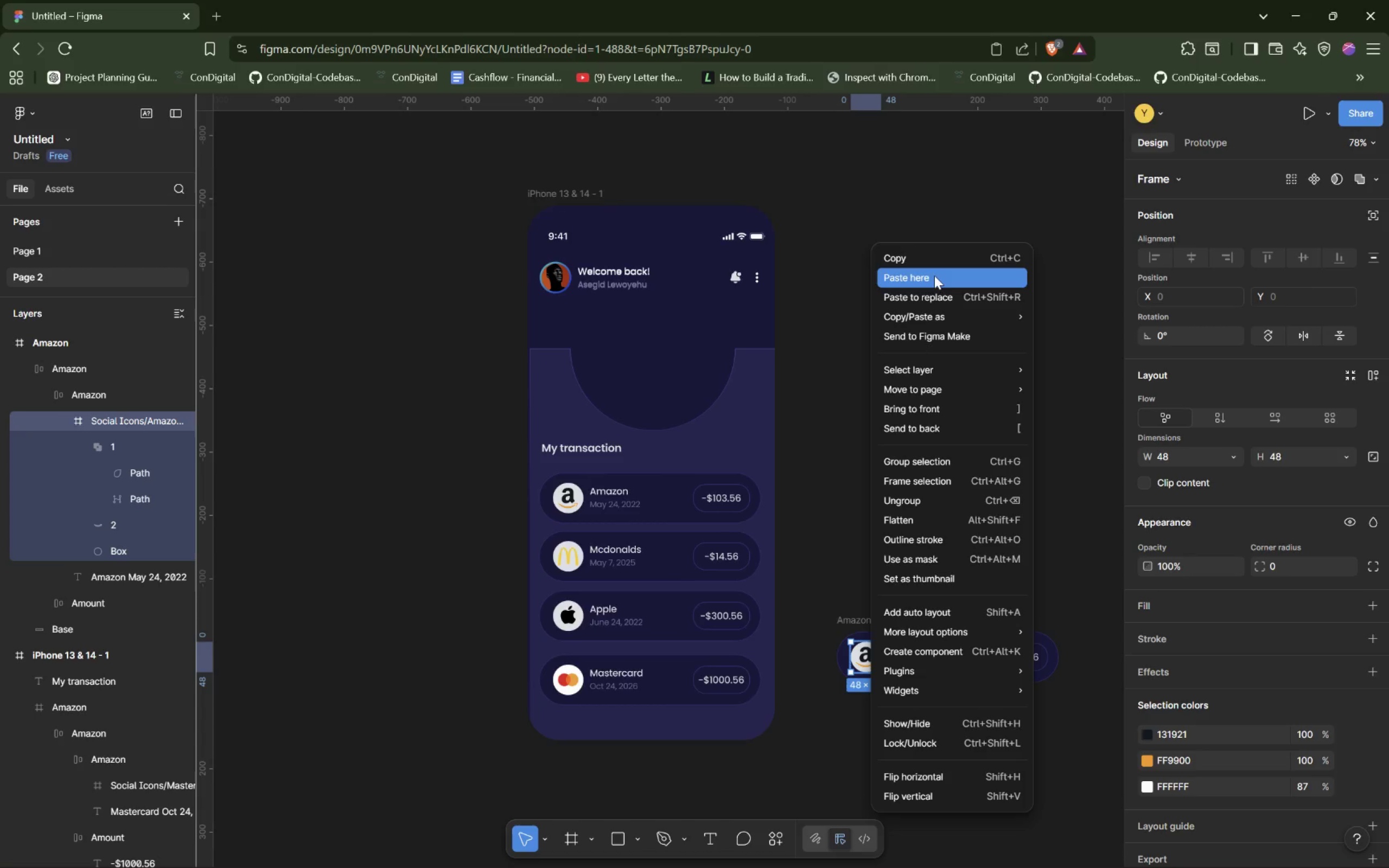 
left_click([924, 298])
 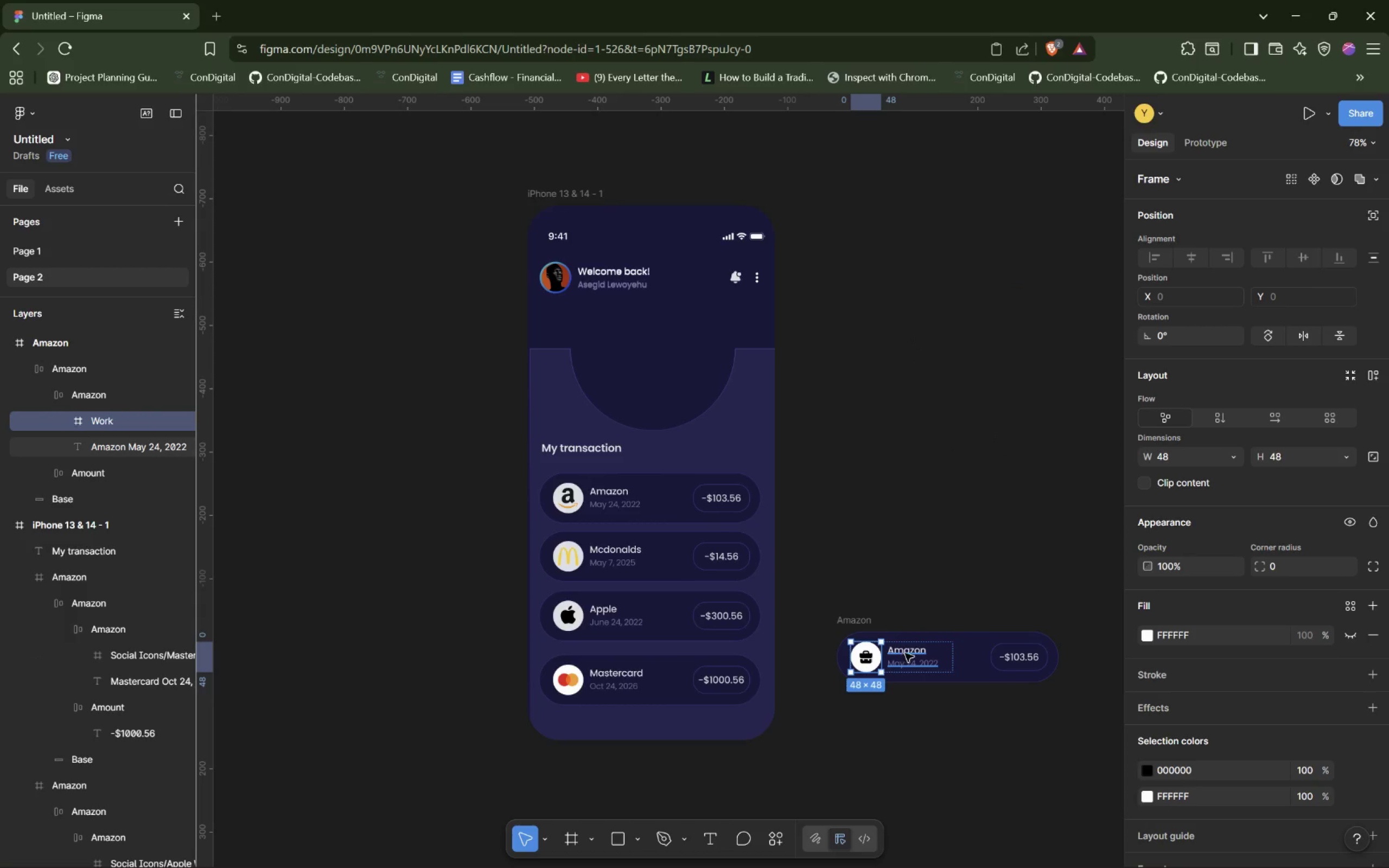 
left_click([905, 653])
 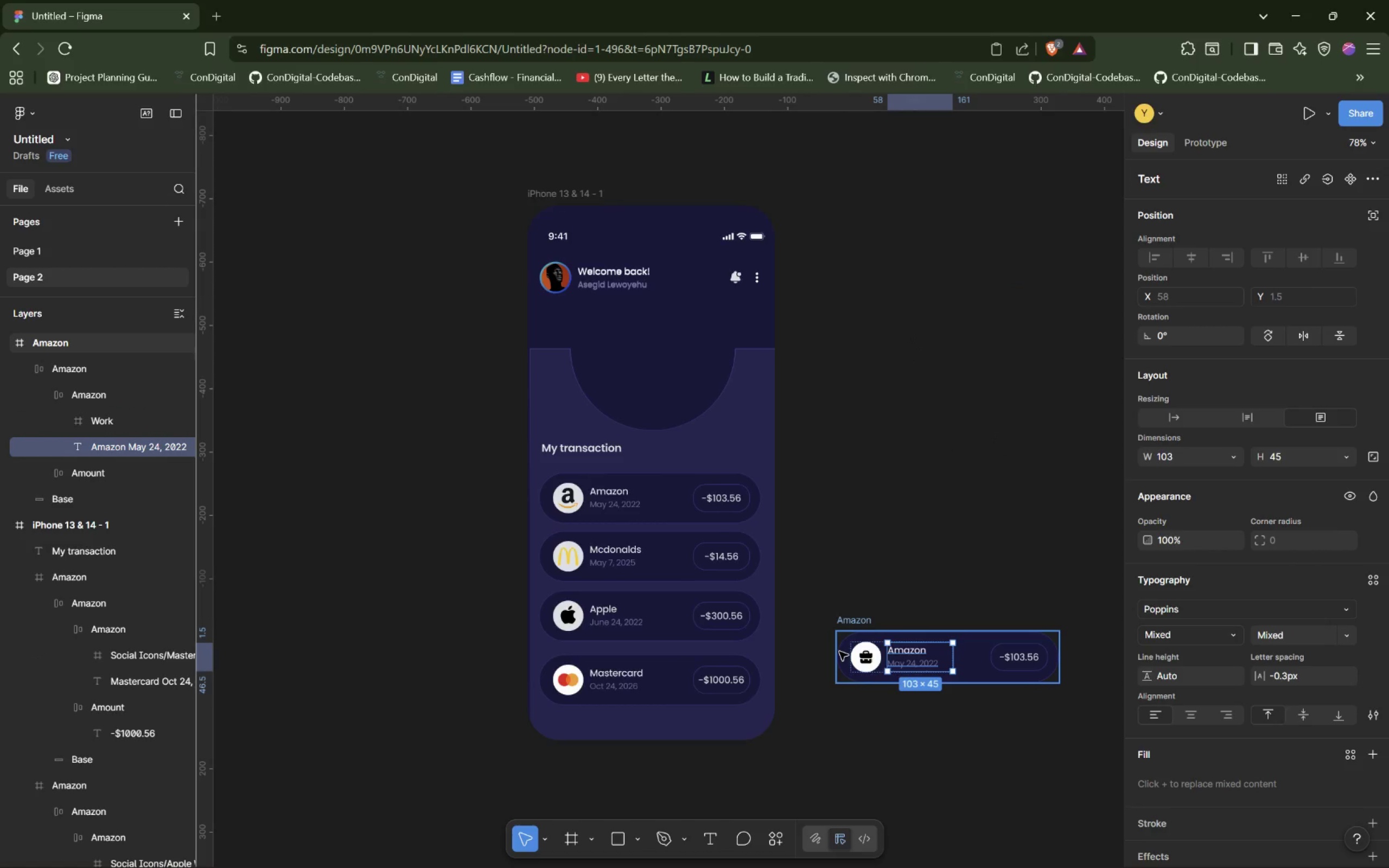 
wait(9.23)
 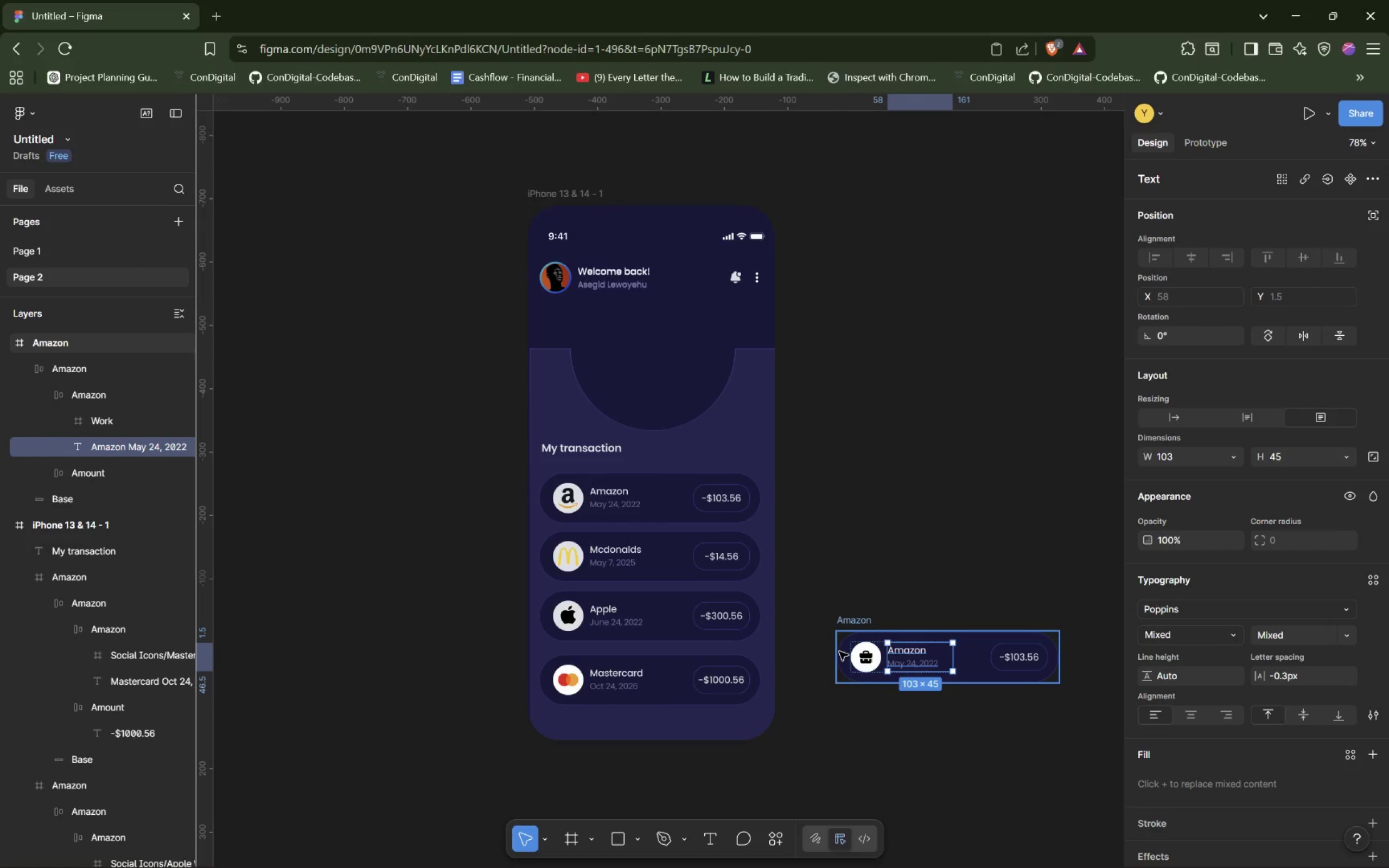 
double_click([901, 652])
 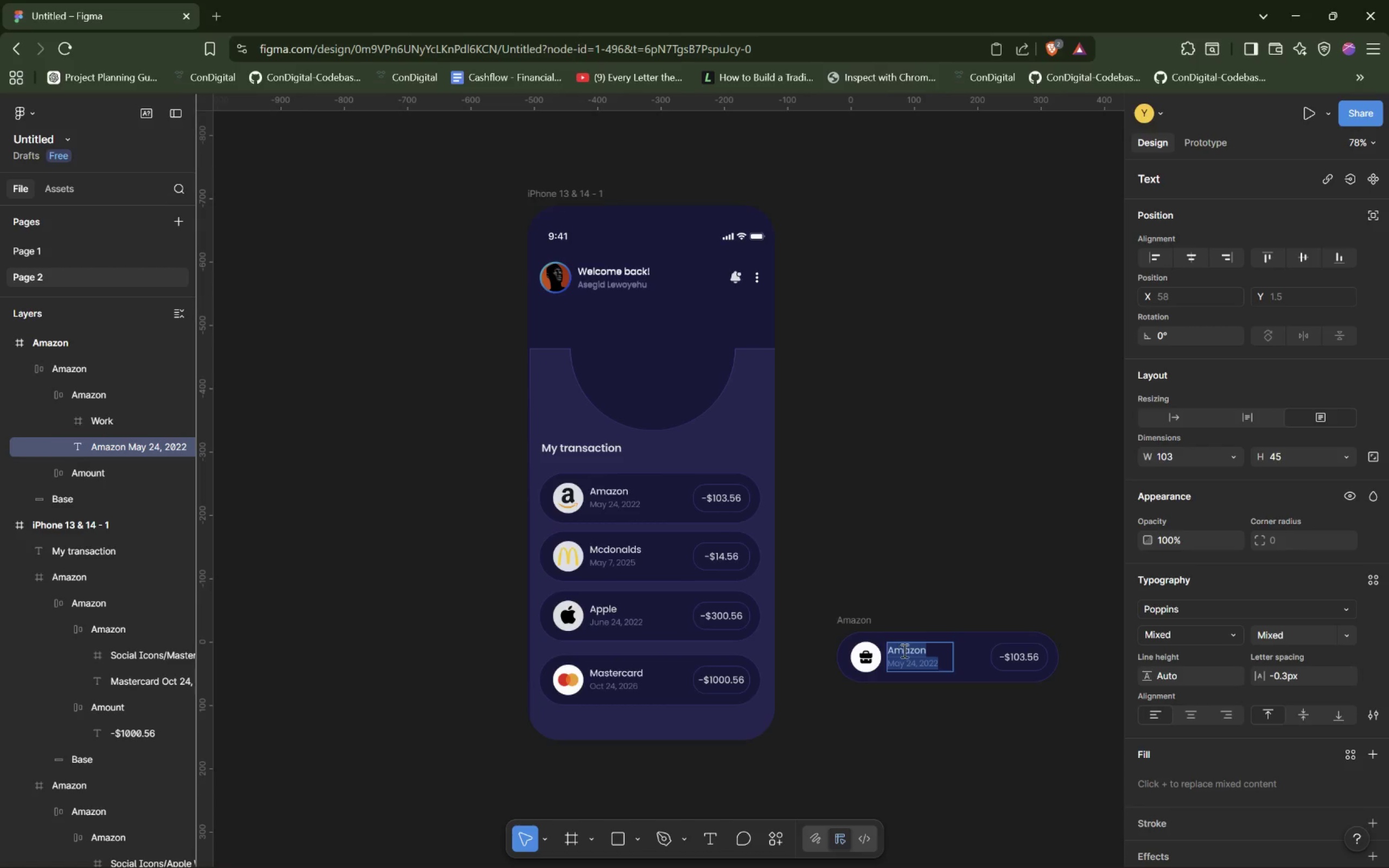 
double_click([903, 650])
 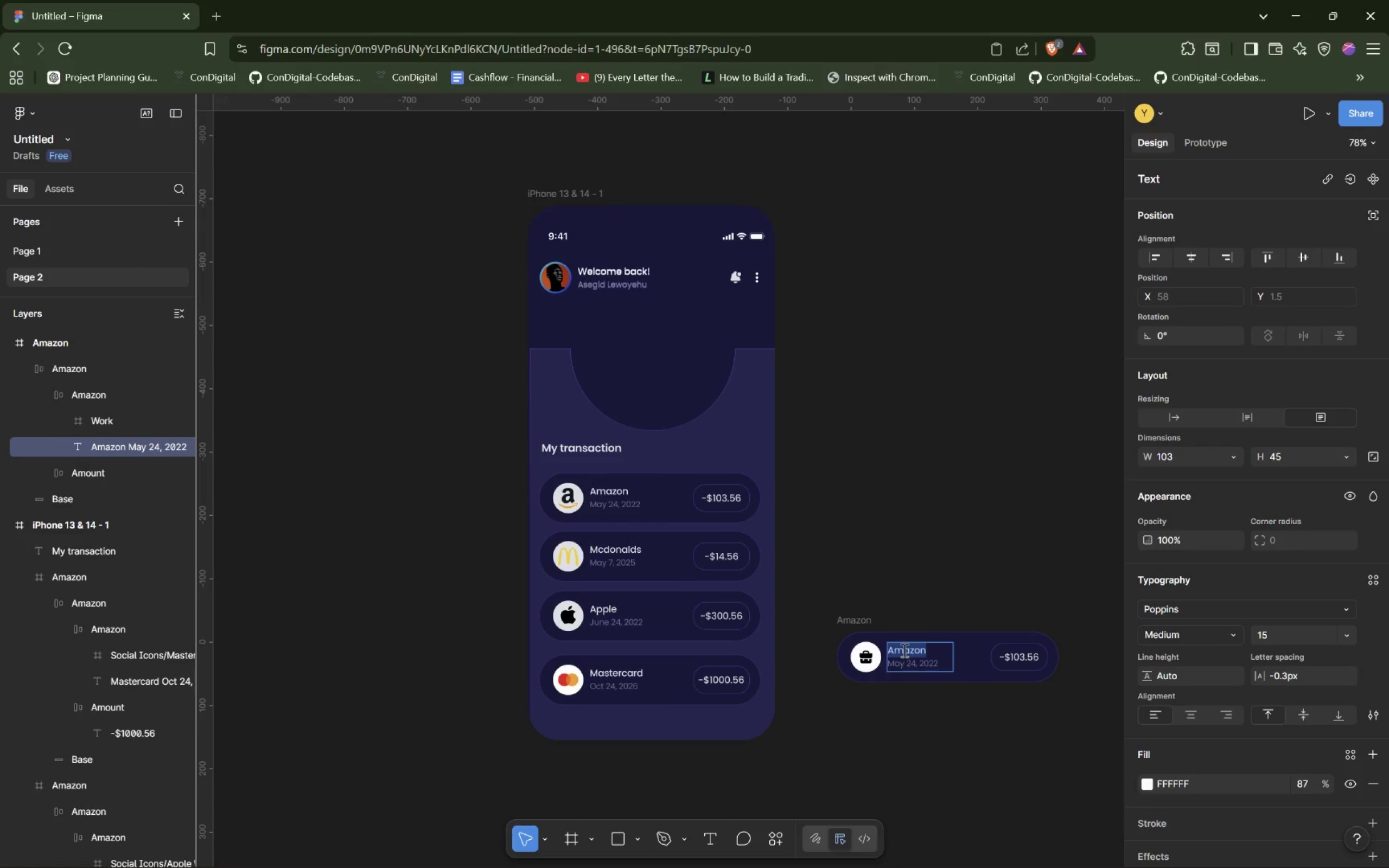 
type(Freelancer)
 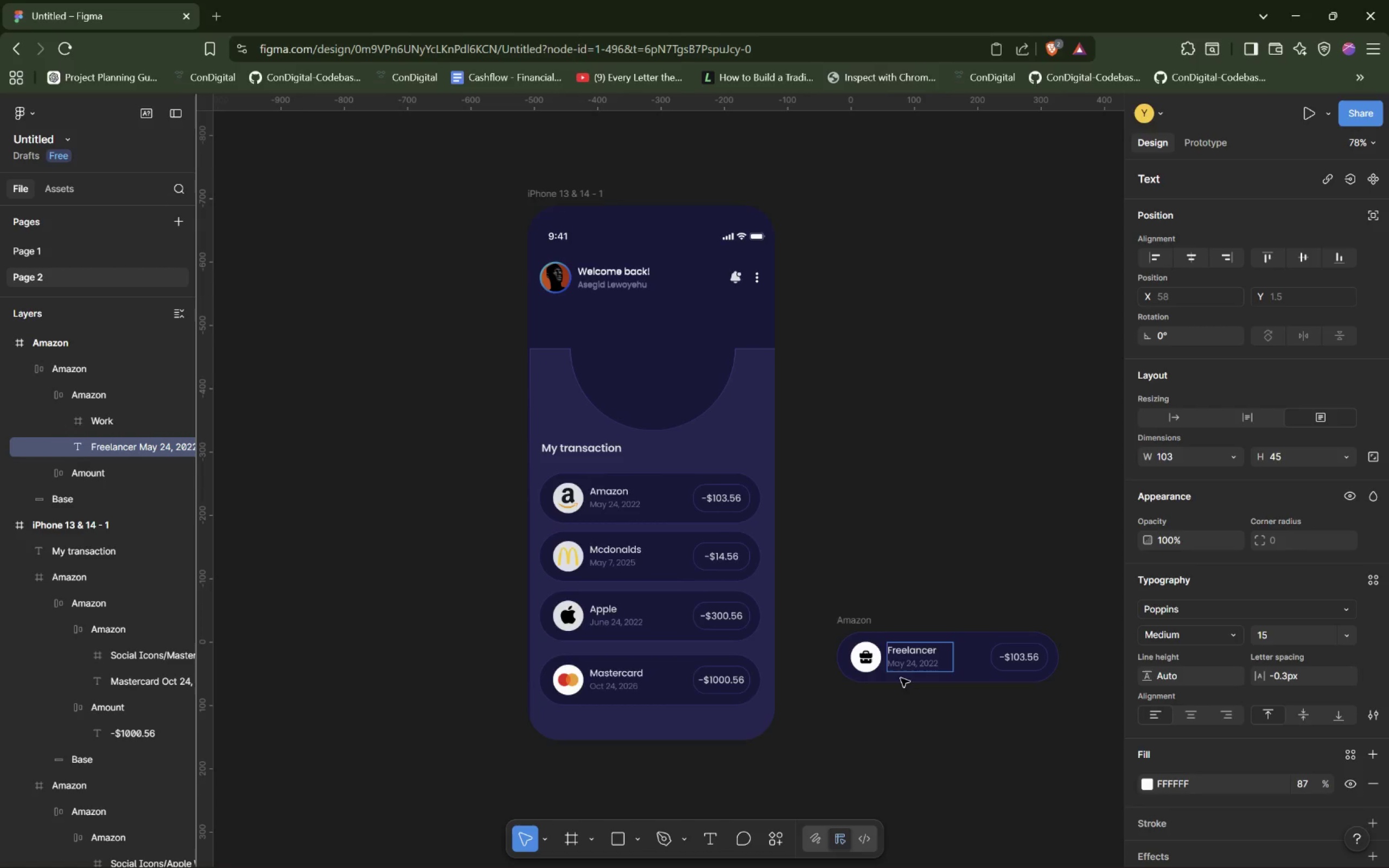 
double_click([900, 666])
 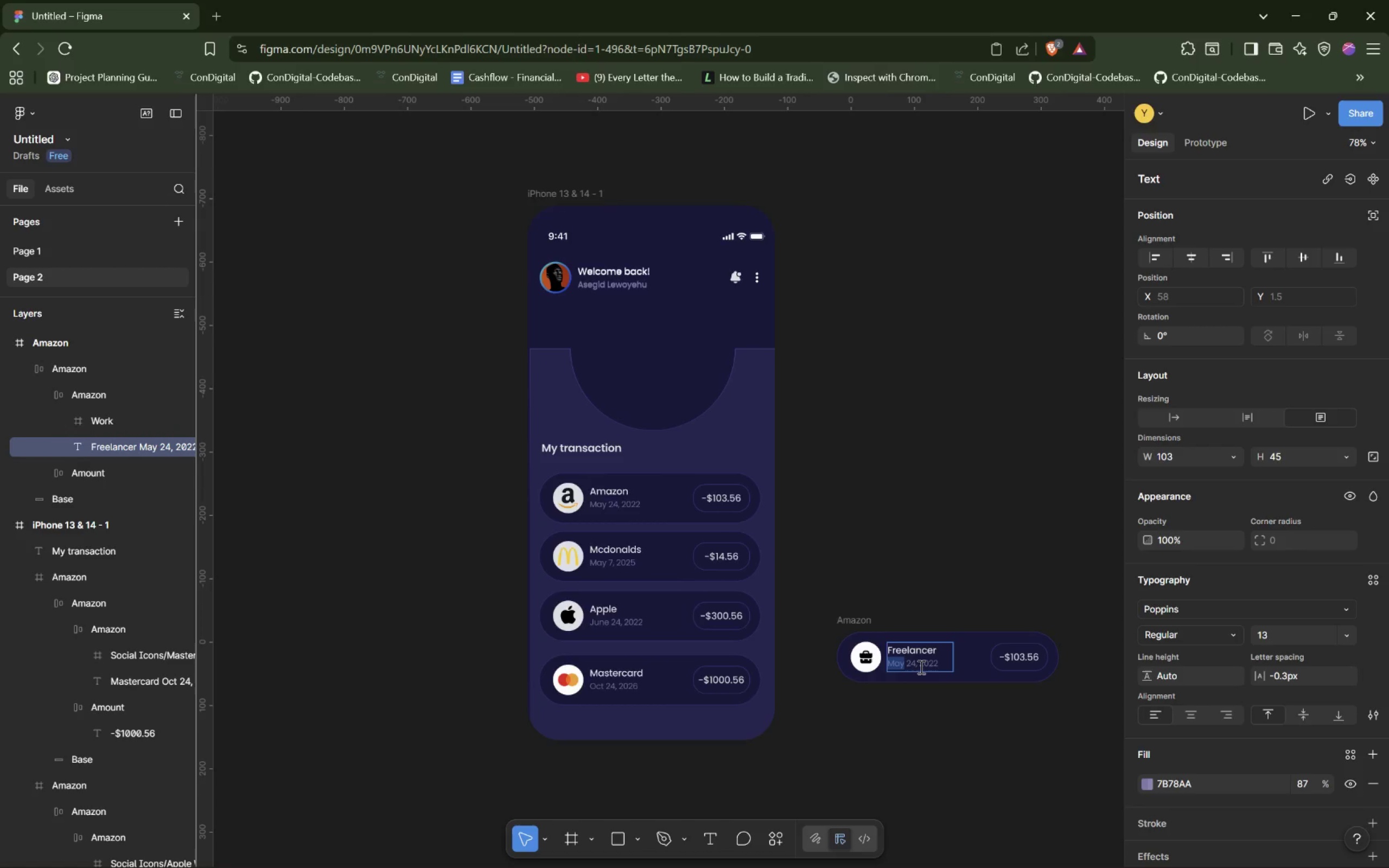 
type(Dec)
 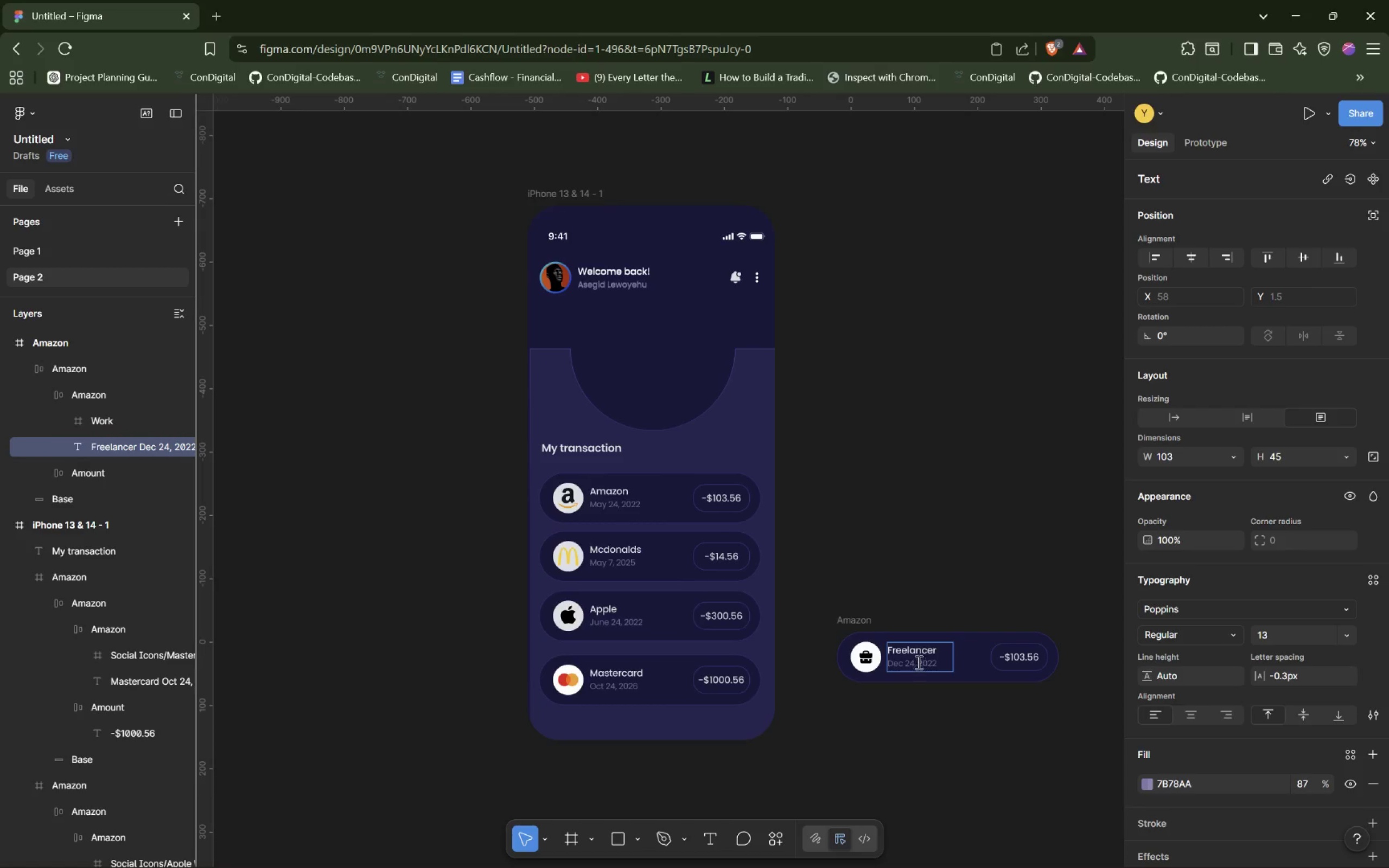 
left_click([914, 659])
 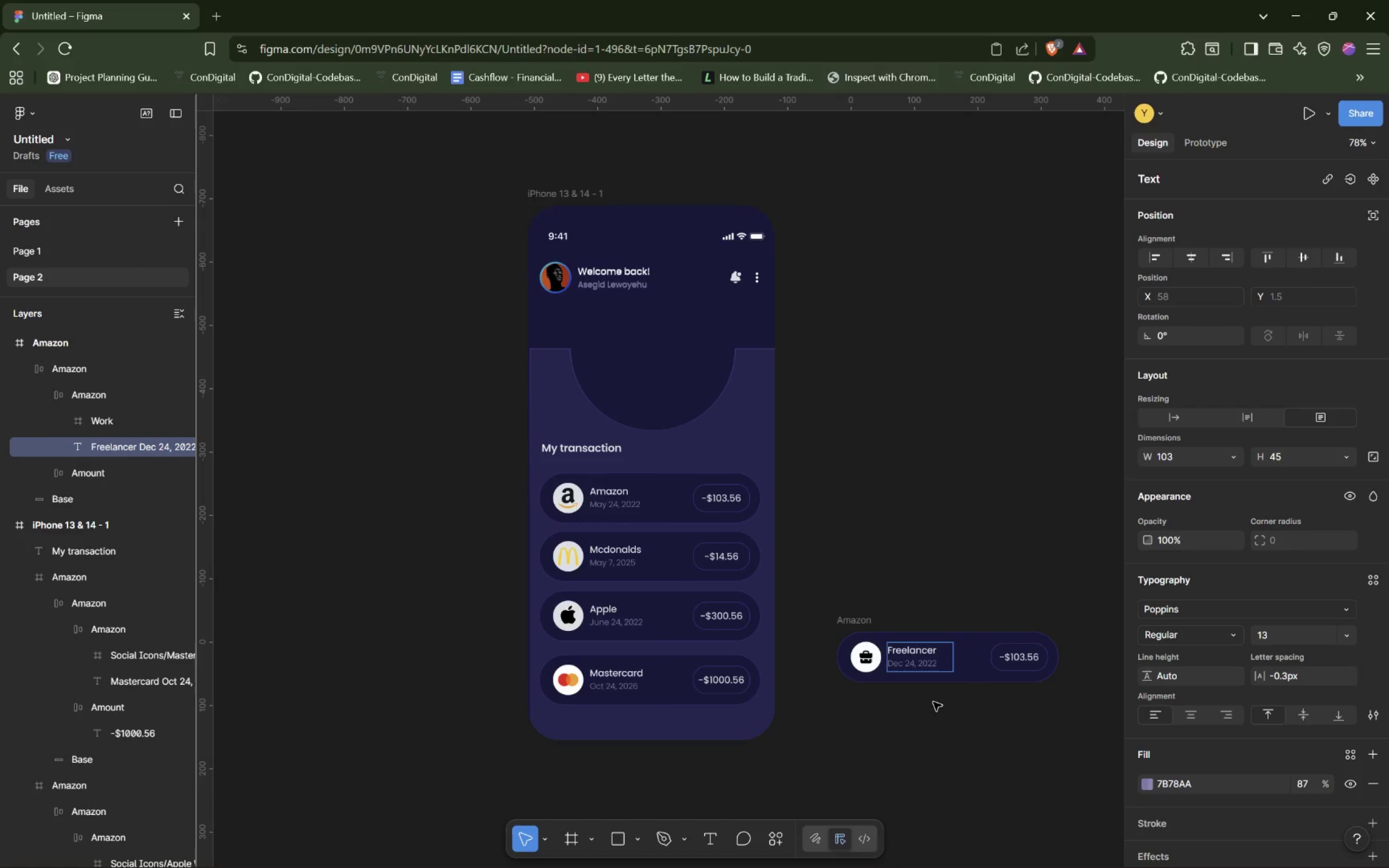 
key(Backspace)
 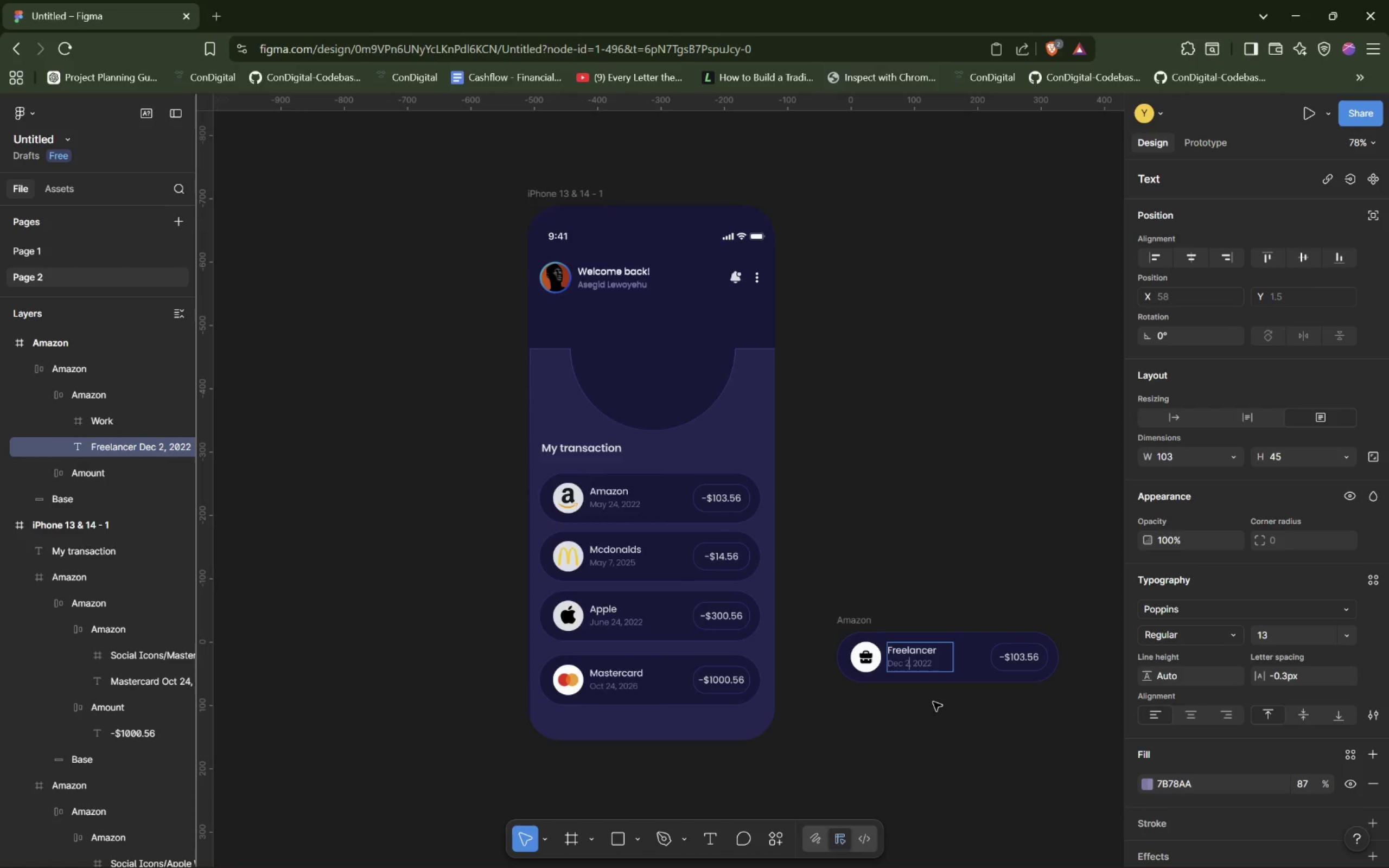 
key(2)
 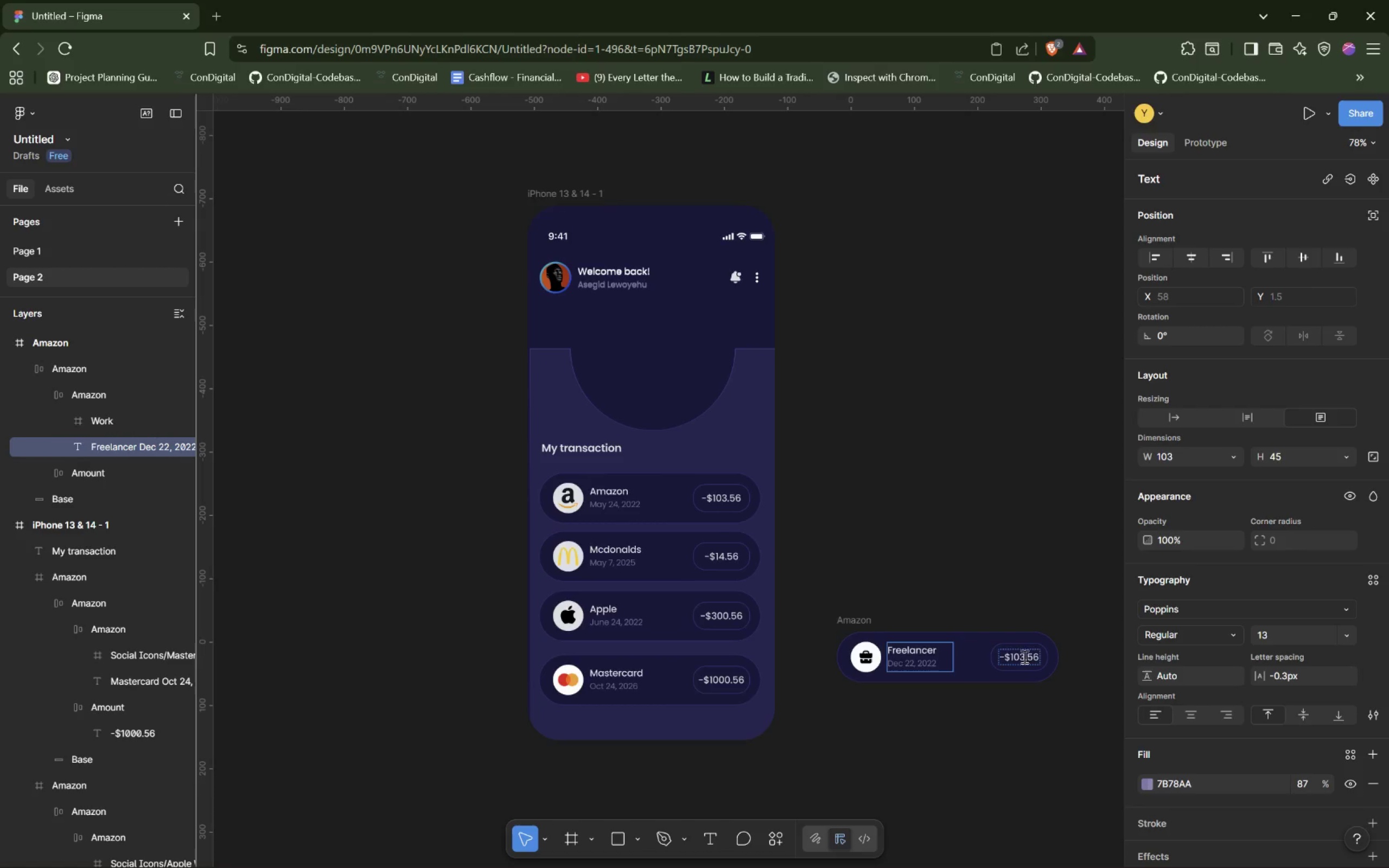 
double_click([1014, 656])
 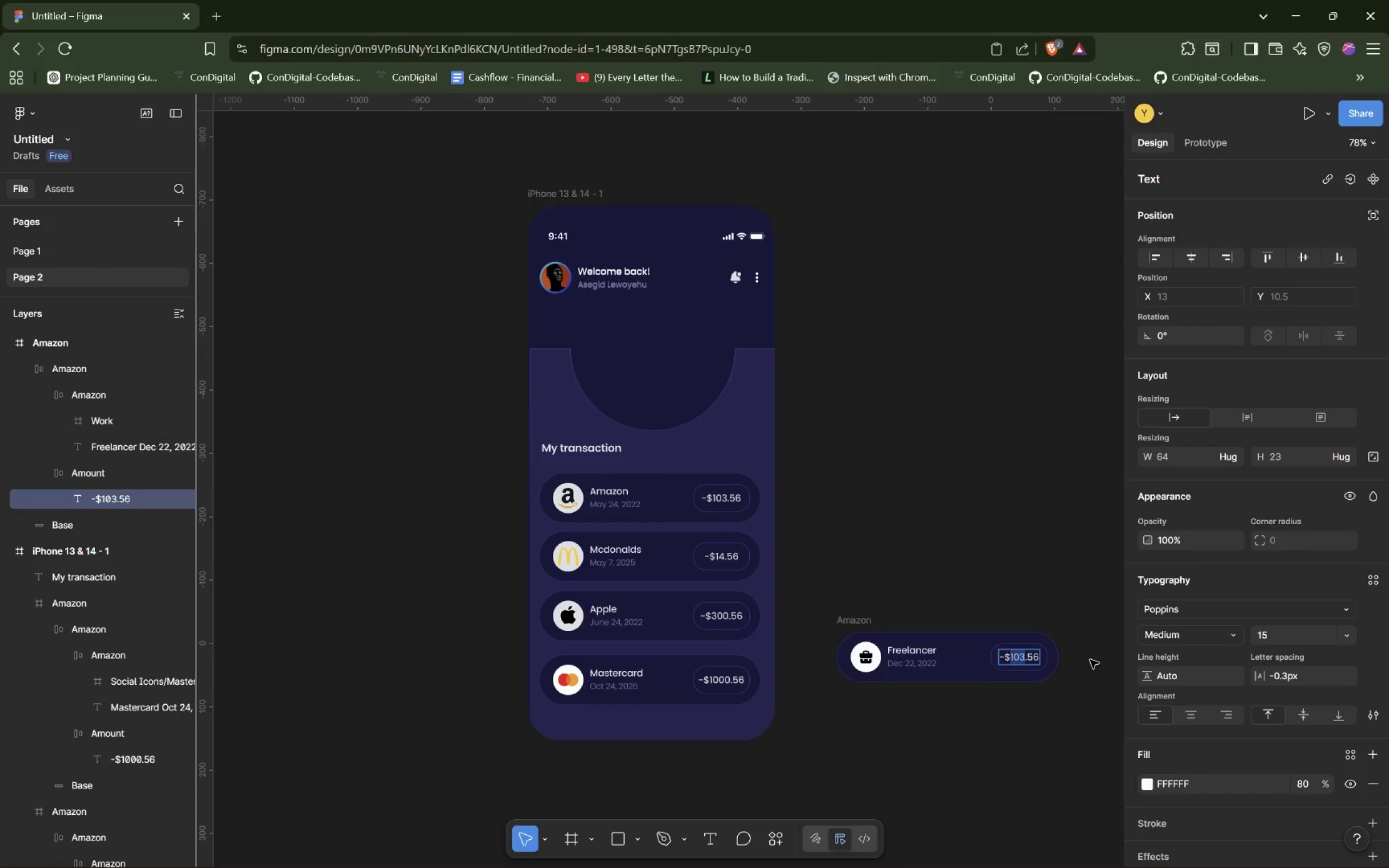 
wait(6.47)
 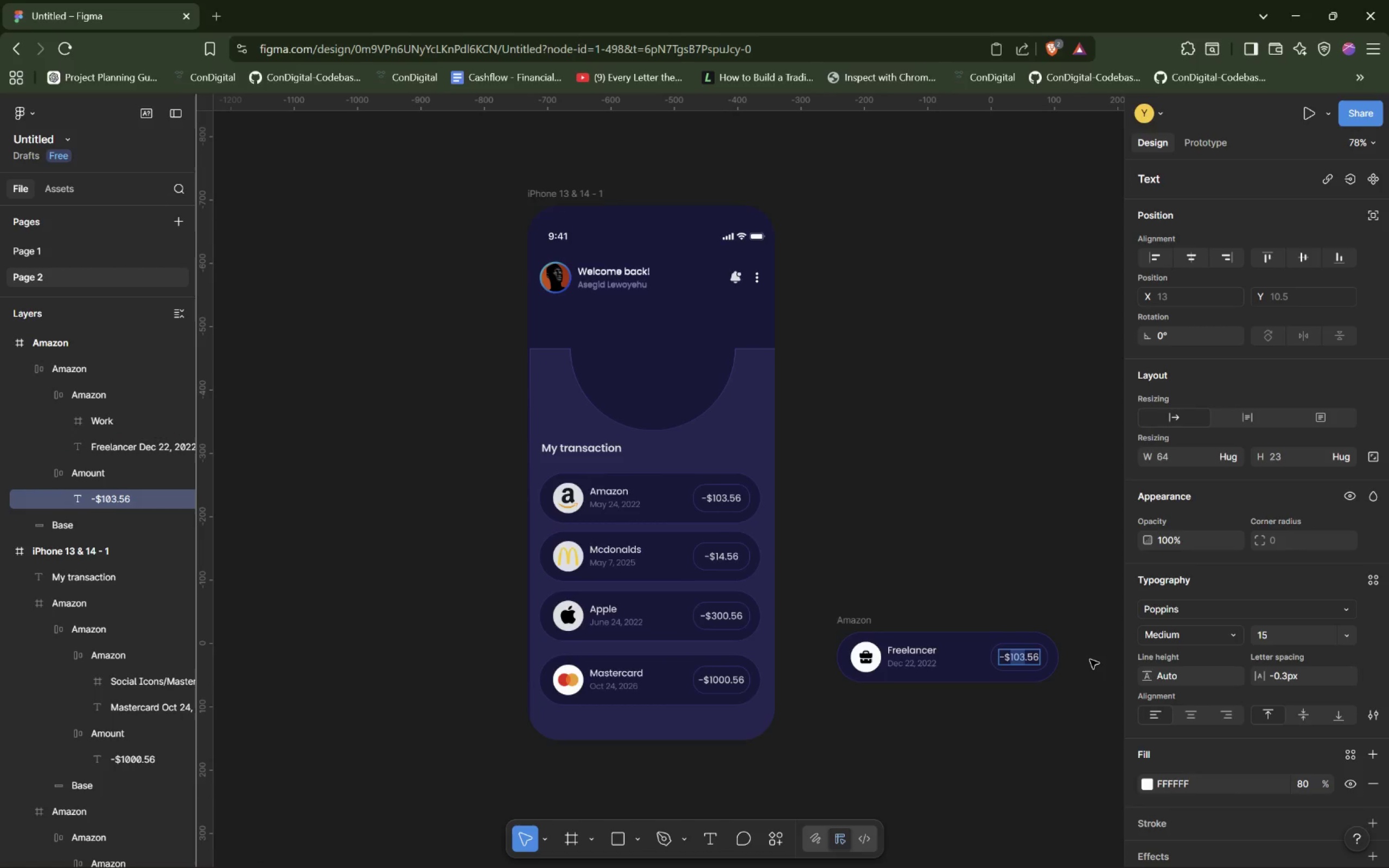 
type(80[Delete][Delete][Delete])
 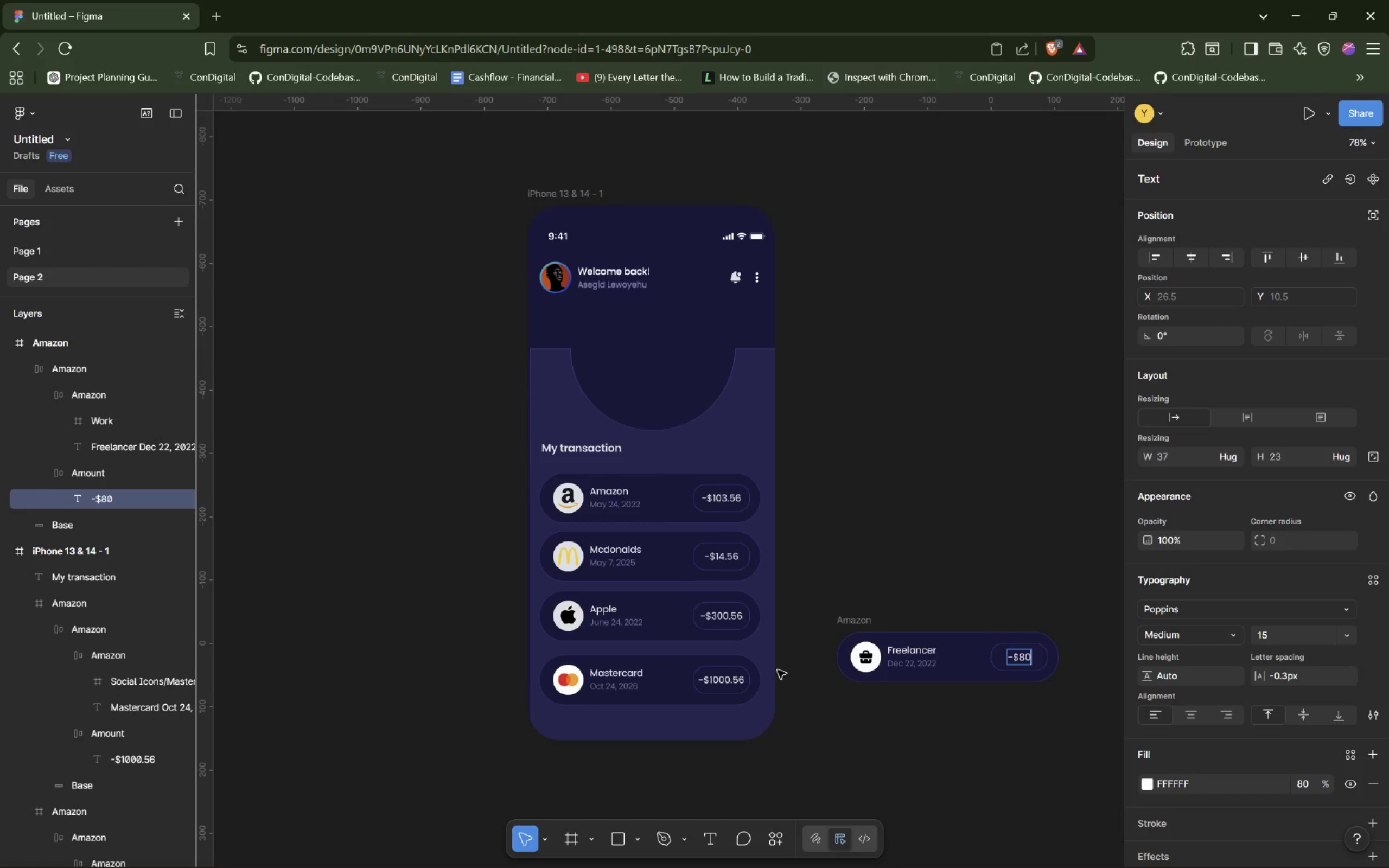 
left_click([743, 686])
 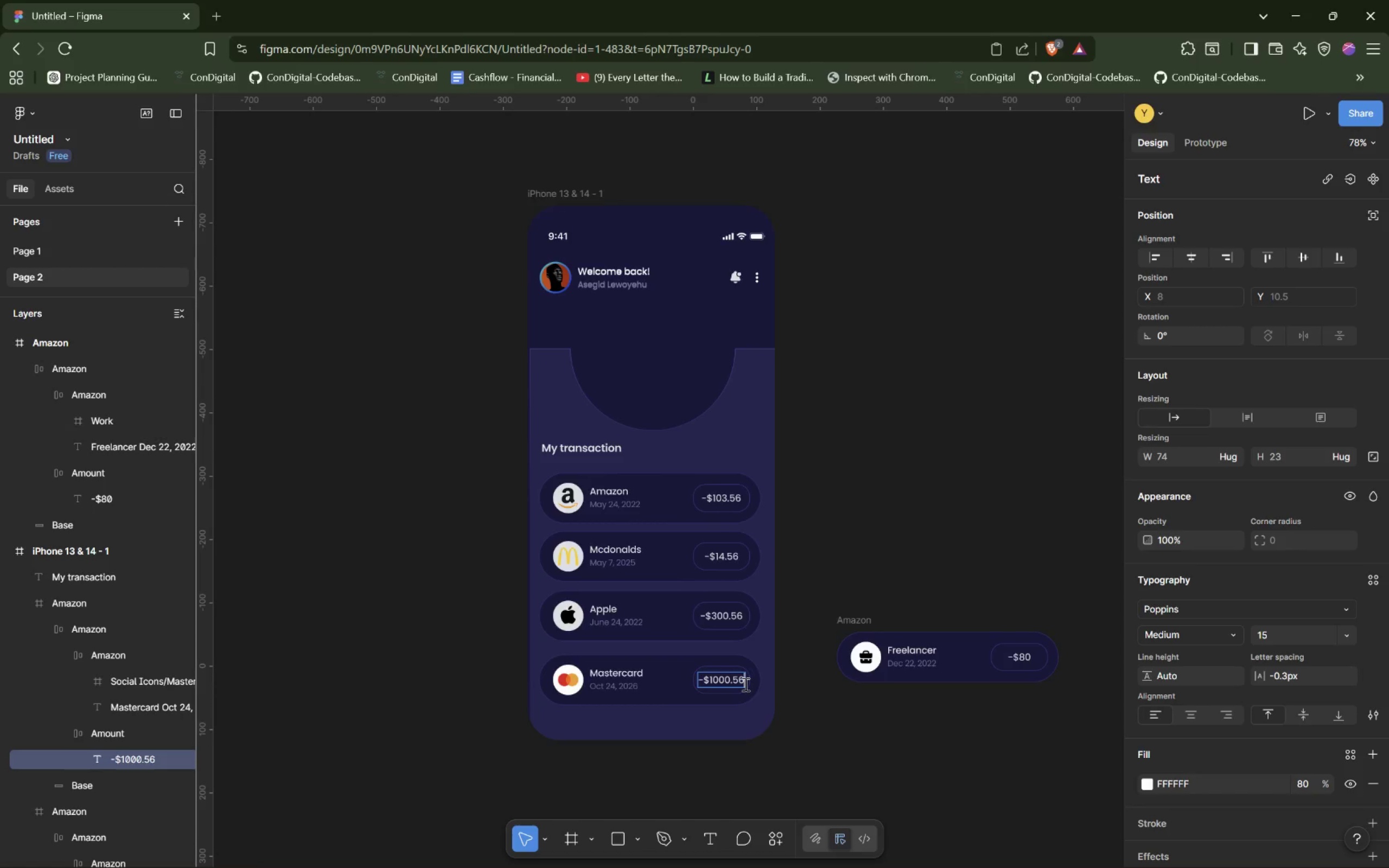 
key(Backspace)
key(Backspace)
type(99)
 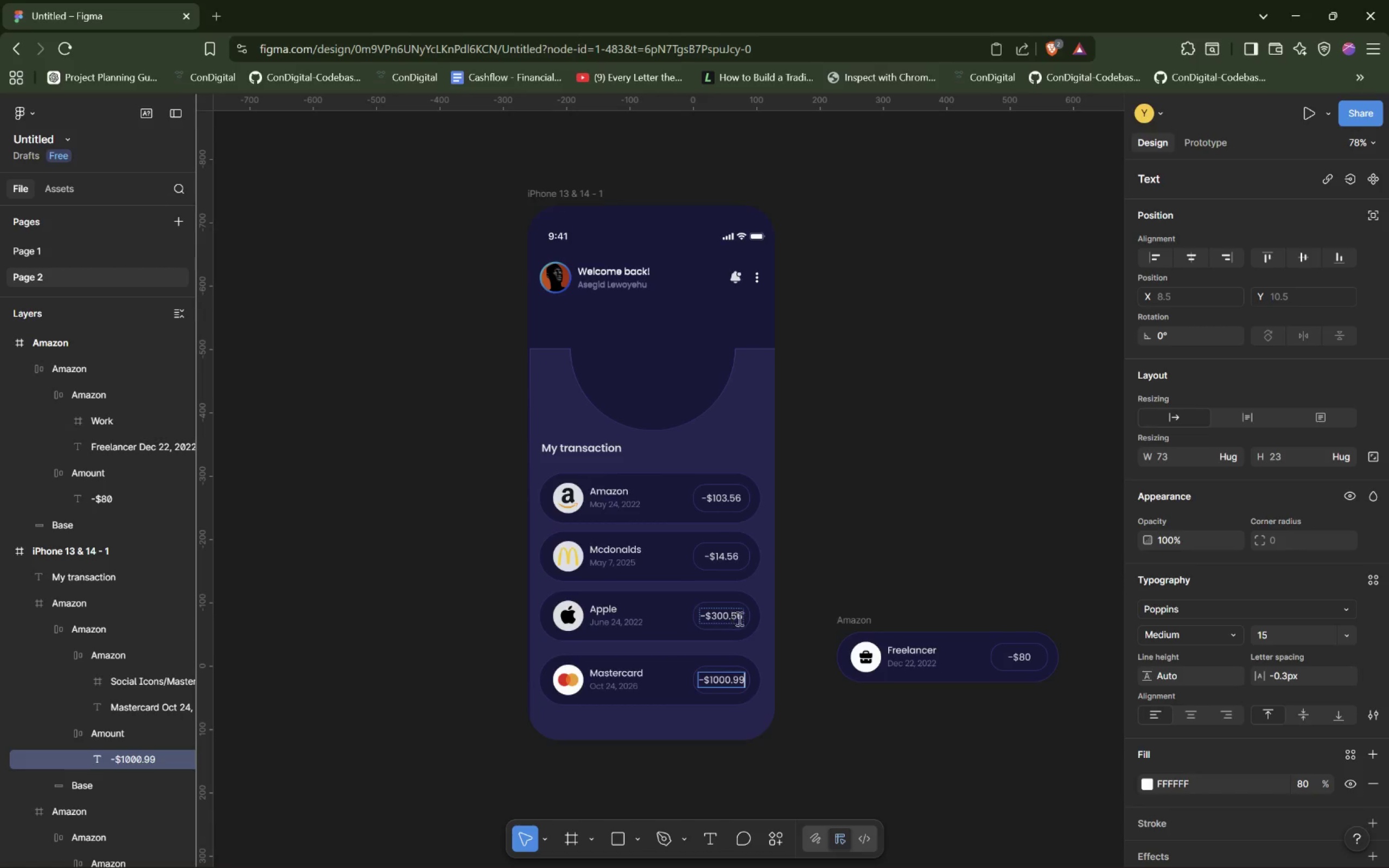 
left_click([738, 618])
 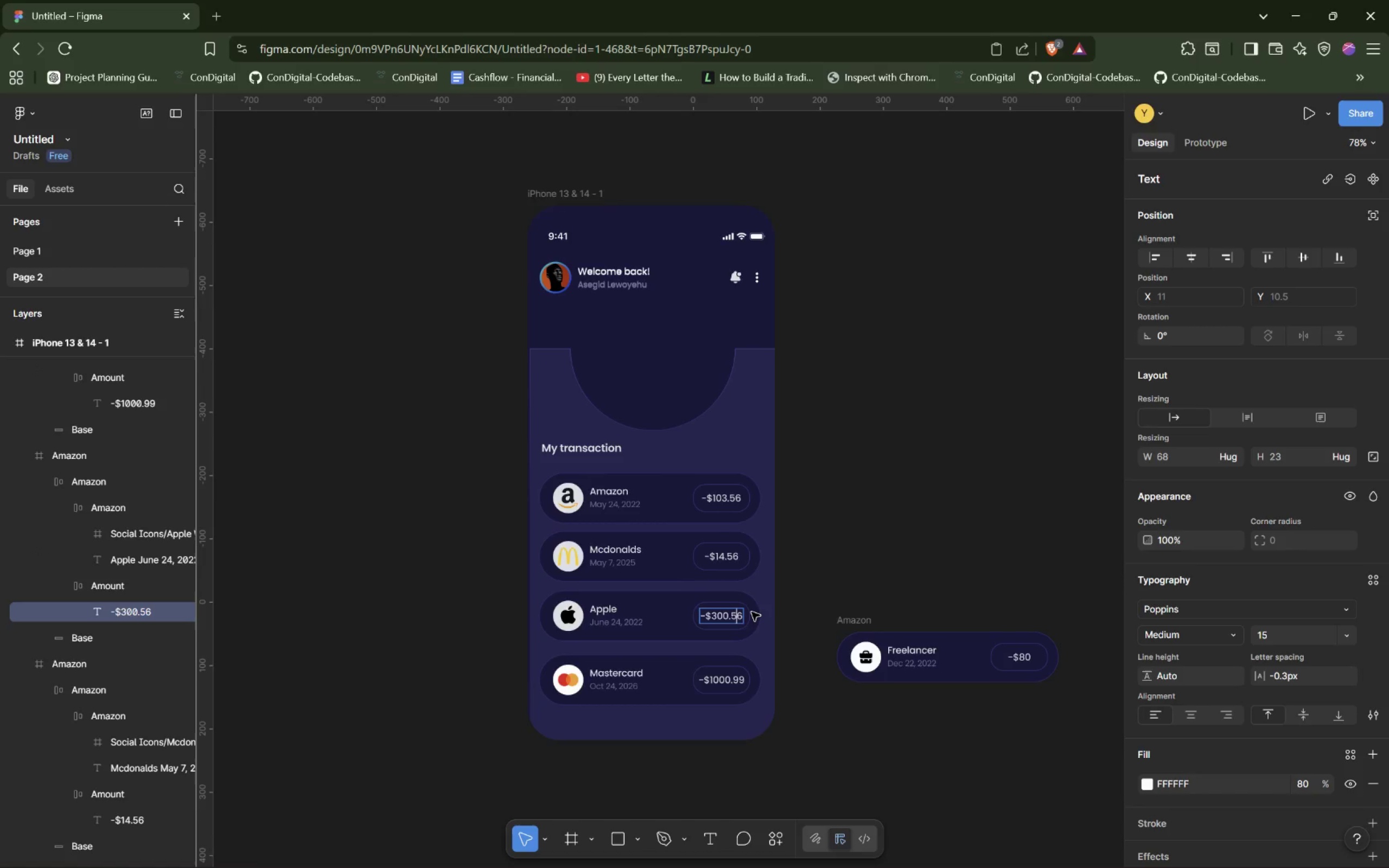 
key(Backspace)
 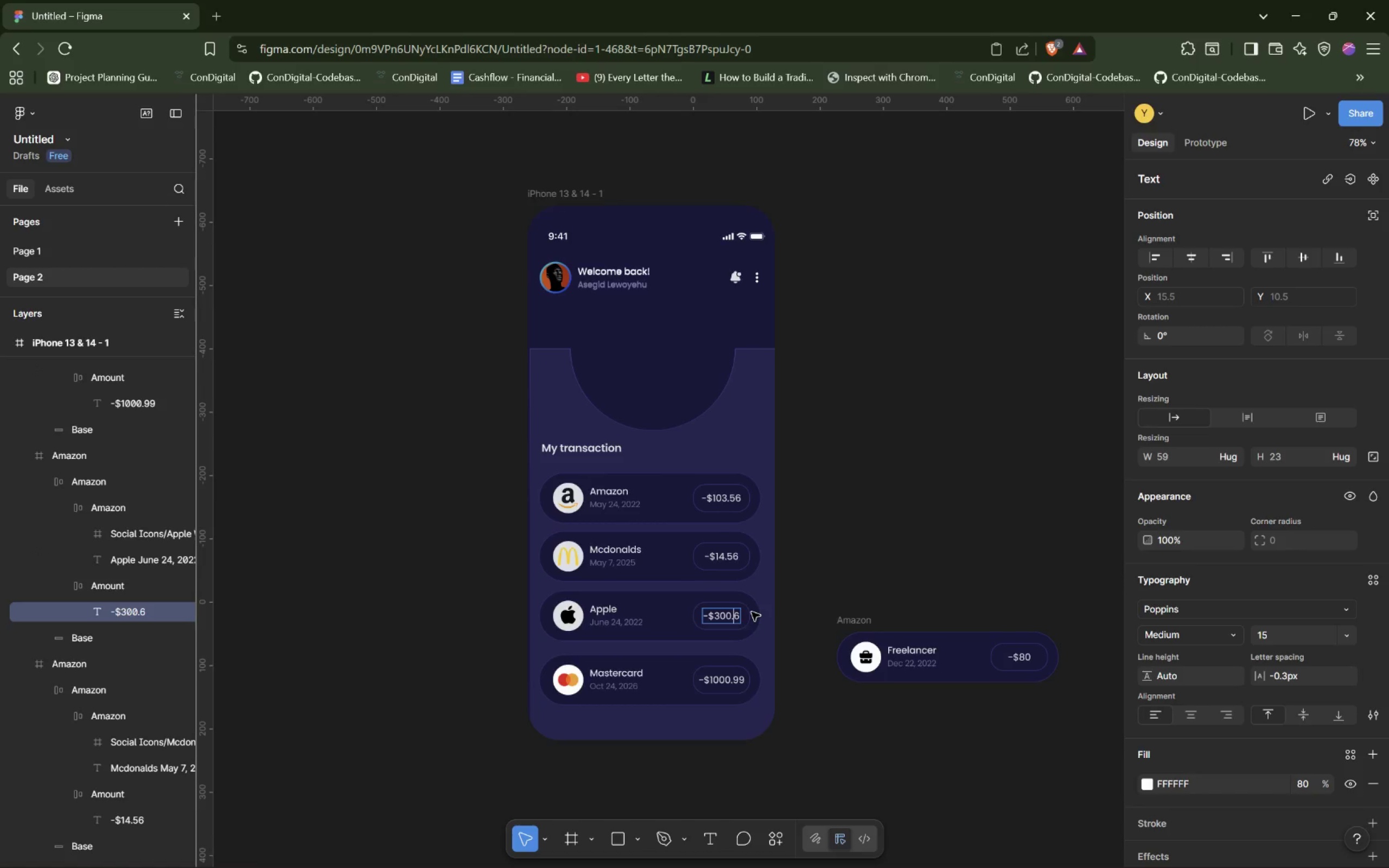 
key(ArrowRight)
 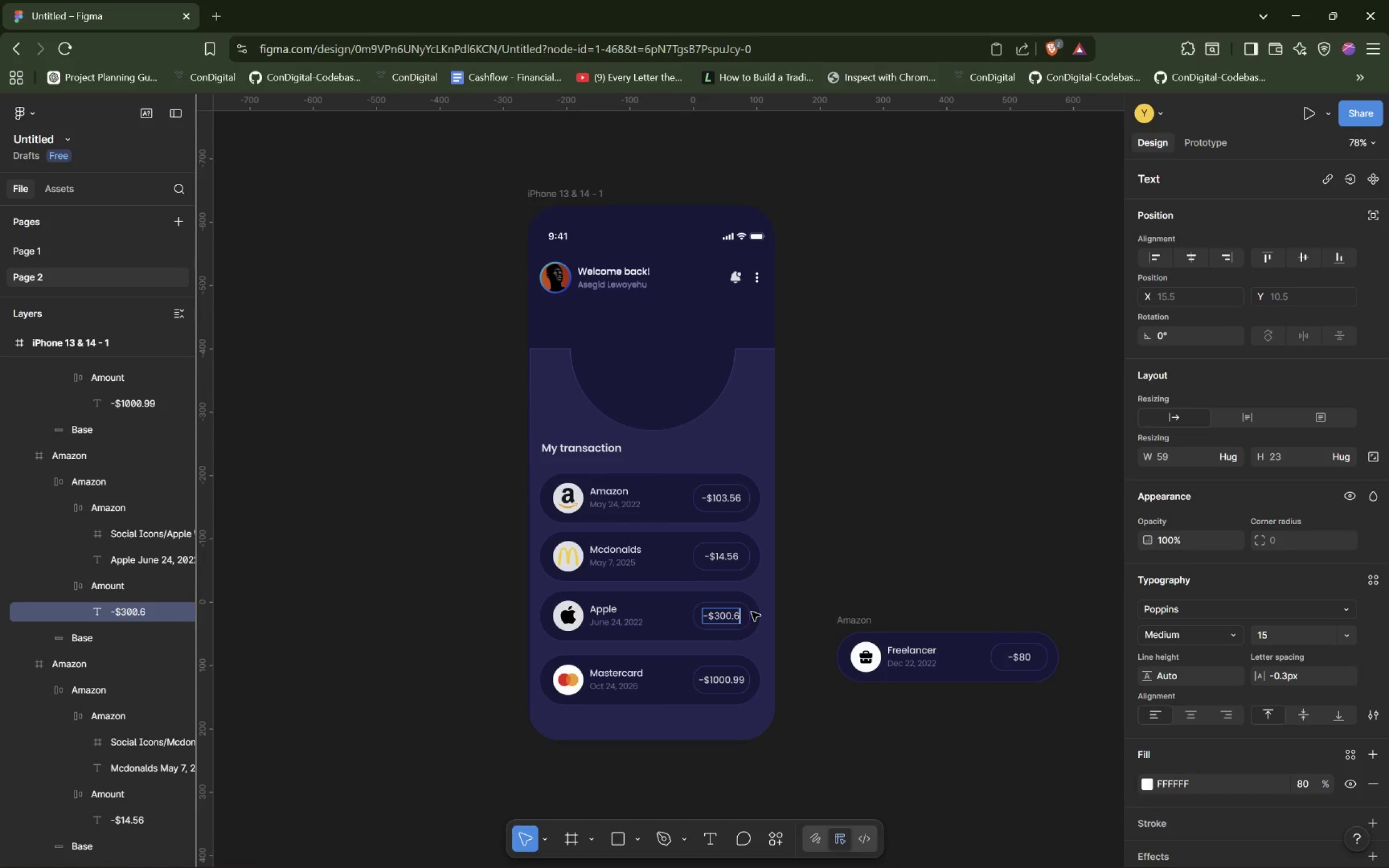 
key(0)
 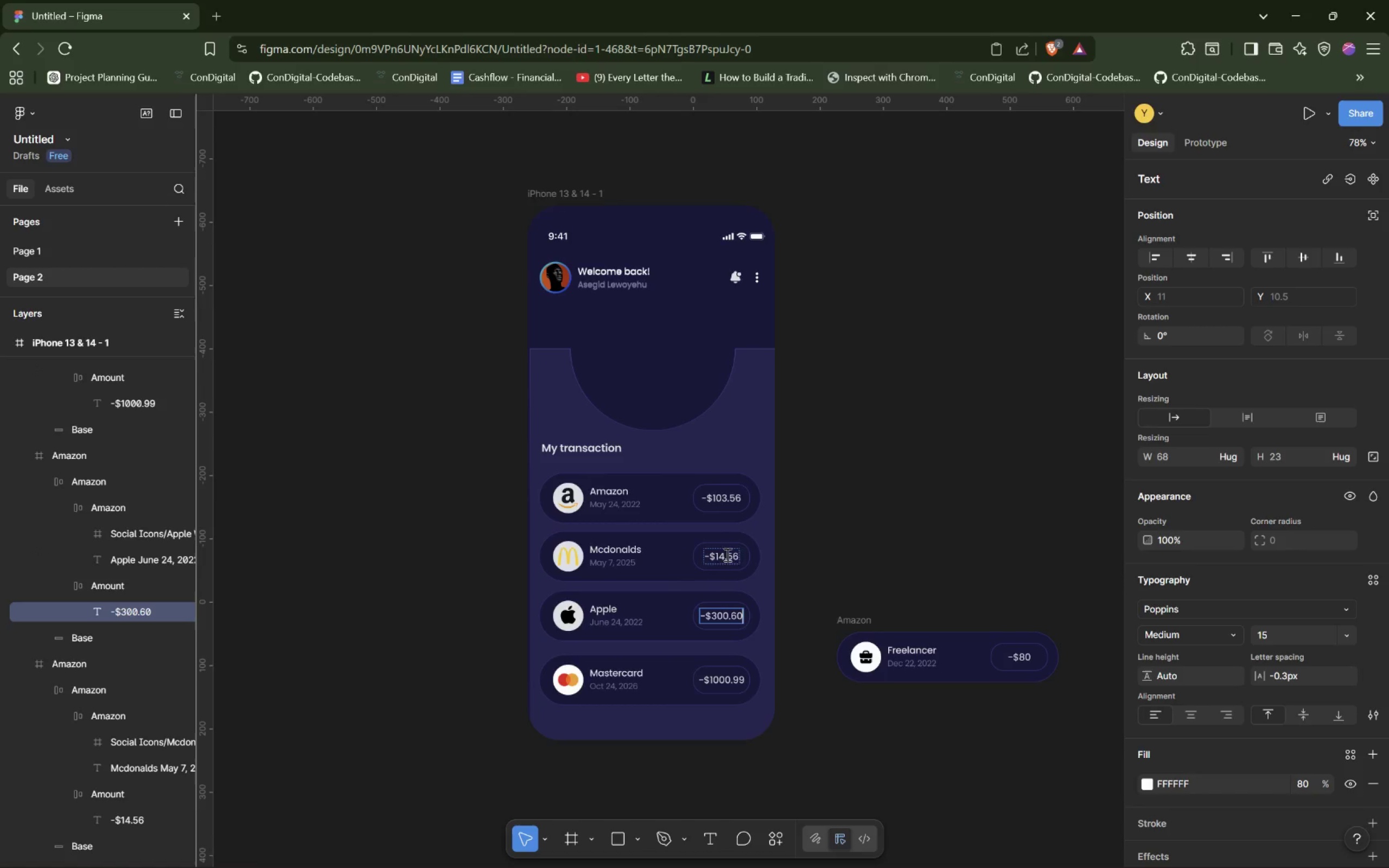 
double_click([732, 558])
 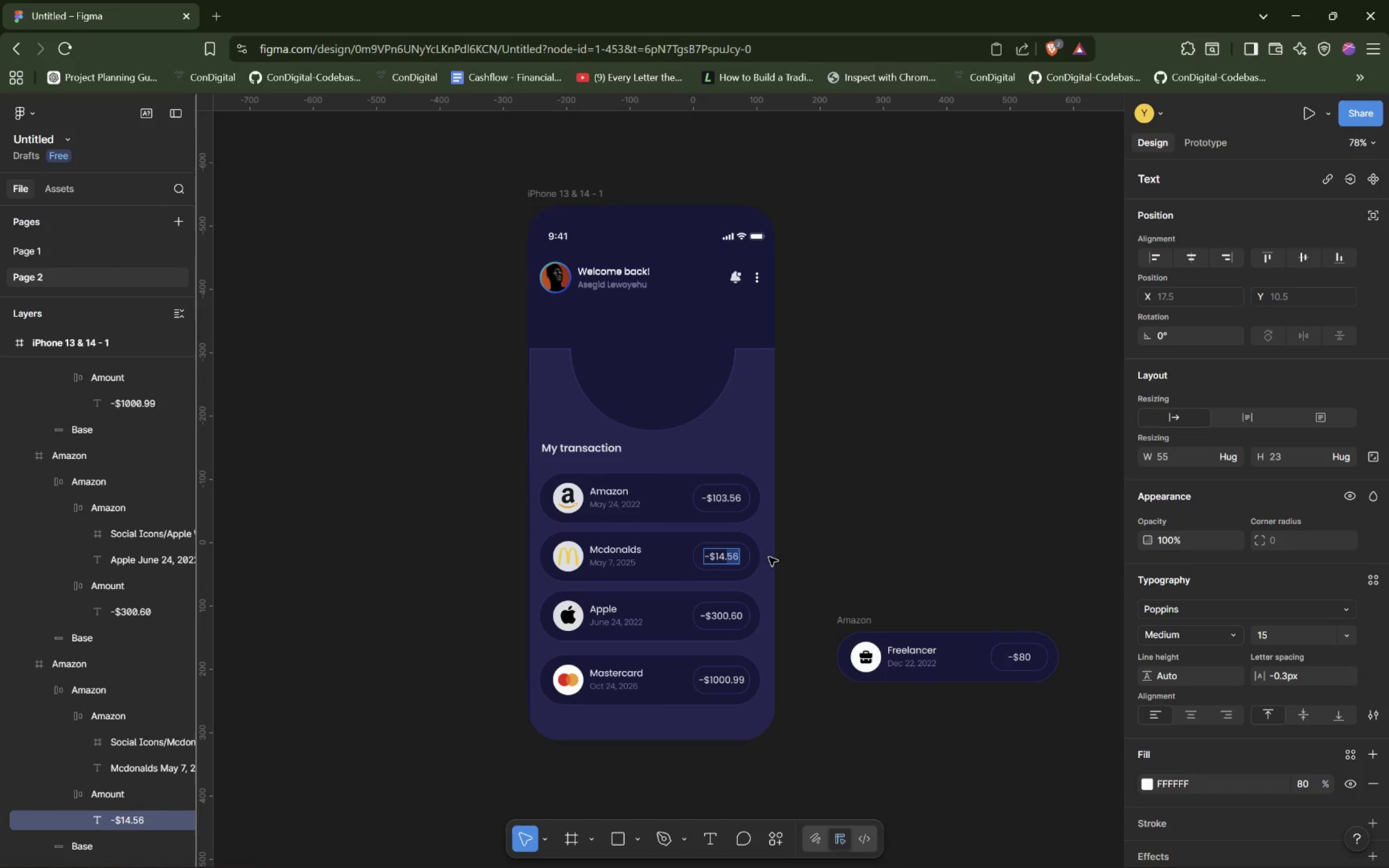 
type(45)
 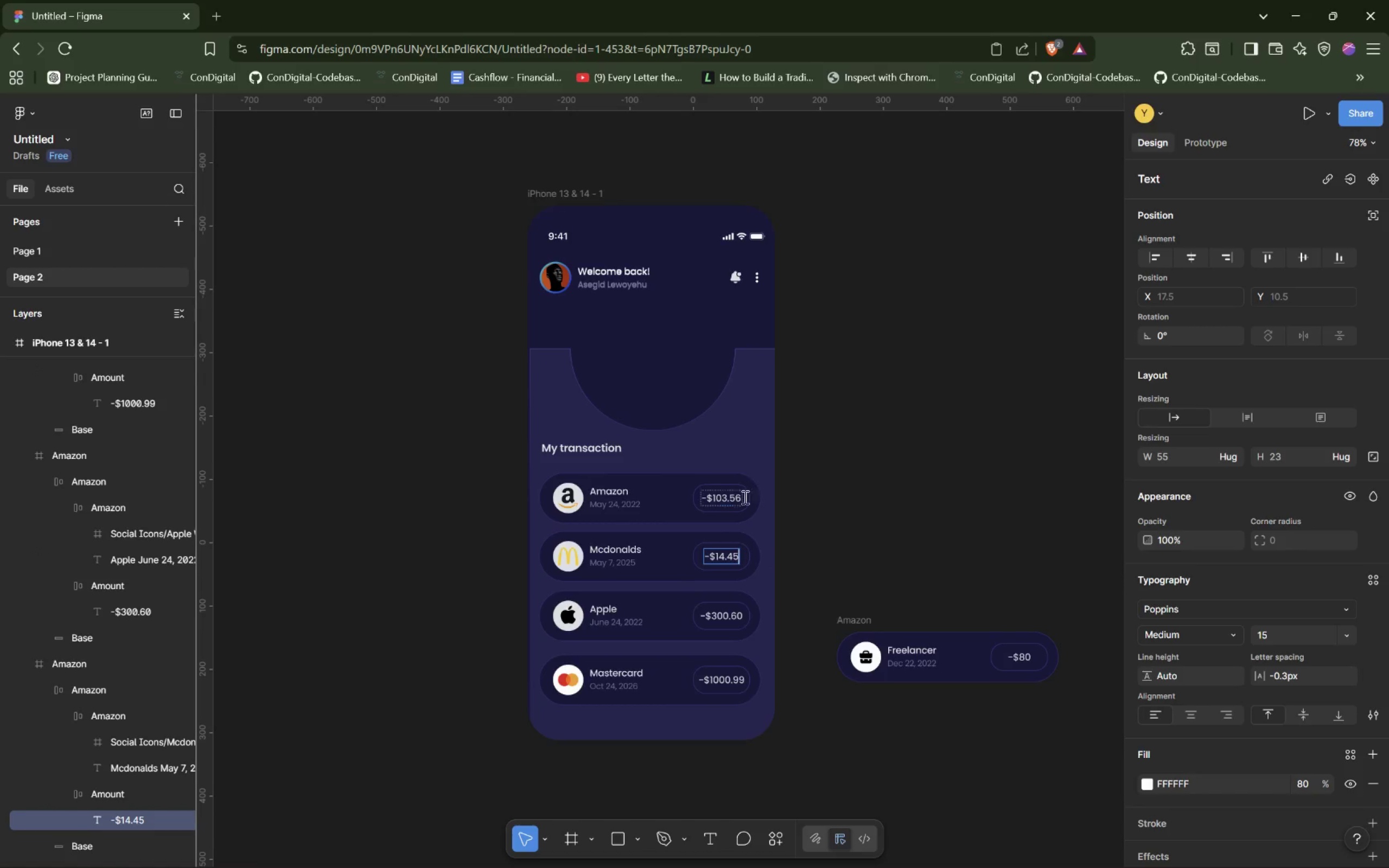 
double_click([739, 501])
 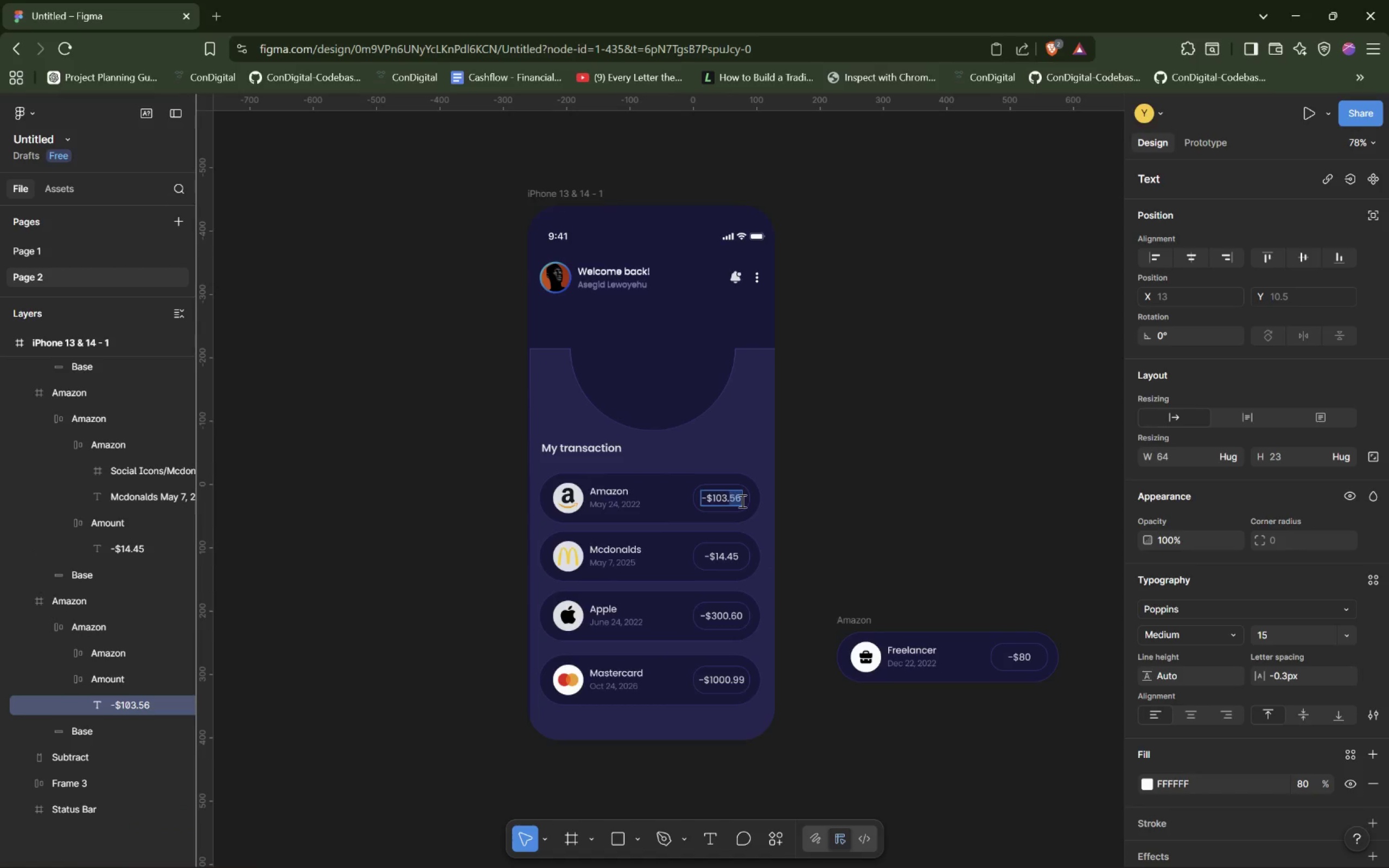 
type(27)
 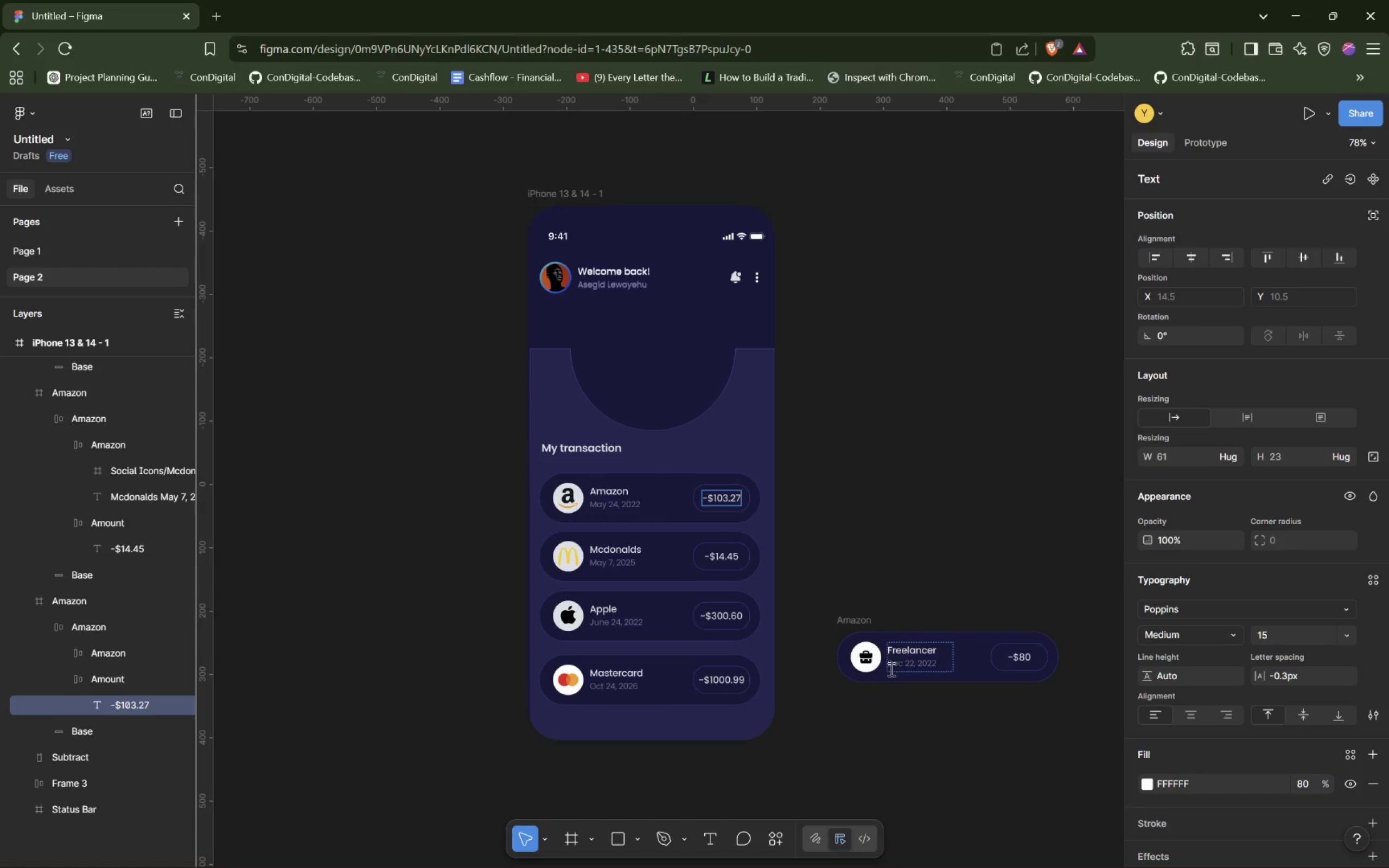 
left_click([826, 695])
 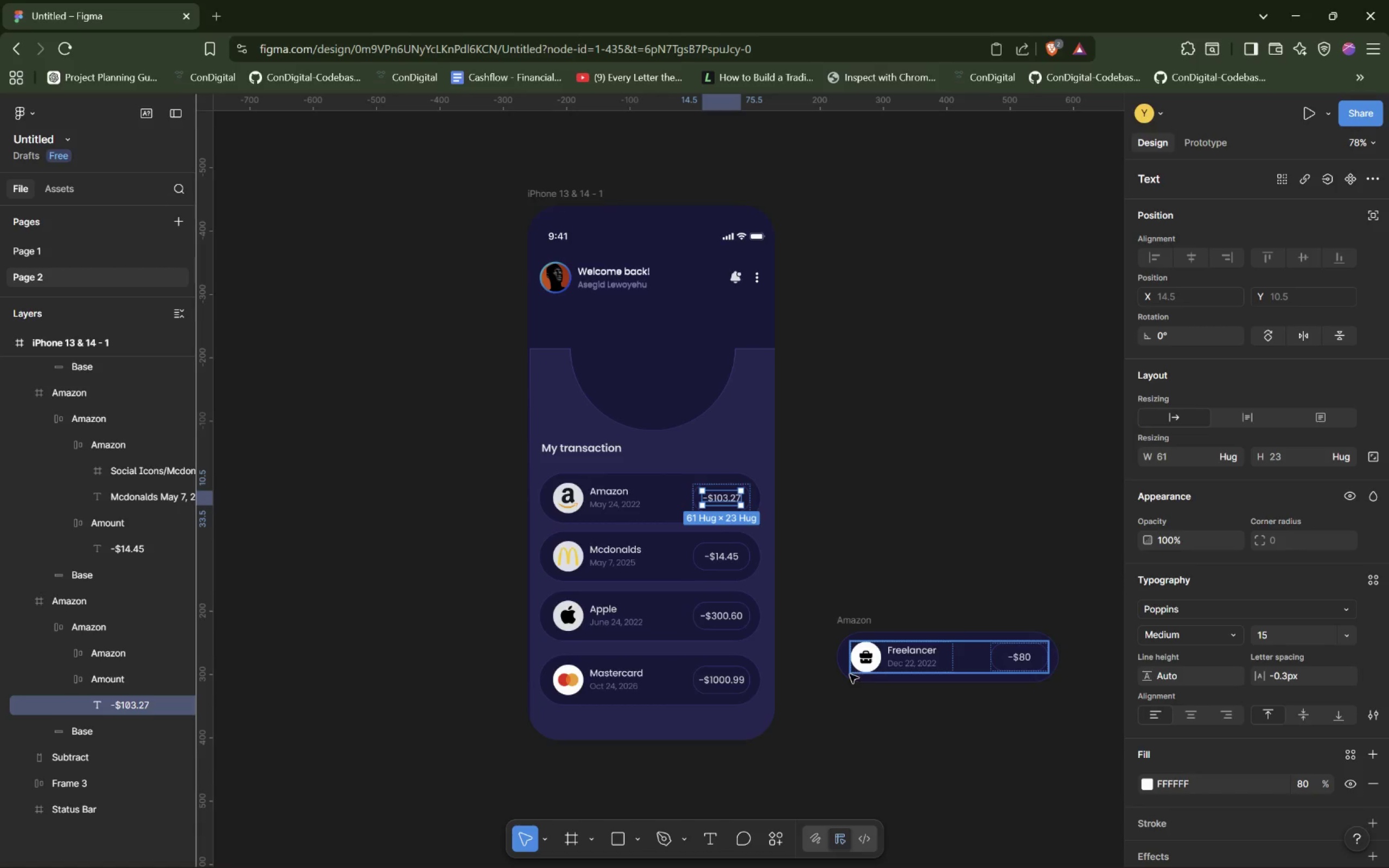 
left_click([846, 677])
 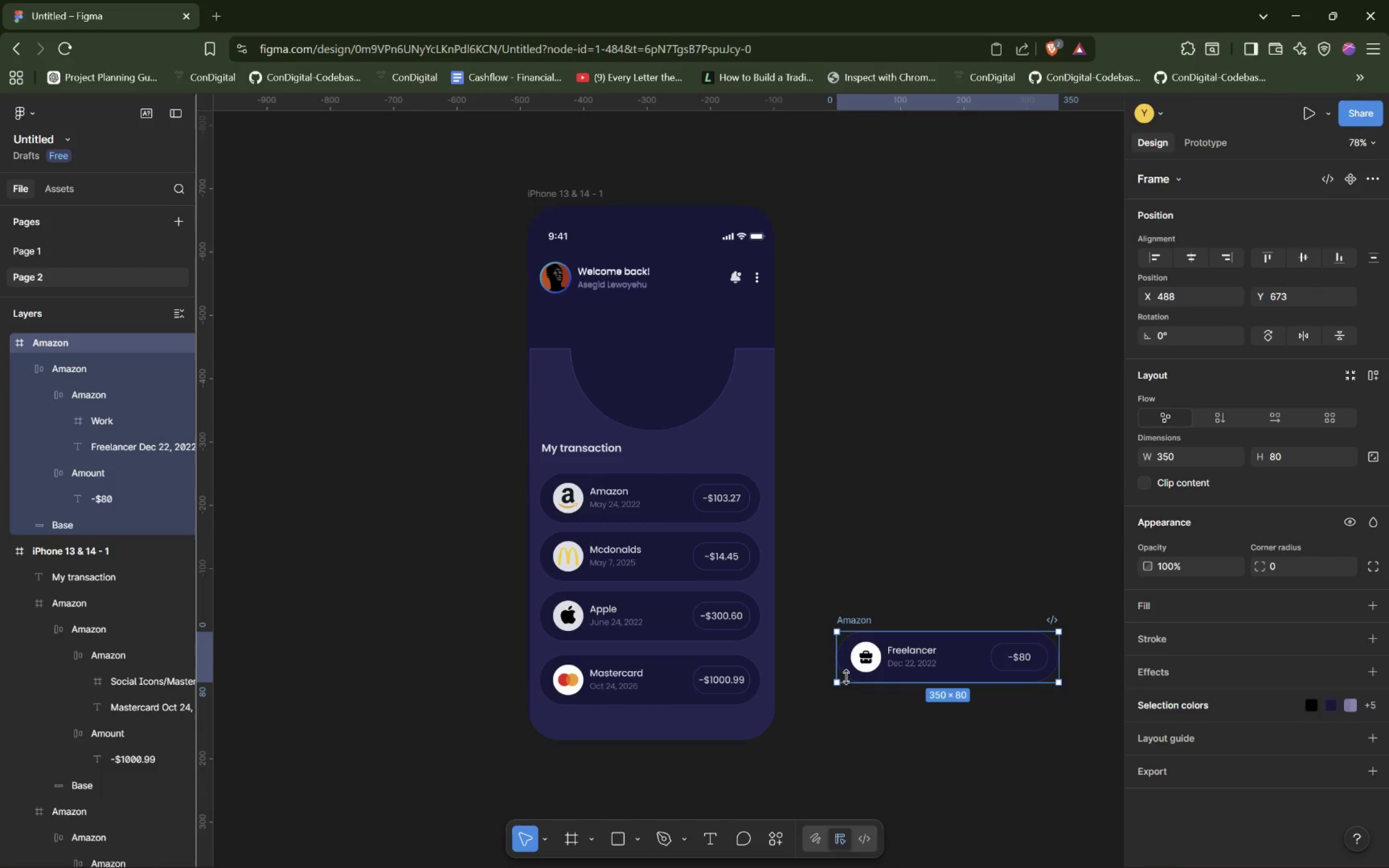 
hold_key(key=ControlLeft, duration=1.45)
 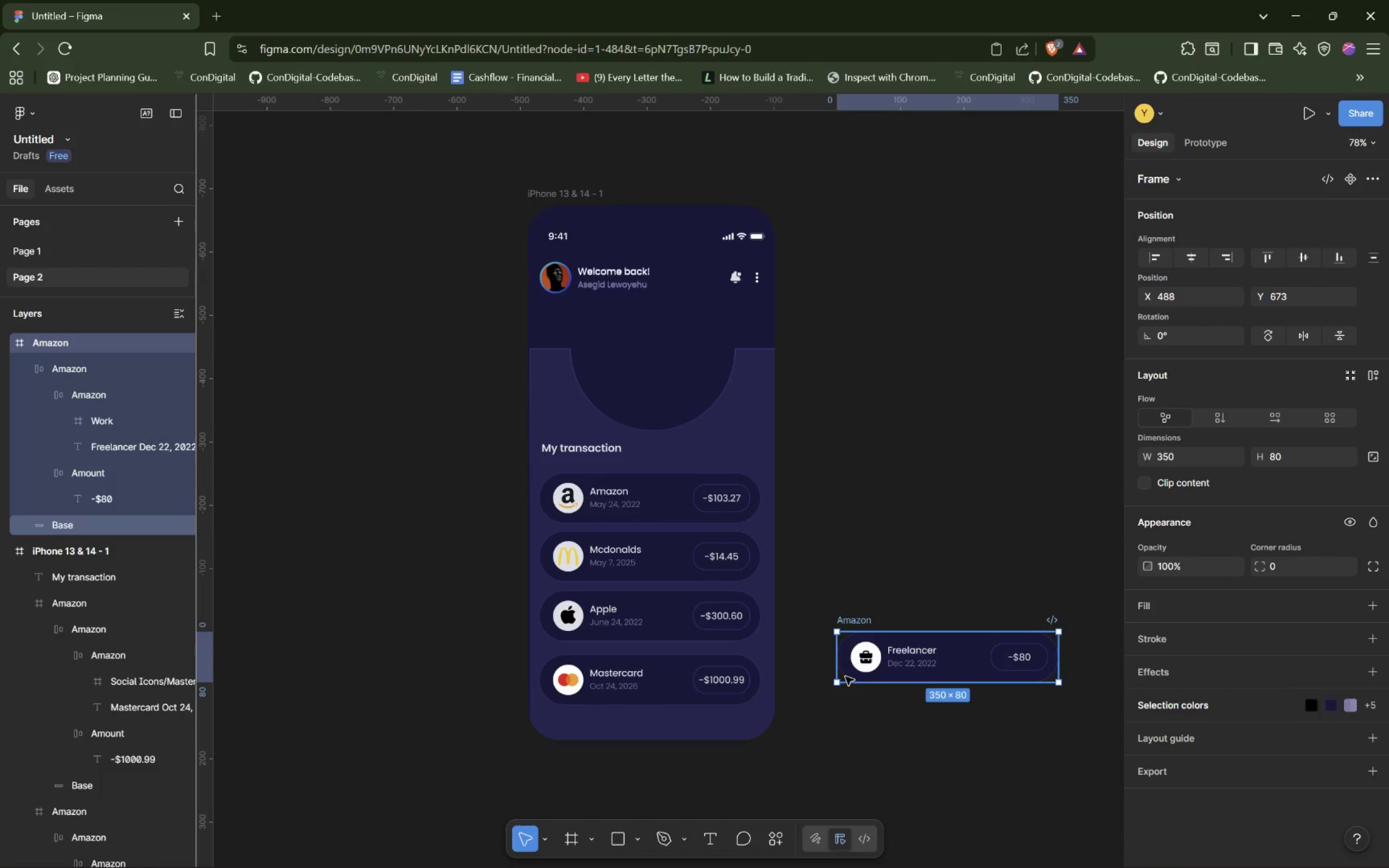 
hold_key(key=AltLeft, duration=1.52)
left_click_drag(start_coordinate=[845, 676], to_coordinate=[844, 739])
 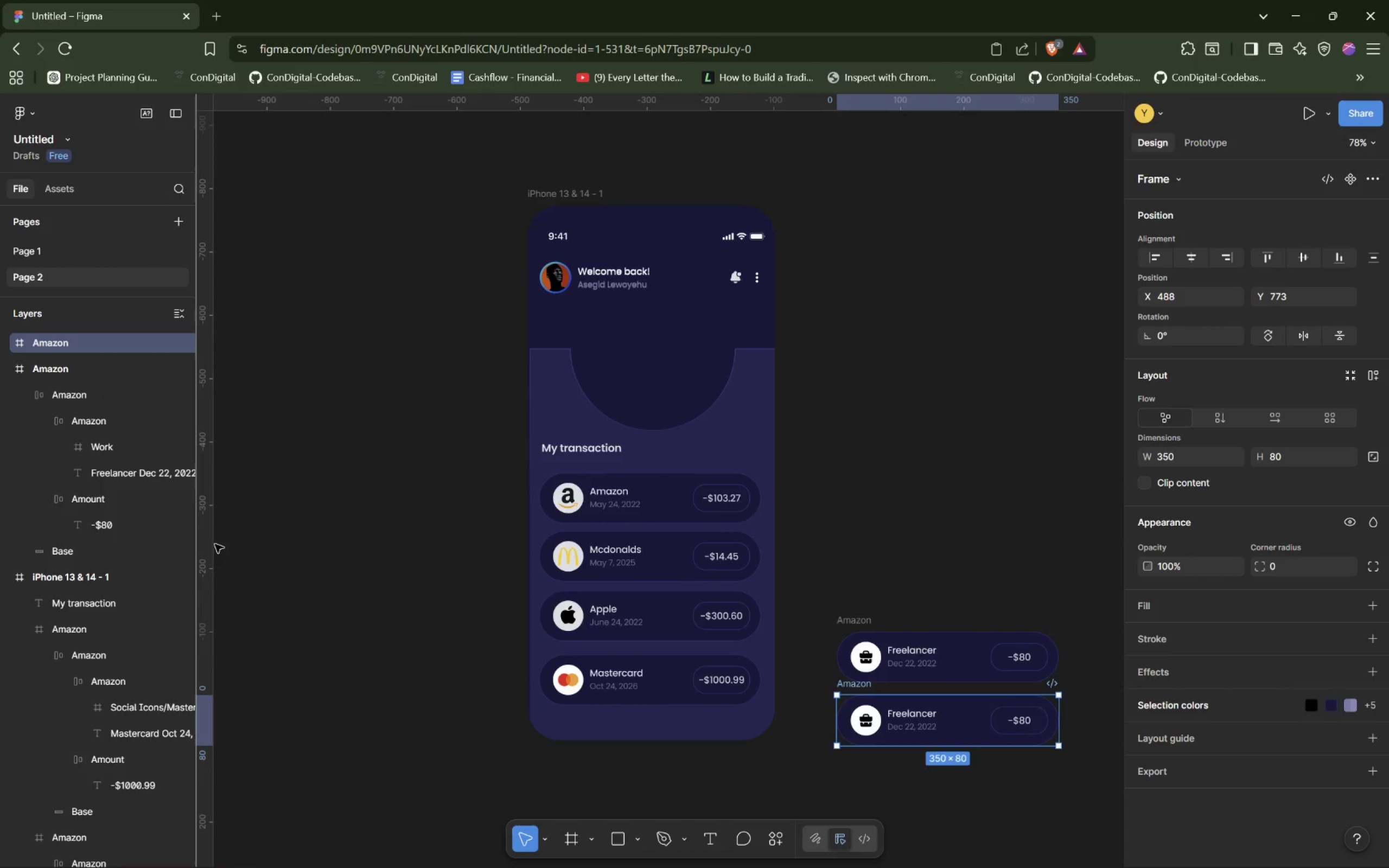 
hold_key(key=AltLeft, duration=0.78)
 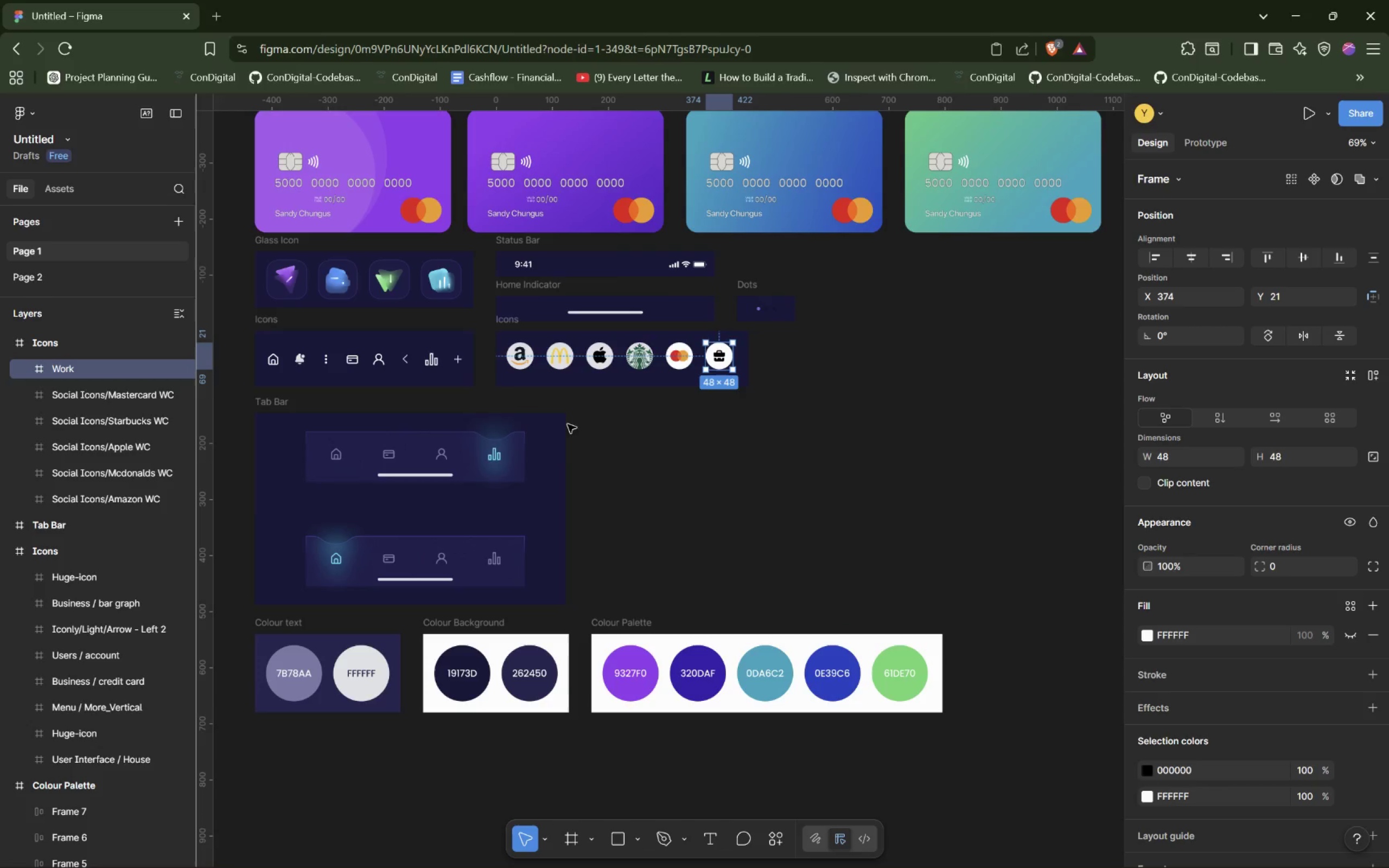 
right_click([644, 351])
 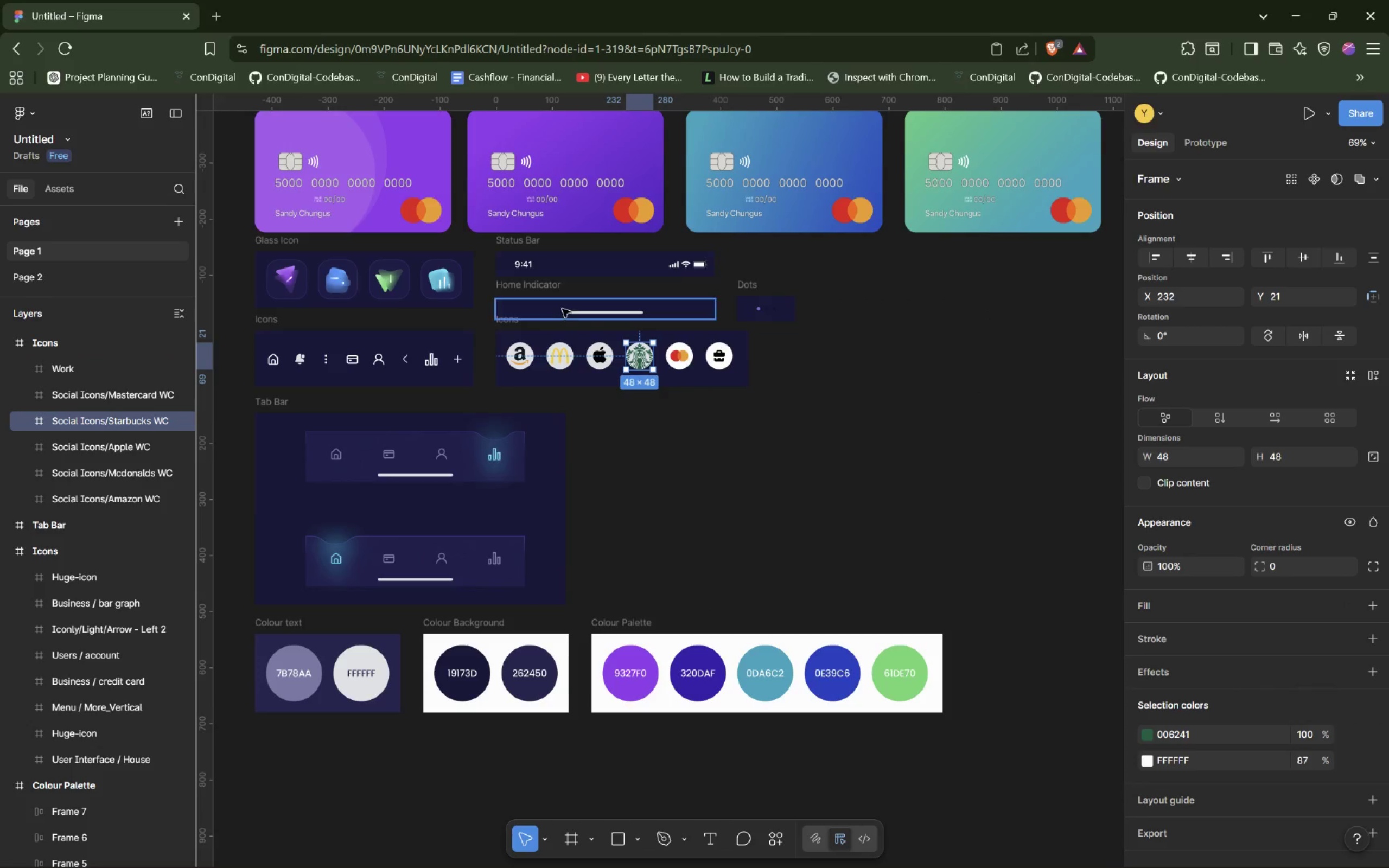 
wait(6.78)
 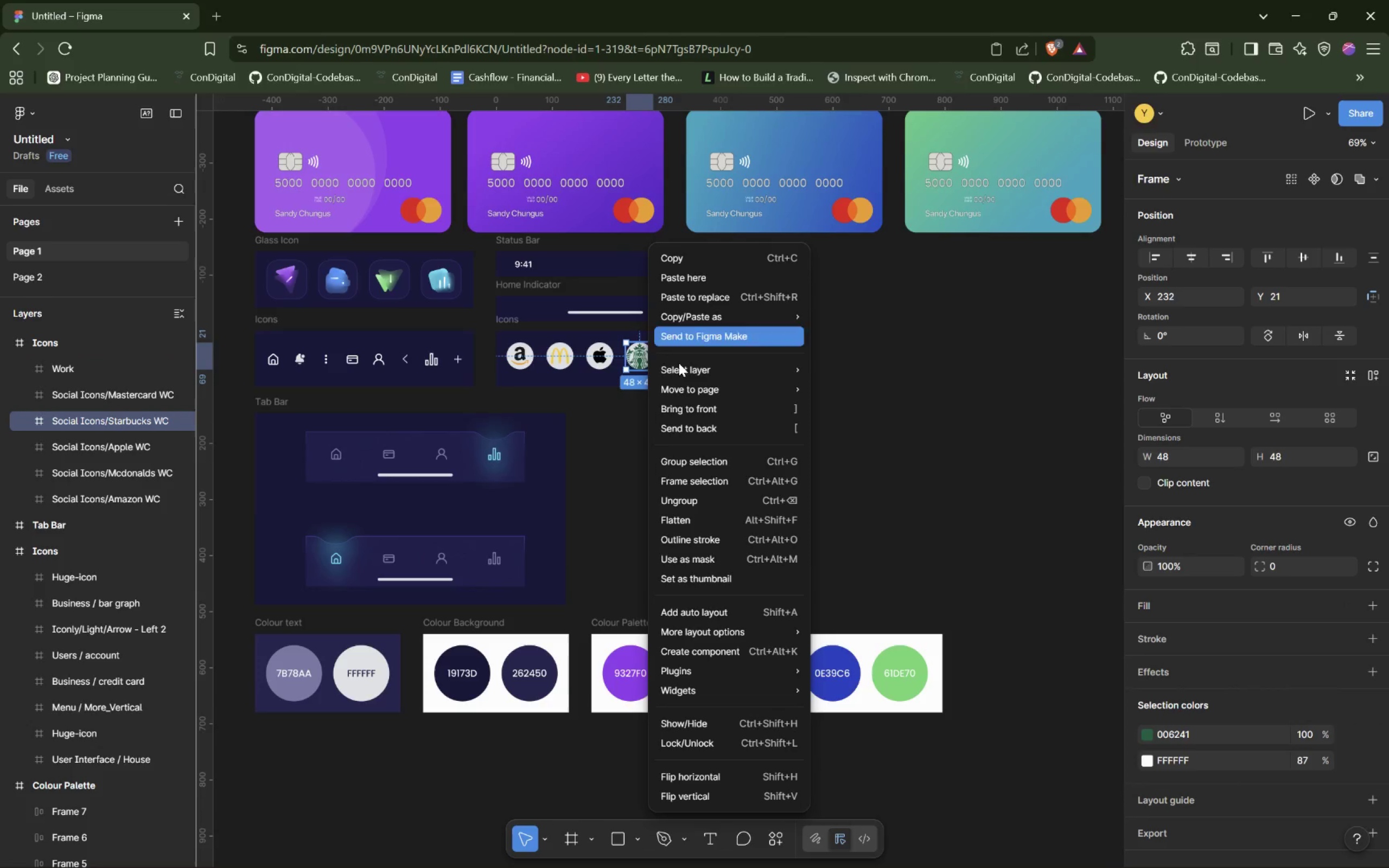 
left_click([46, 225])
 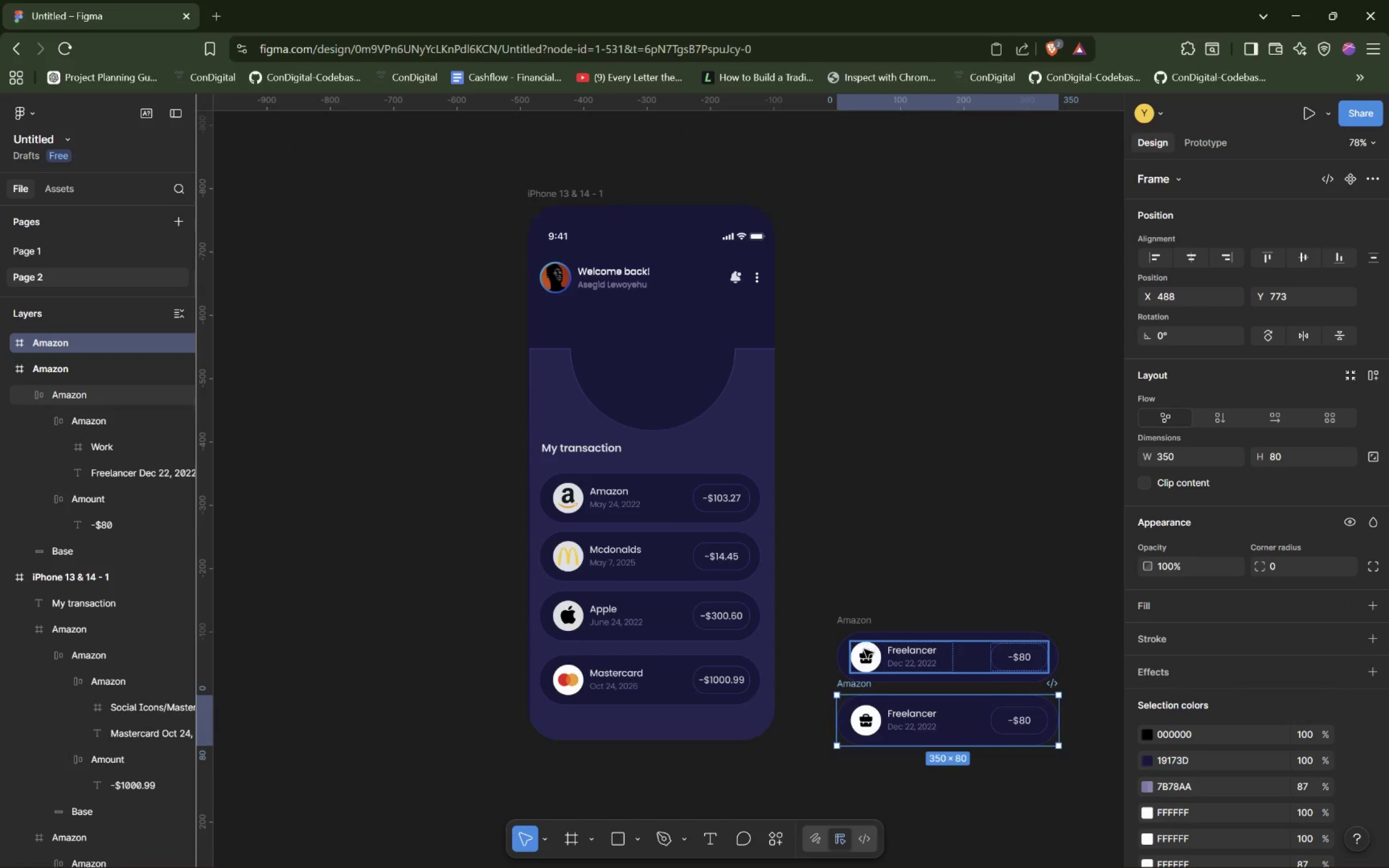 
left_click([861, 728])
 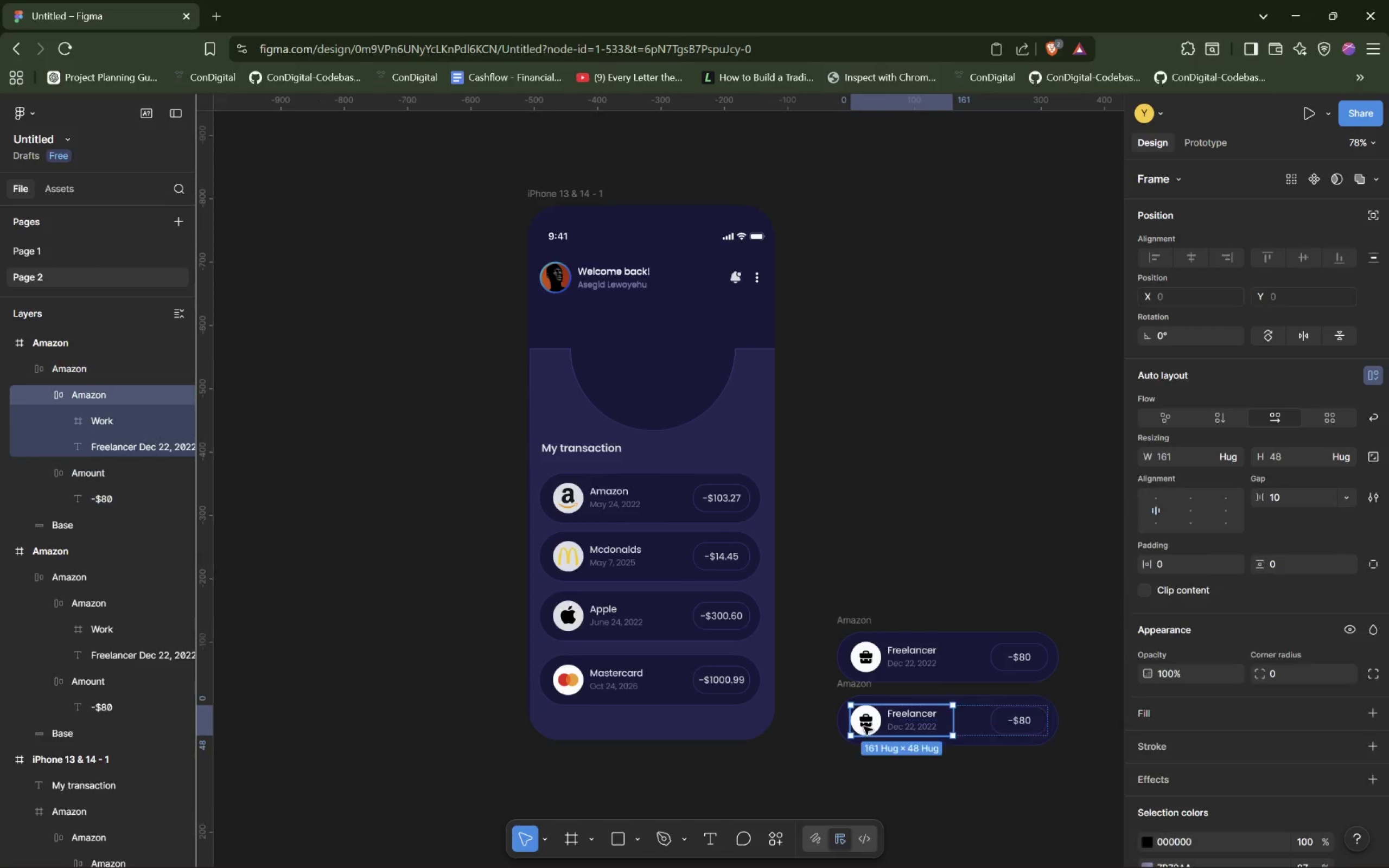 
double_click([864, 725])
 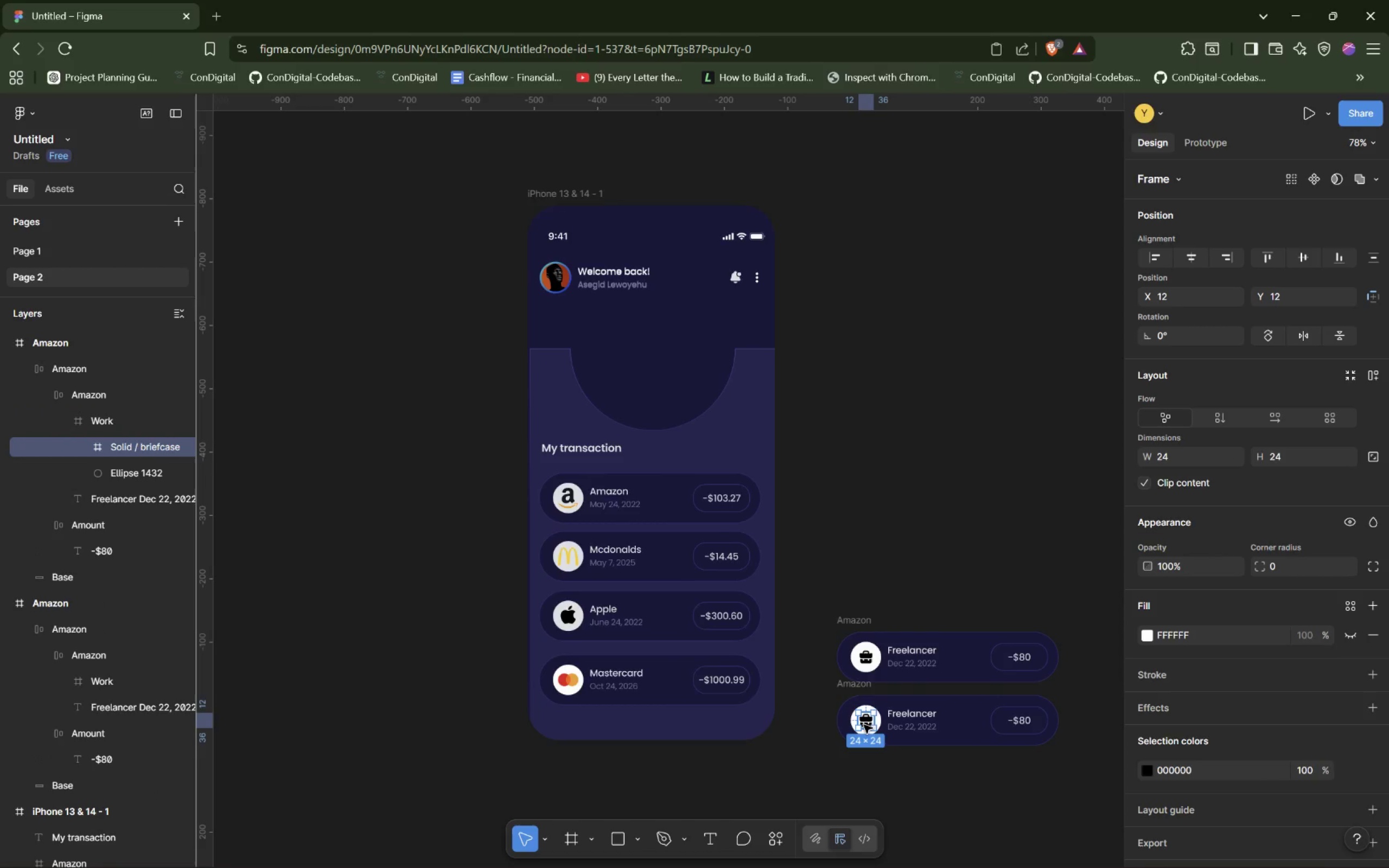 
right_click([864, 725])
 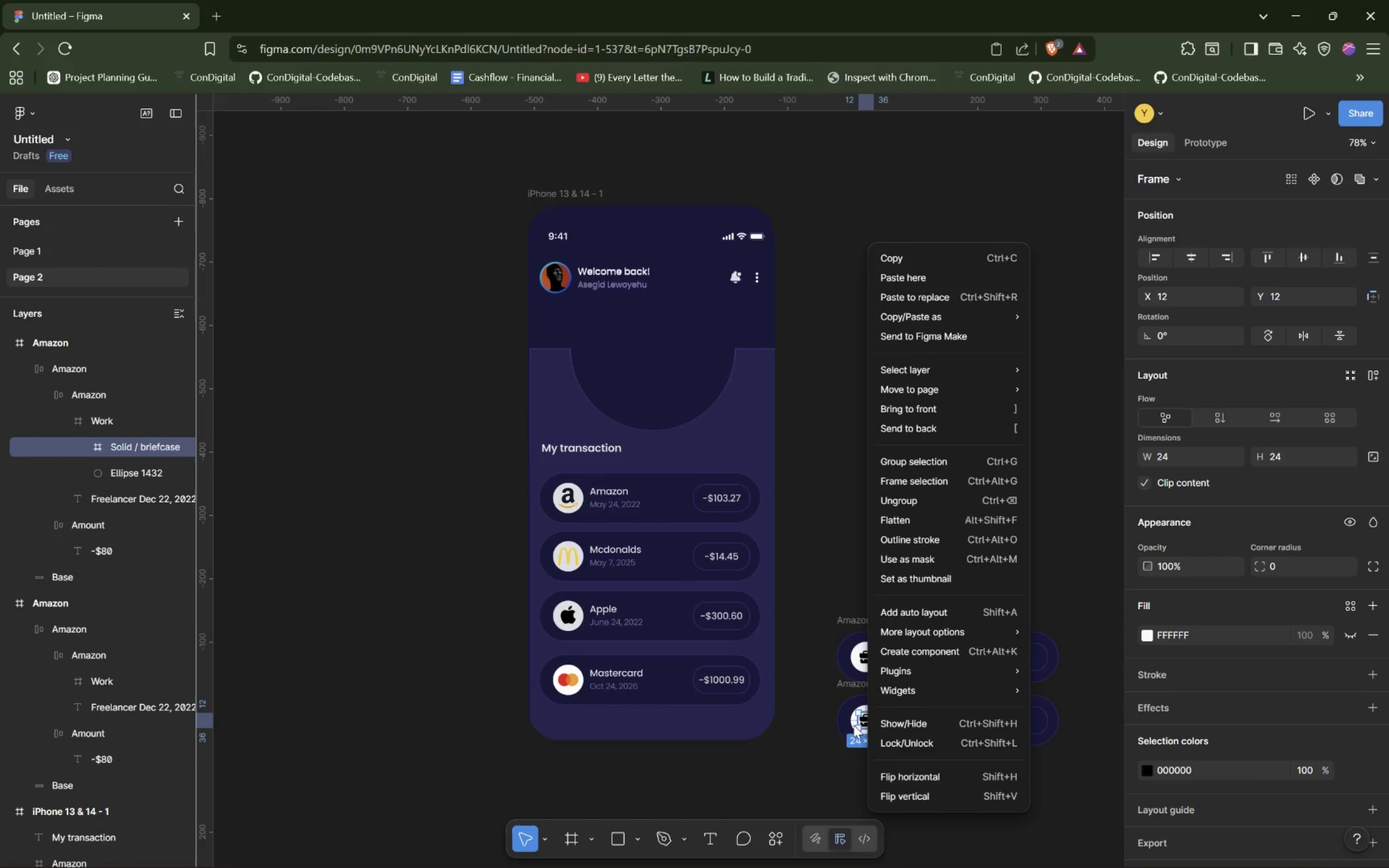 
left_click([836, 725])
 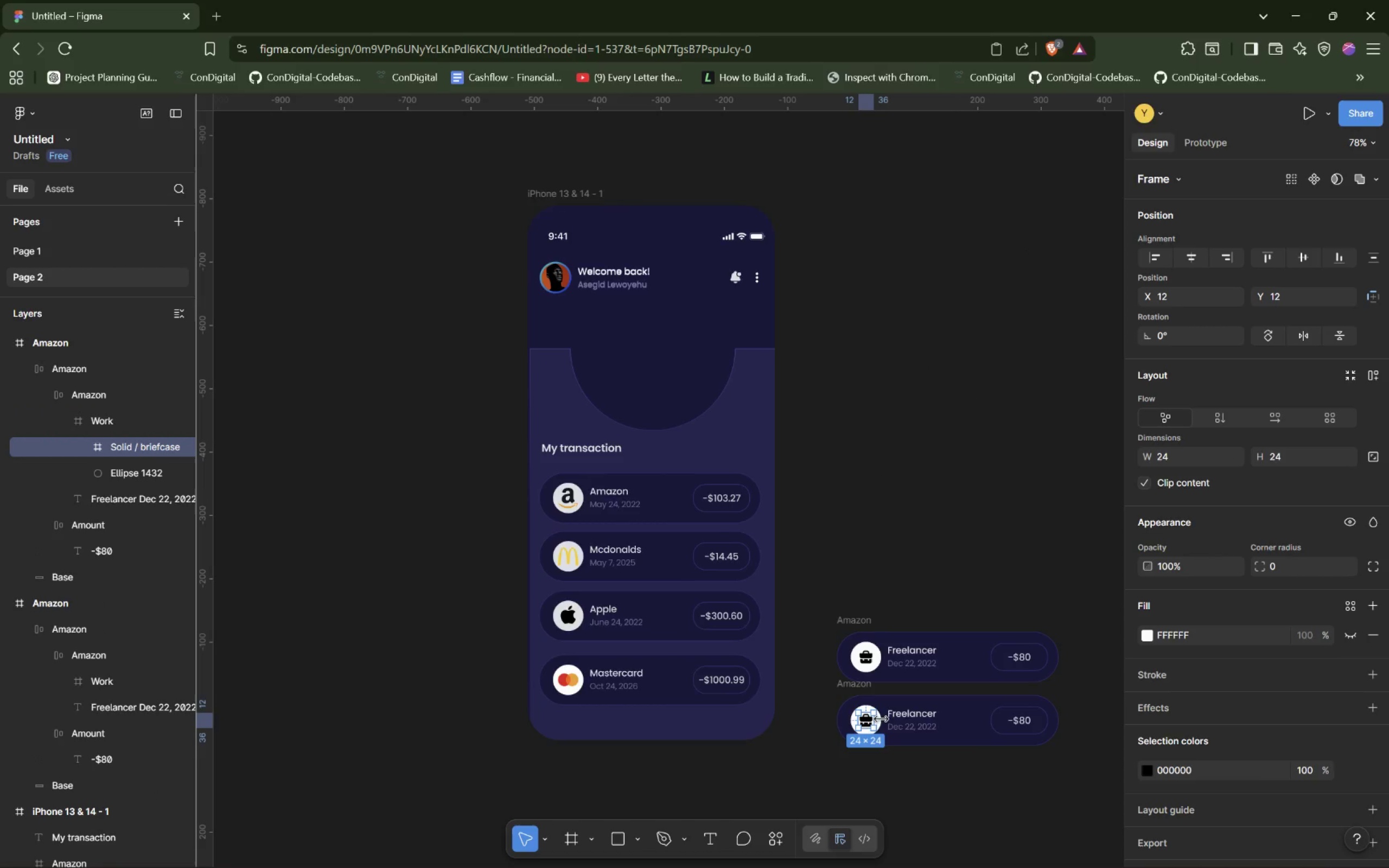 
left_click([964, 719])
 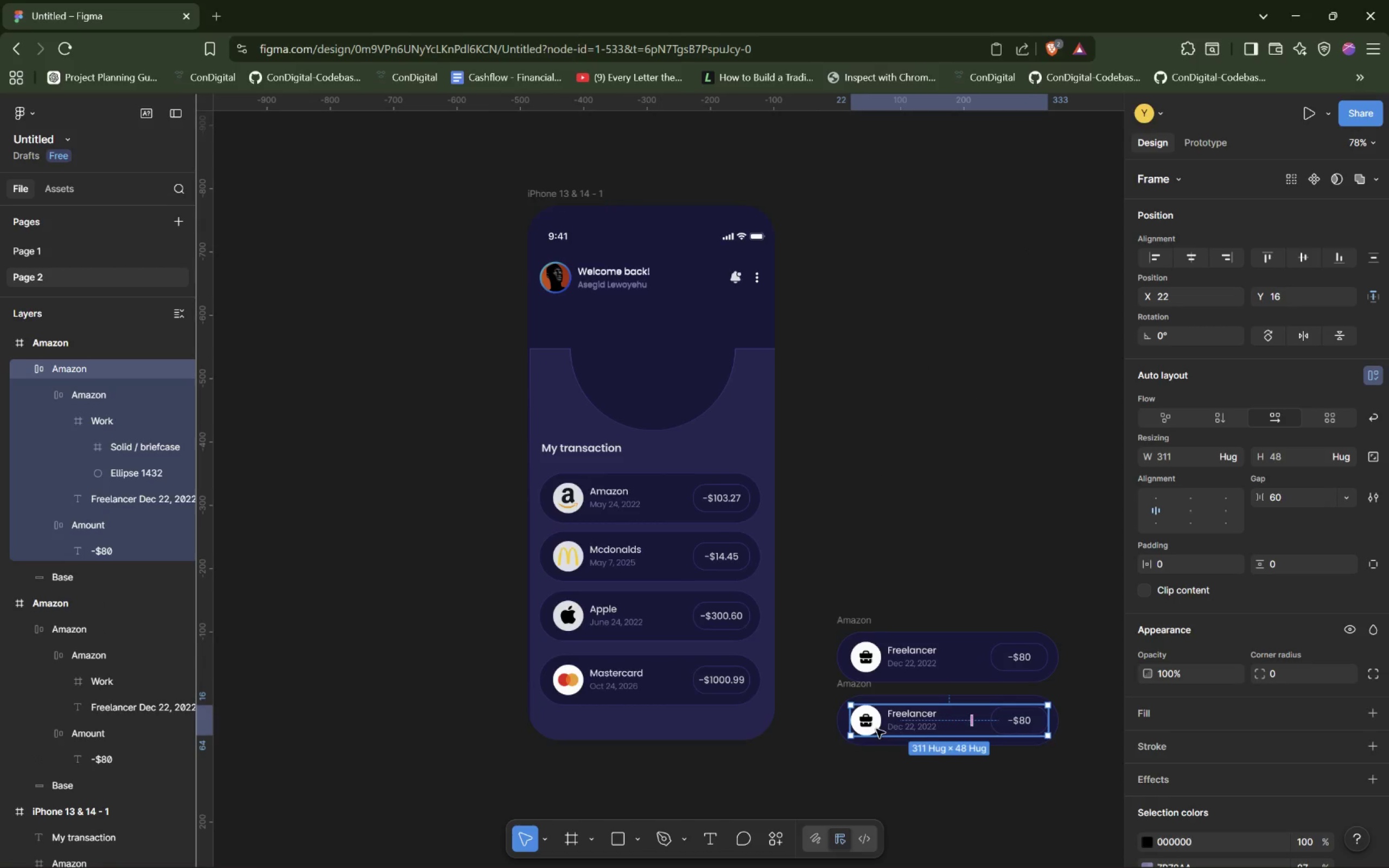 
left_click([876, 729])
 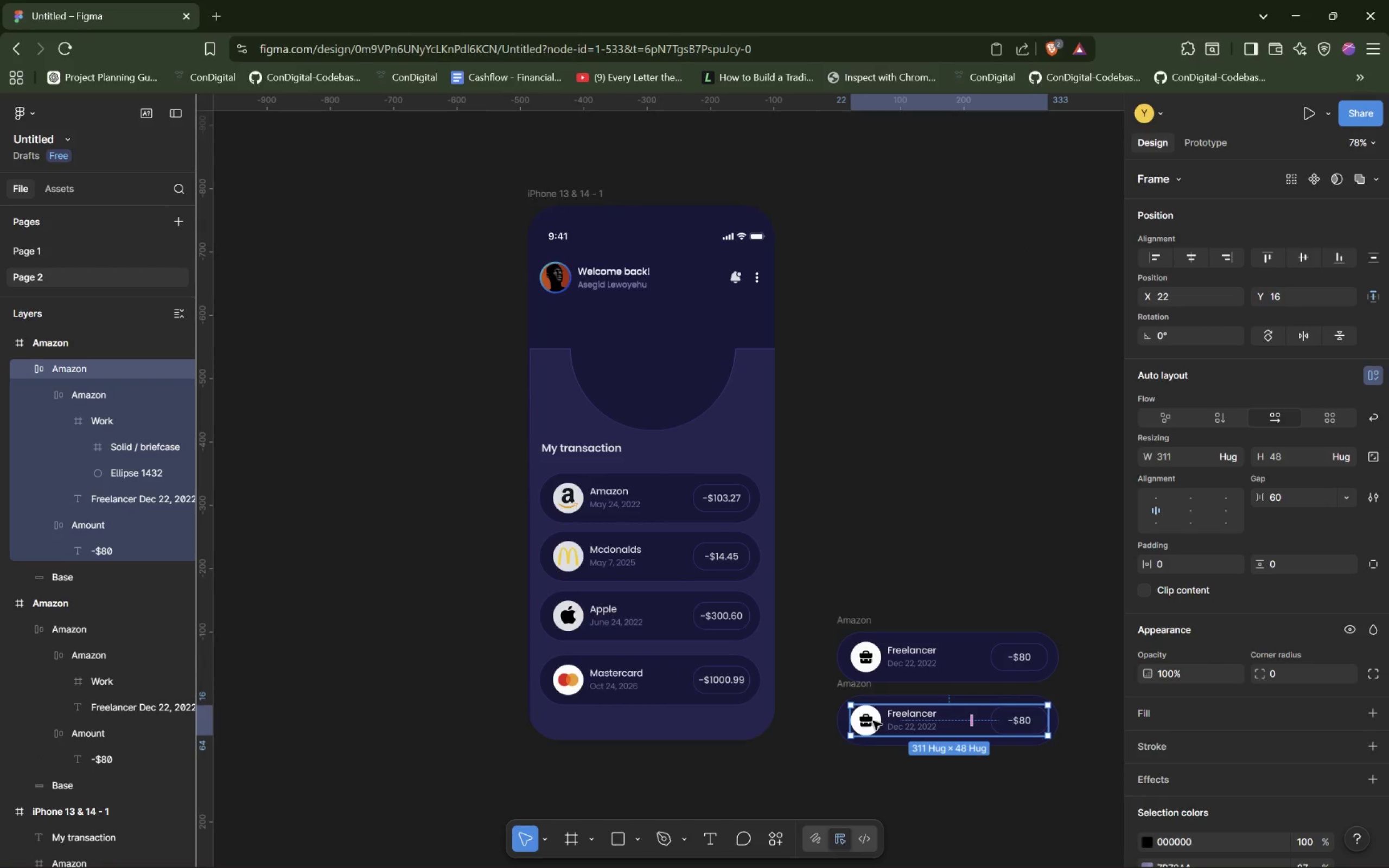 
double_click([874, 720])
 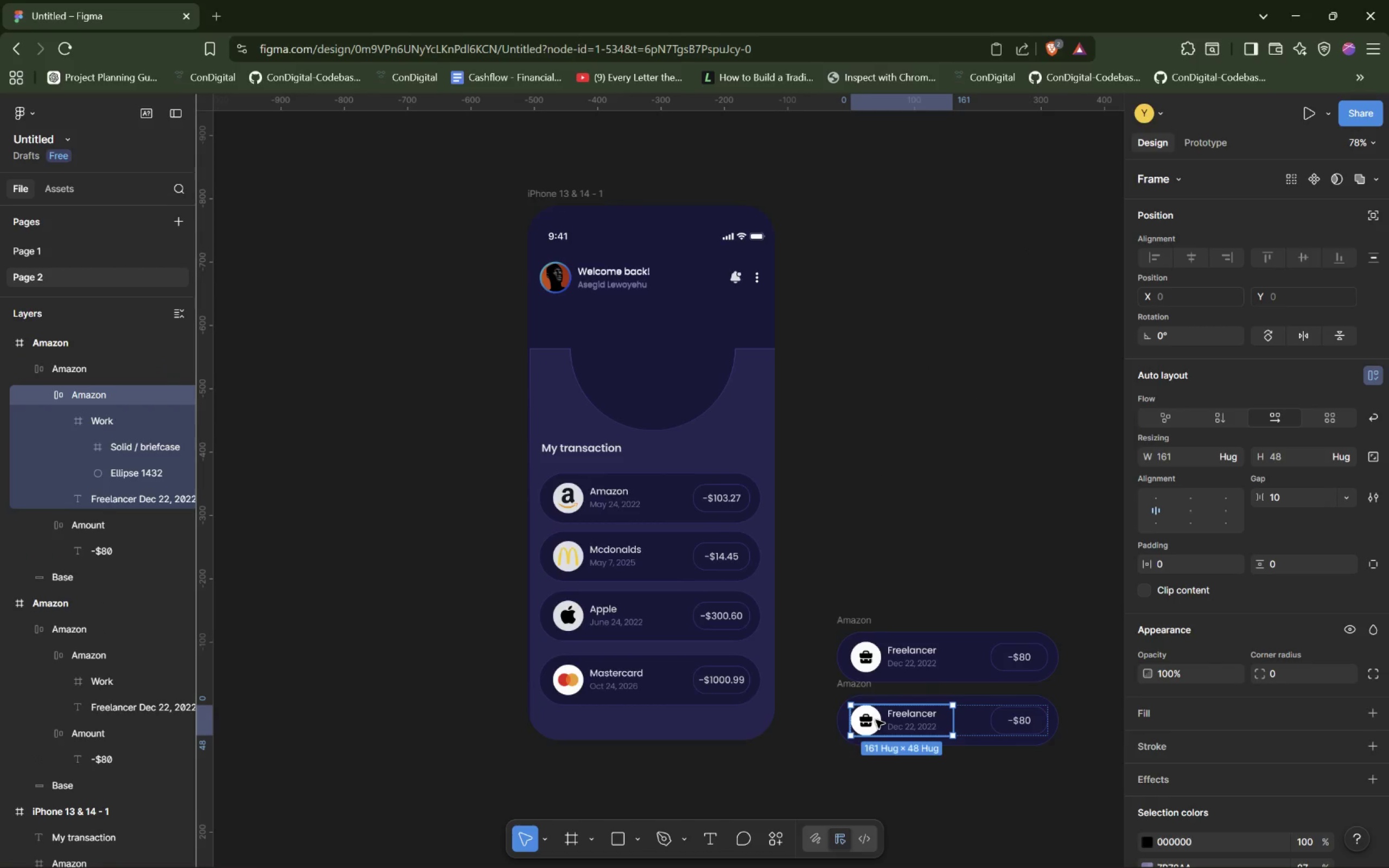 
triple_click([876, 720])
 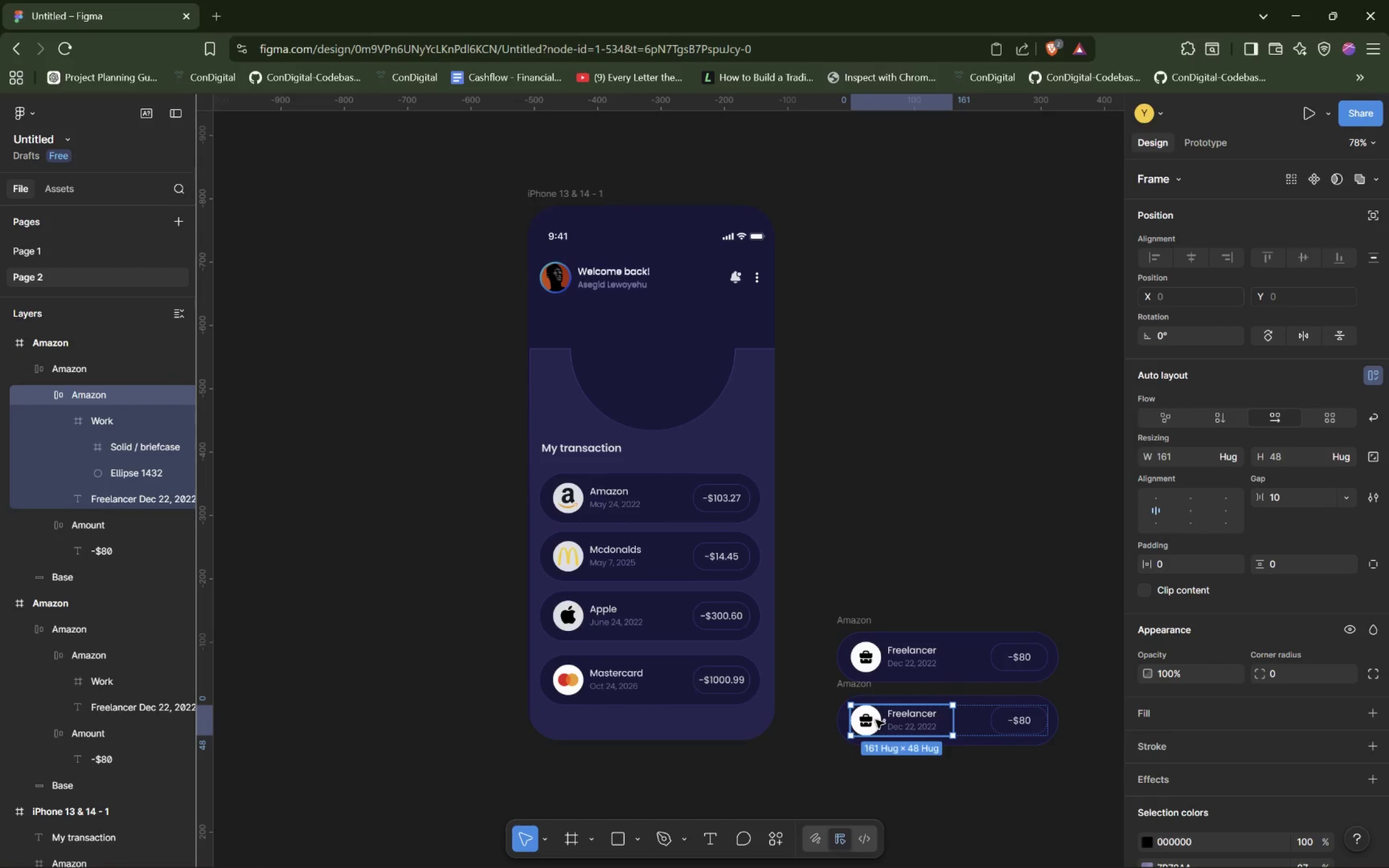 
triple_click([876, 720])
 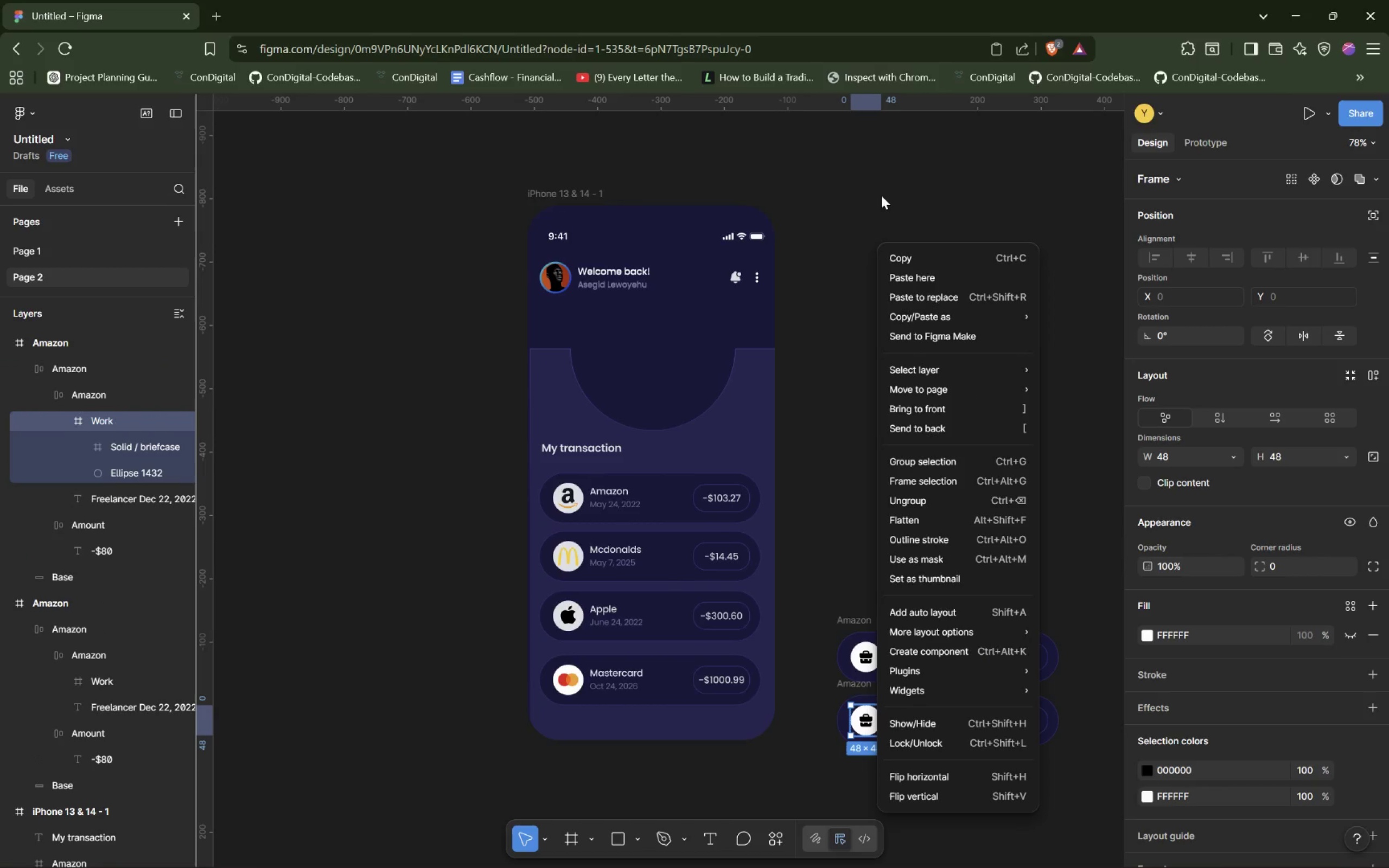 
left_click([909, 271])
 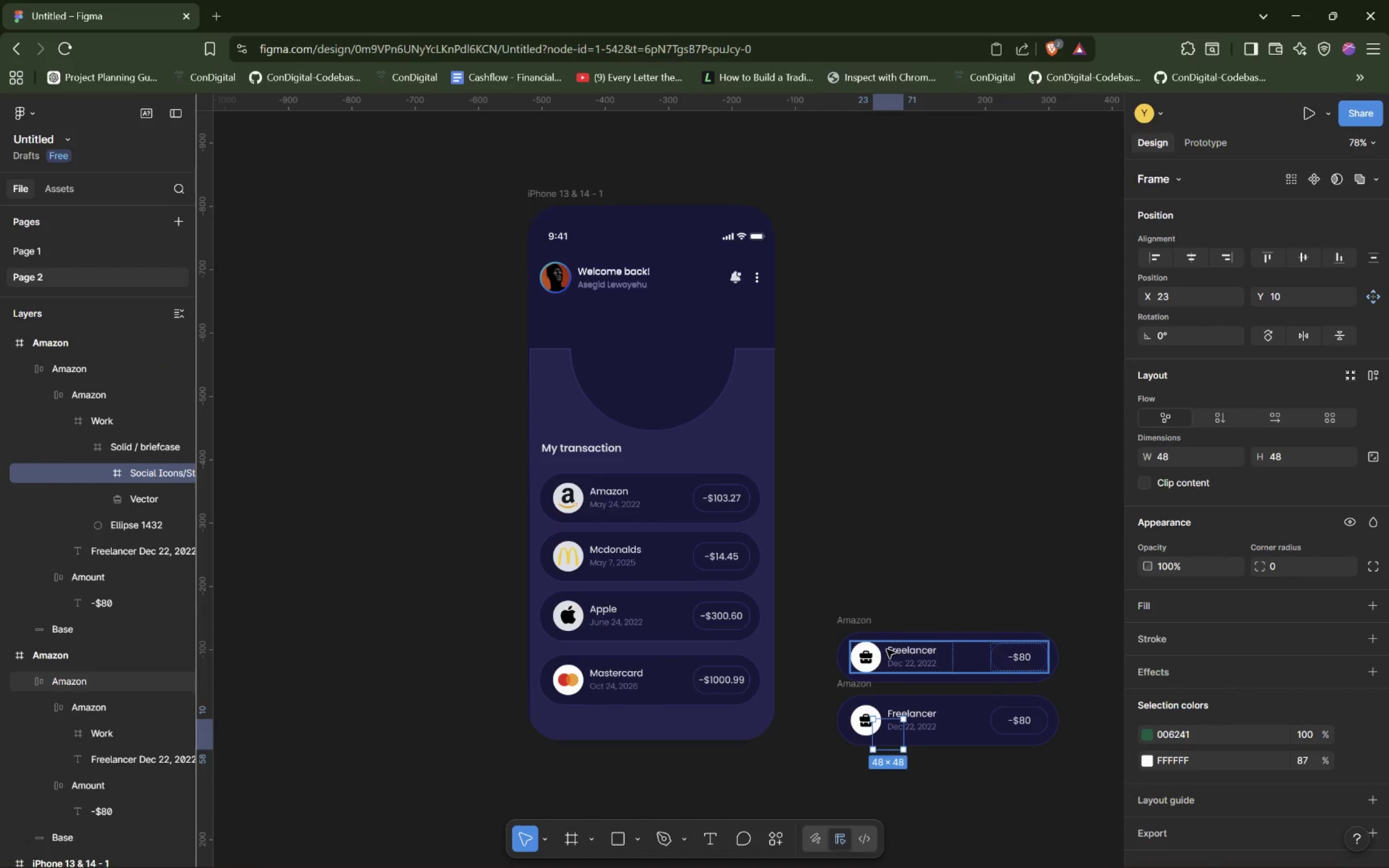 
key(Control+ControlLeft)
 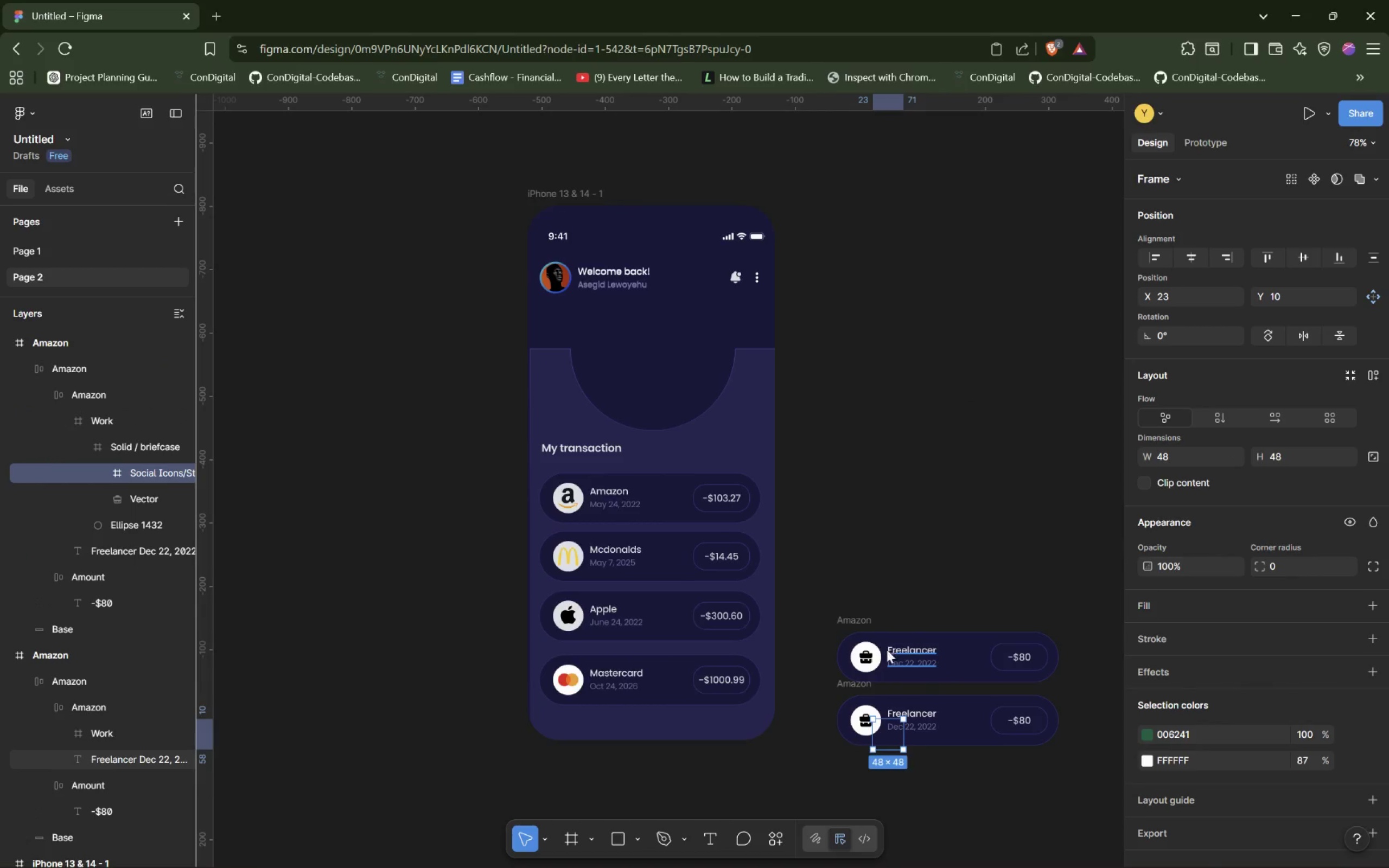 
key(Control+Z)
 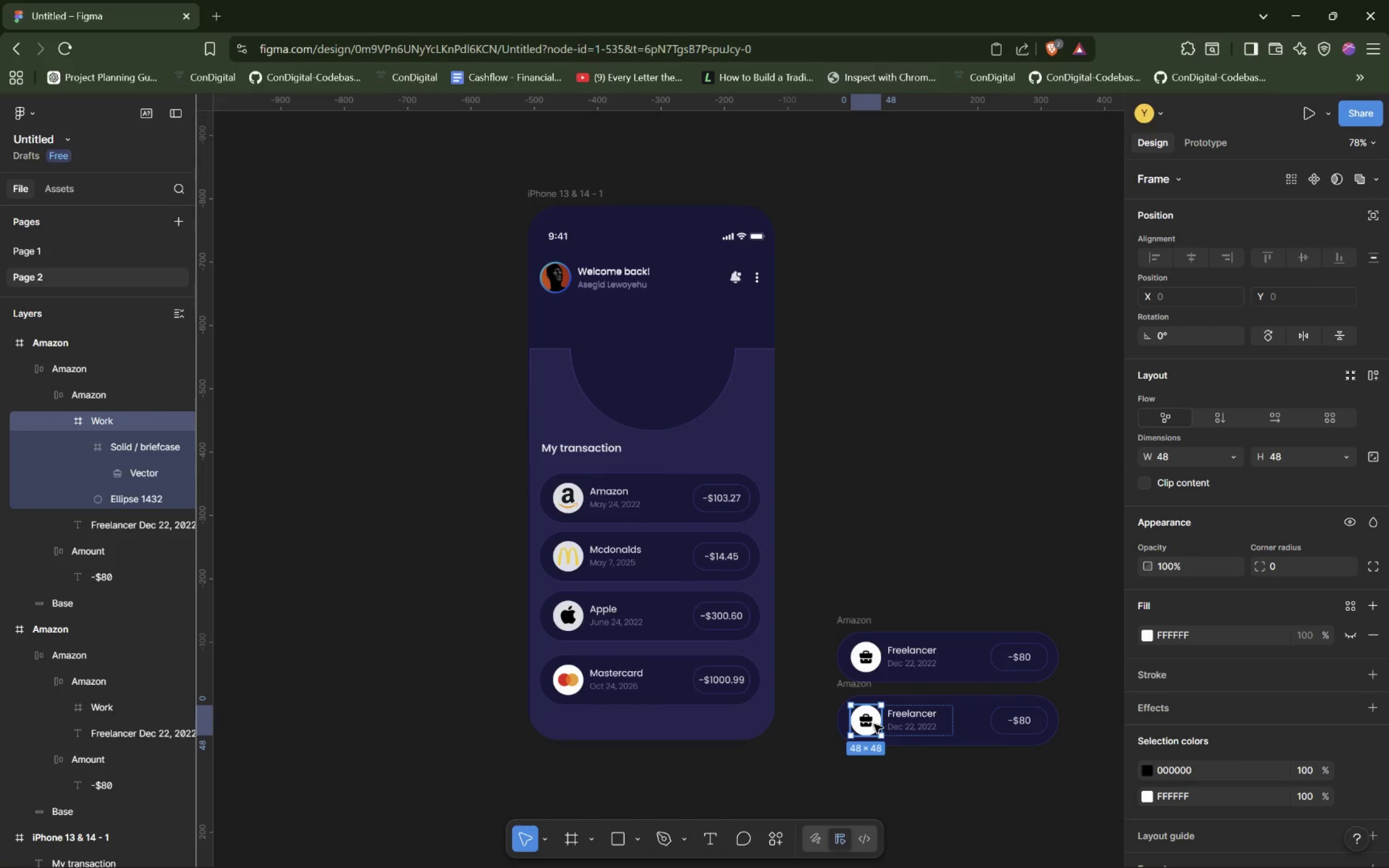 
right_click([874, 724])
 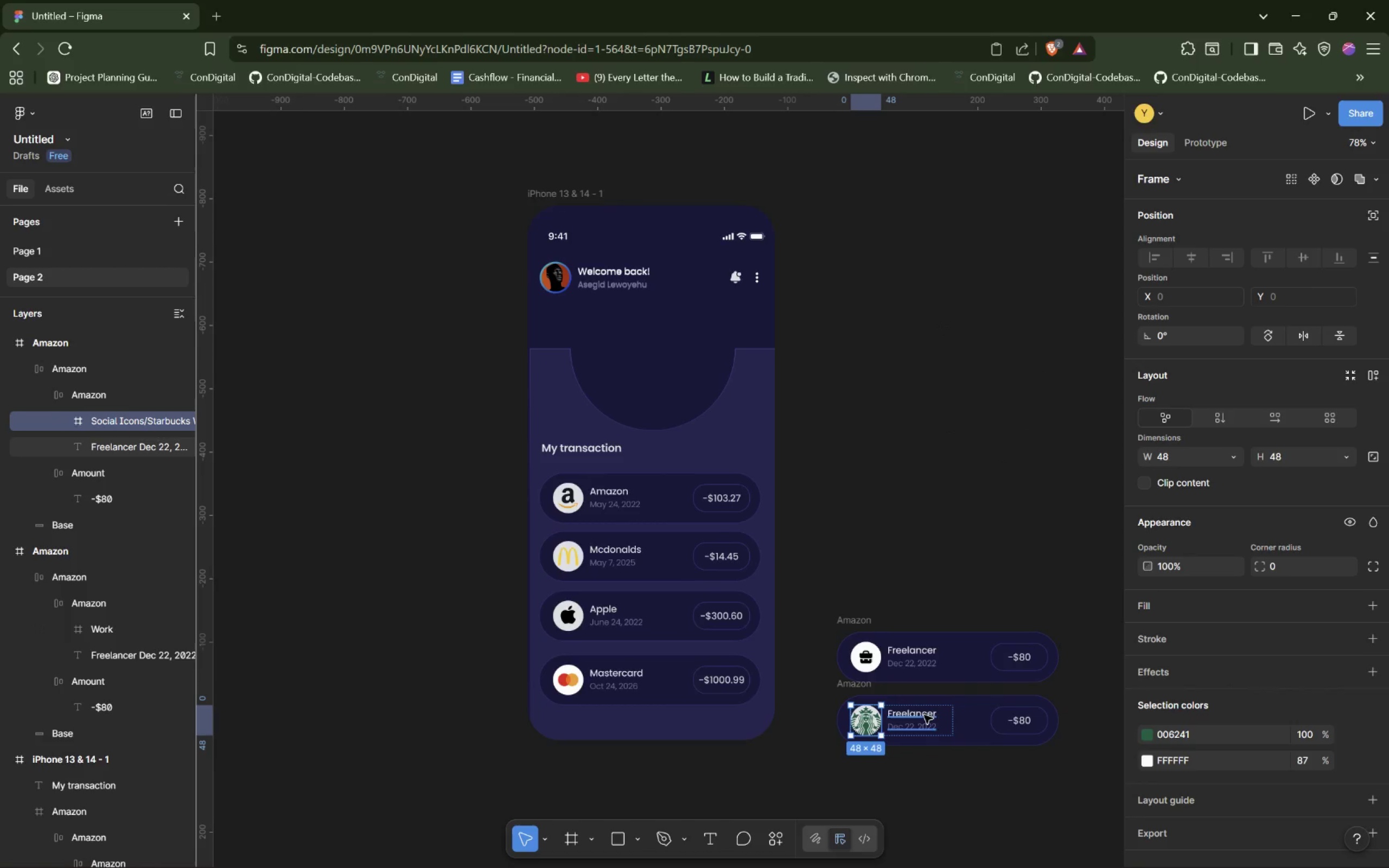 
double_click([910, 713])
 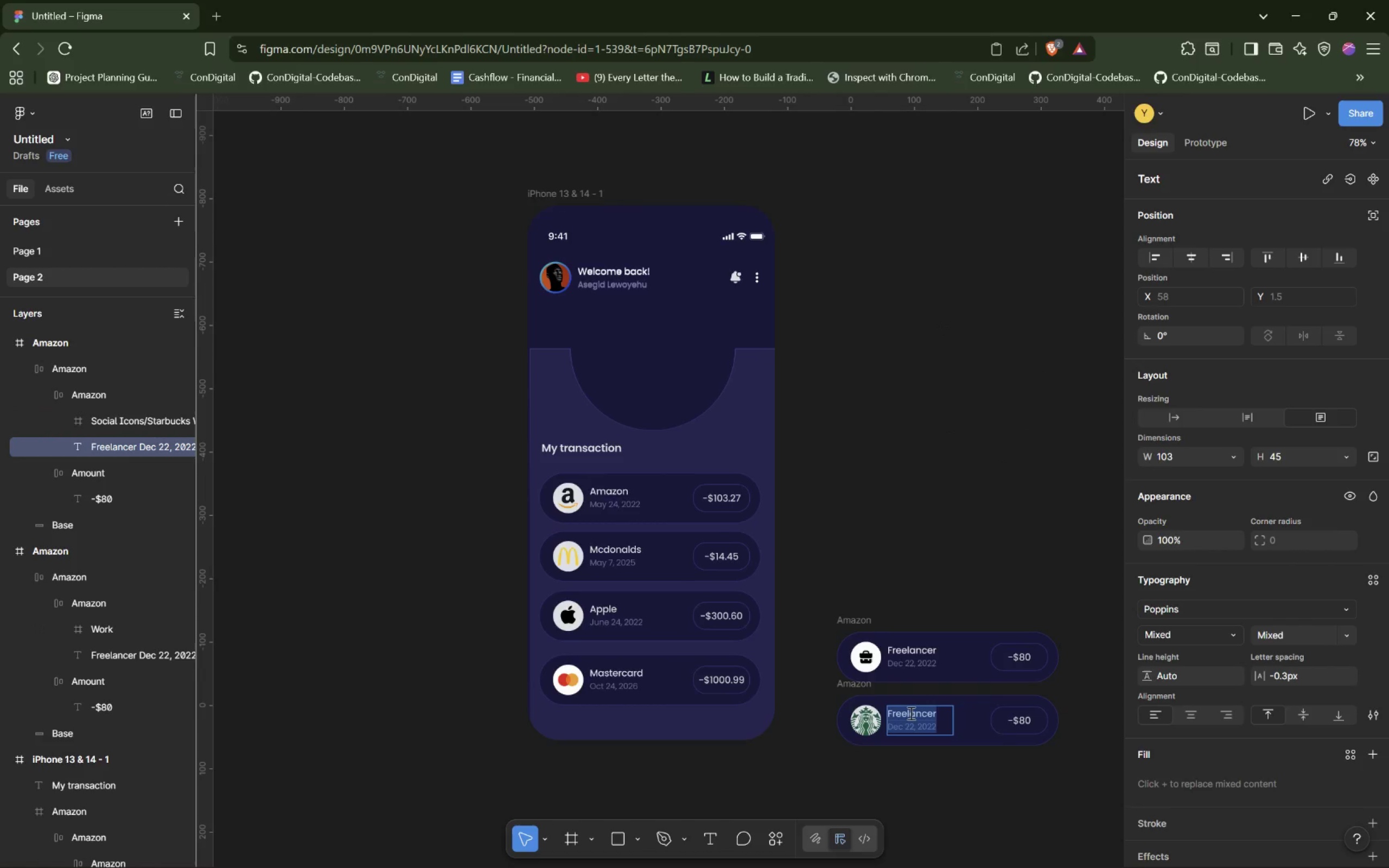 
double_click([910, 713])
 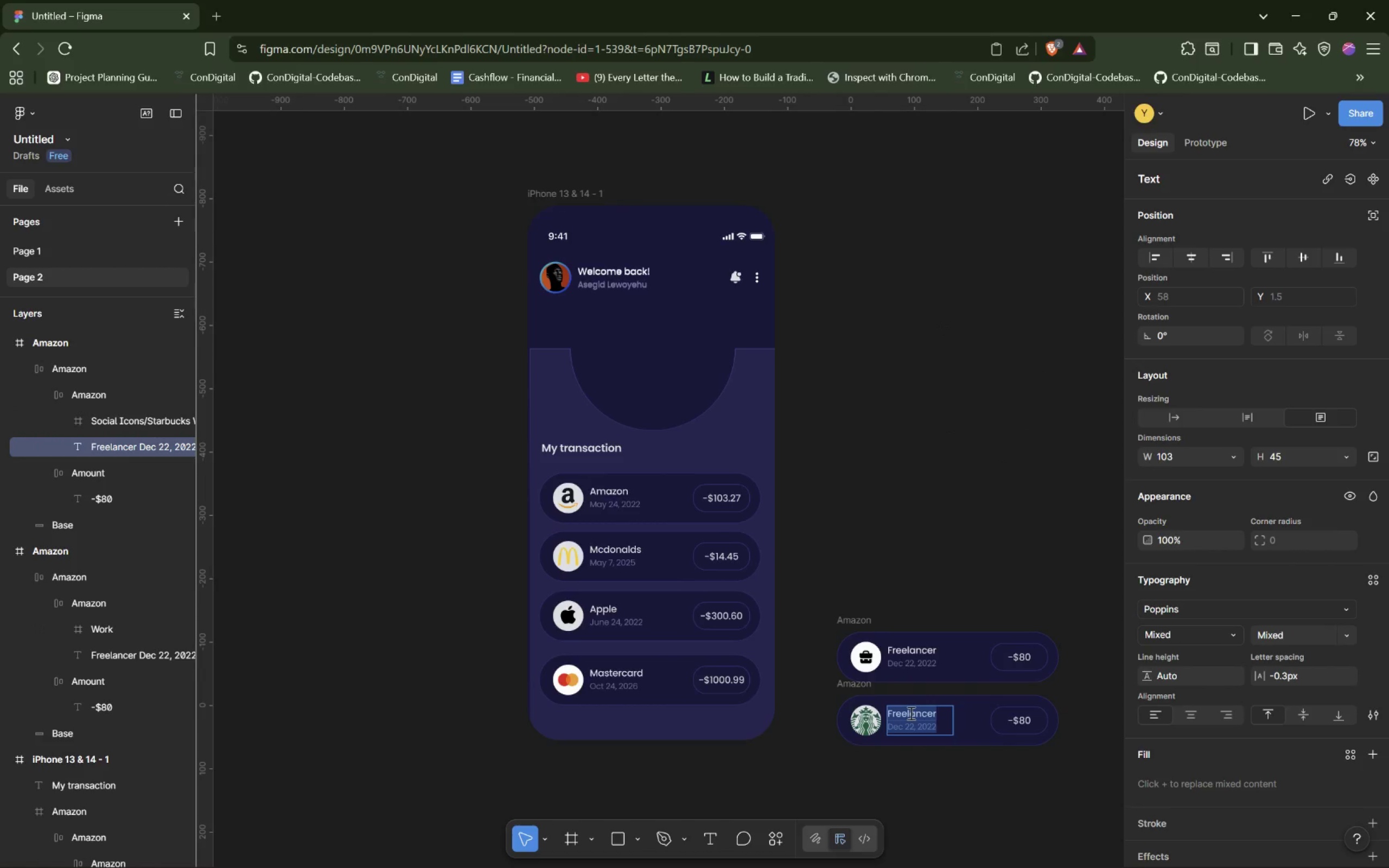 
double_click([910, 713])
 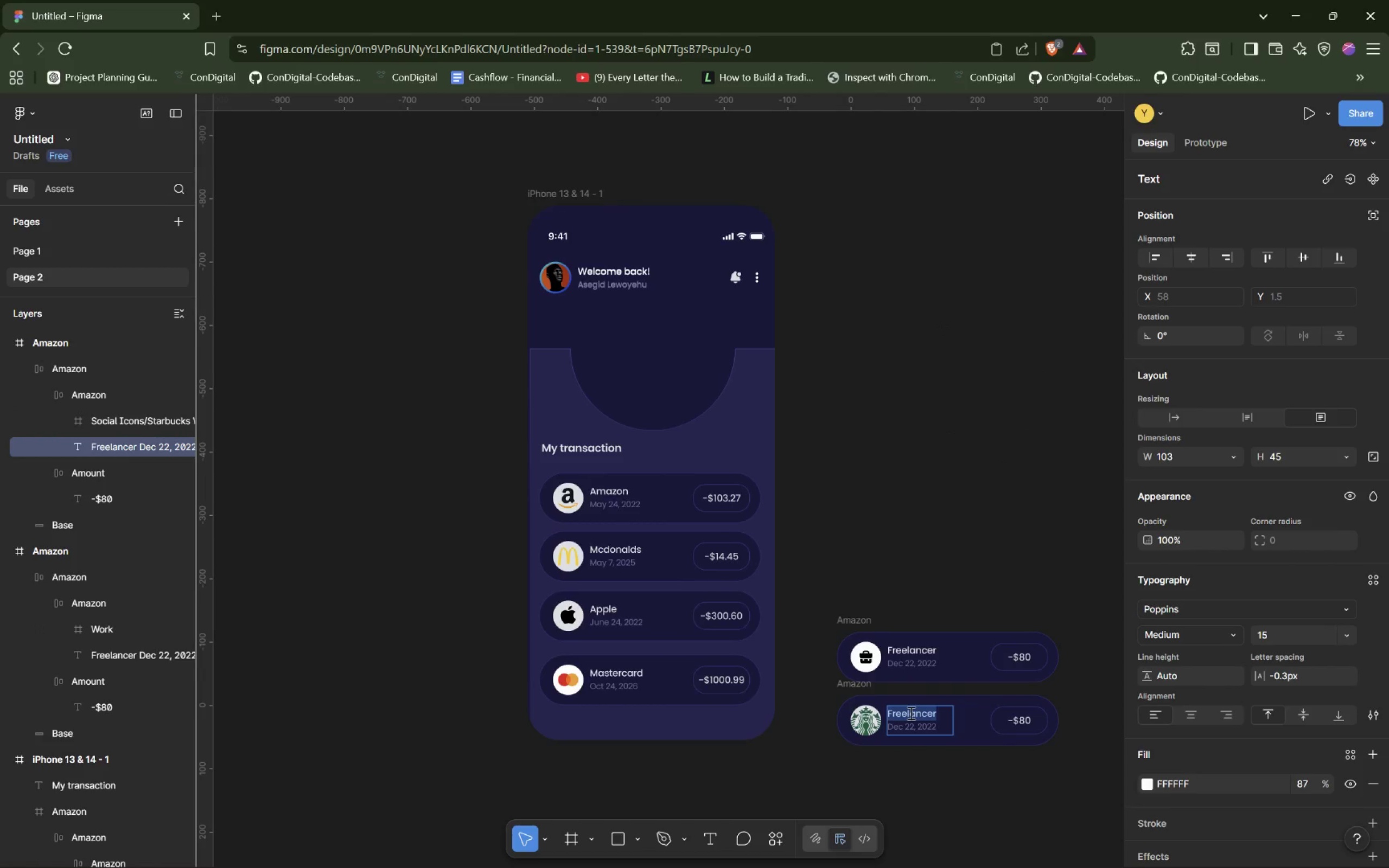 
type(Starbucks)
 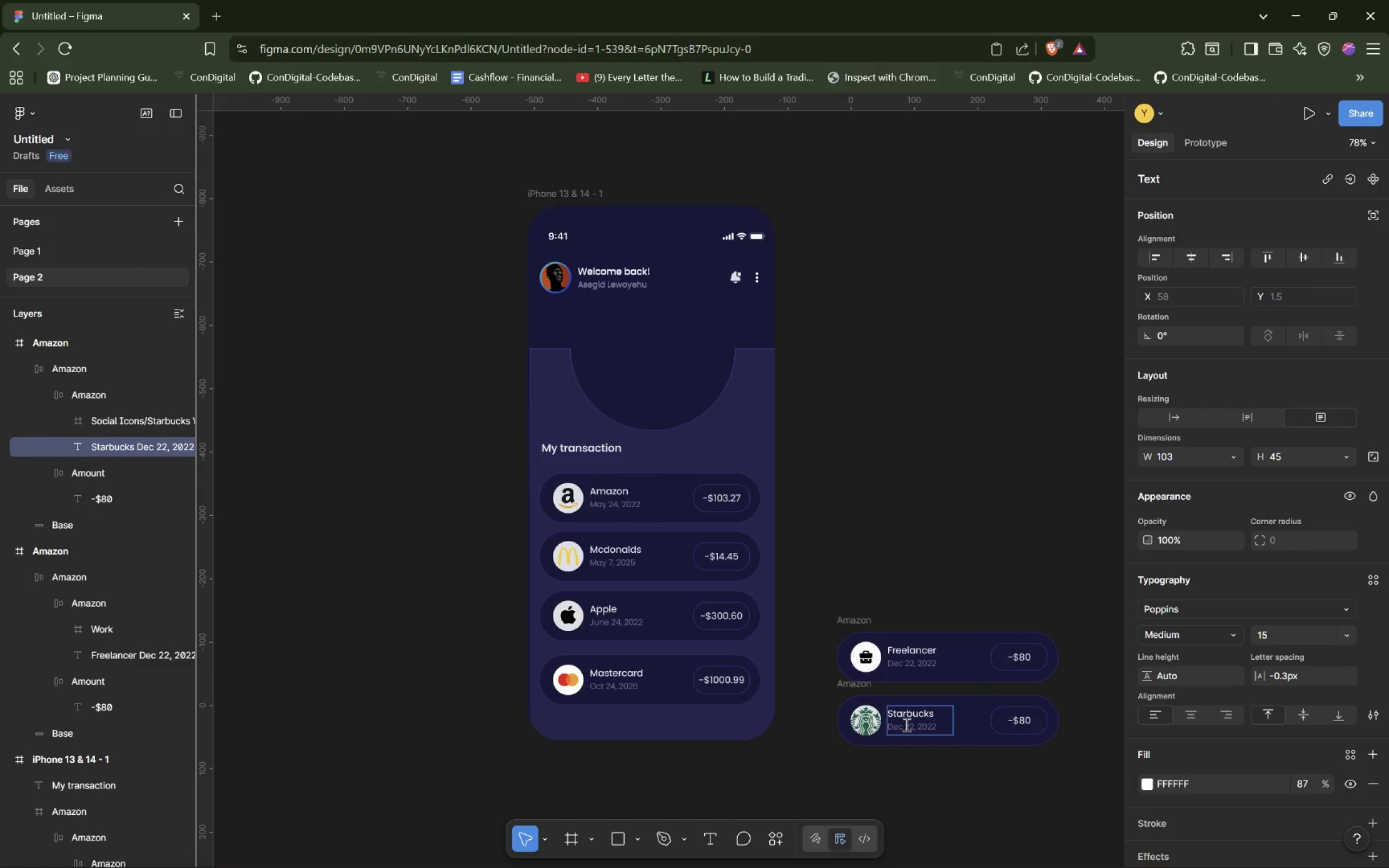 
double_click([894, 726])
 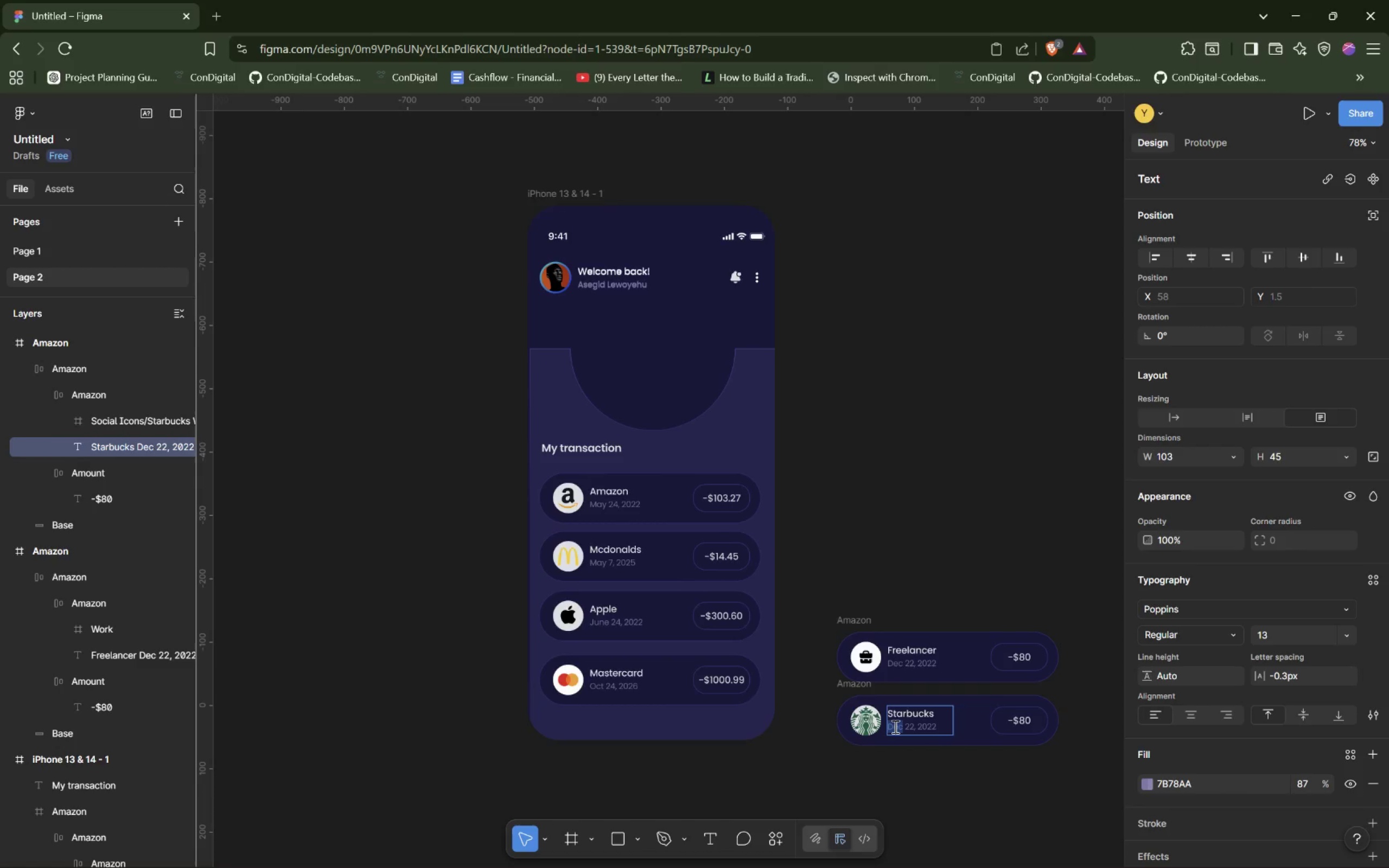 
type(Nov)
 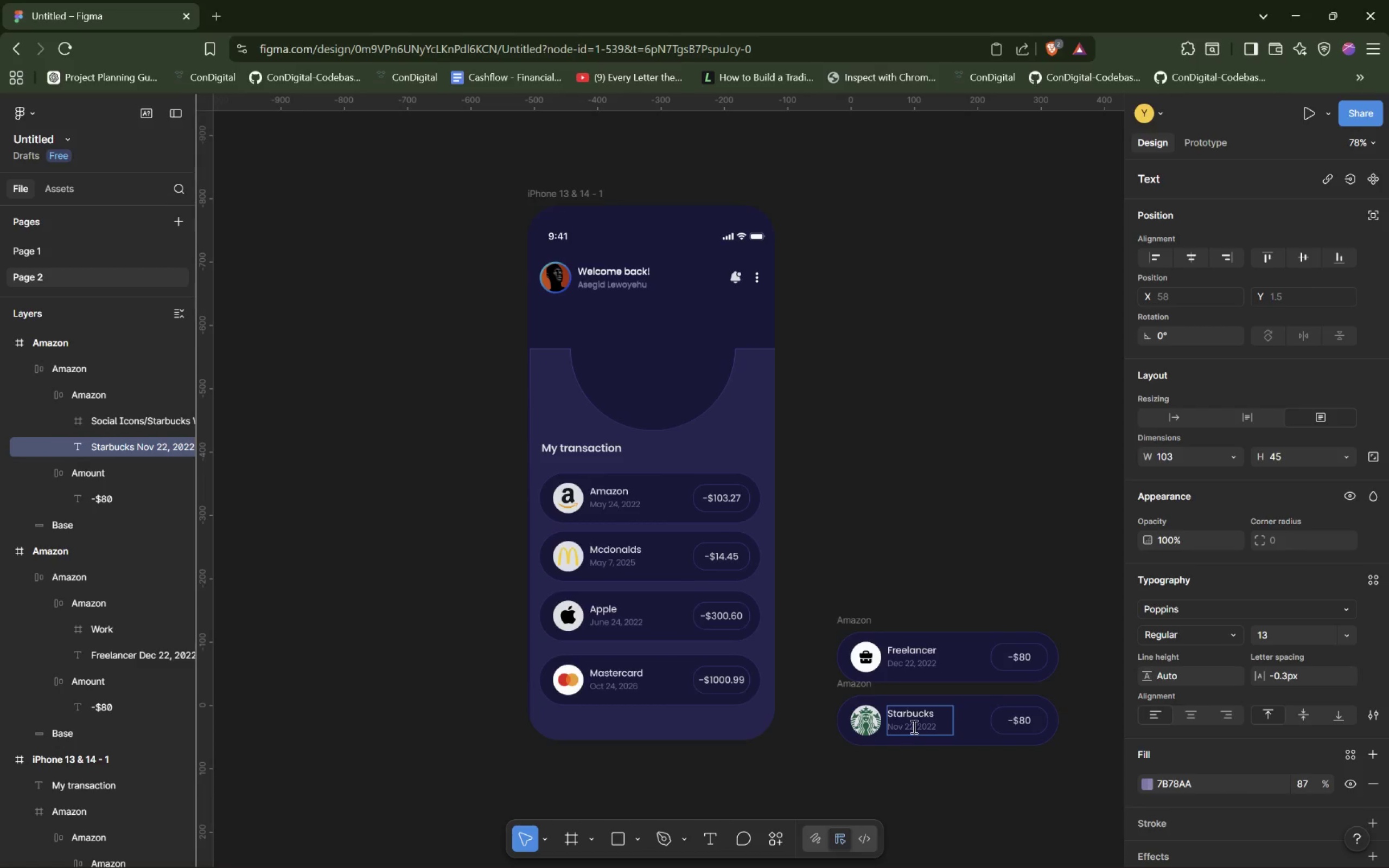 
key(Backspace)
 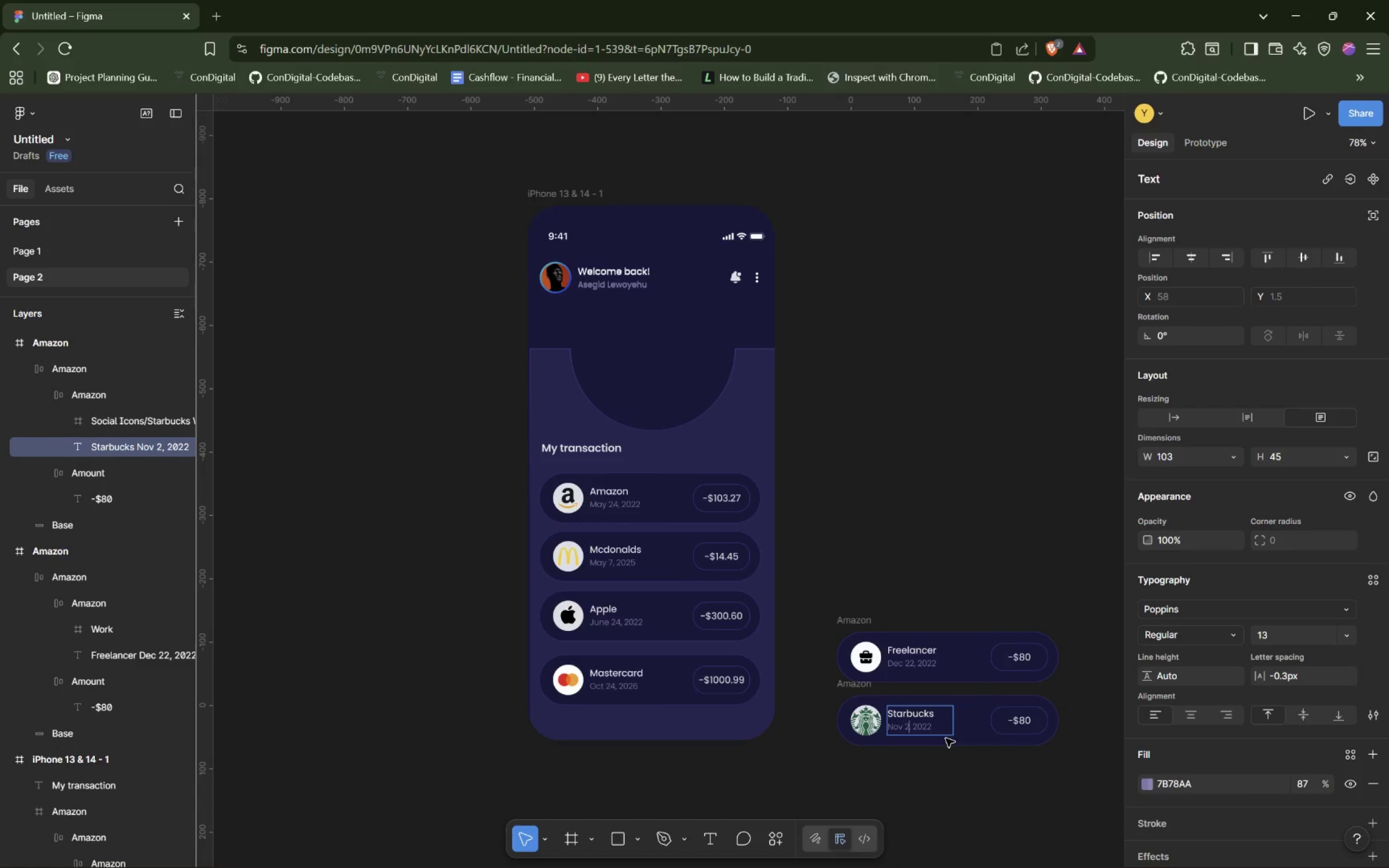 
key(9)
 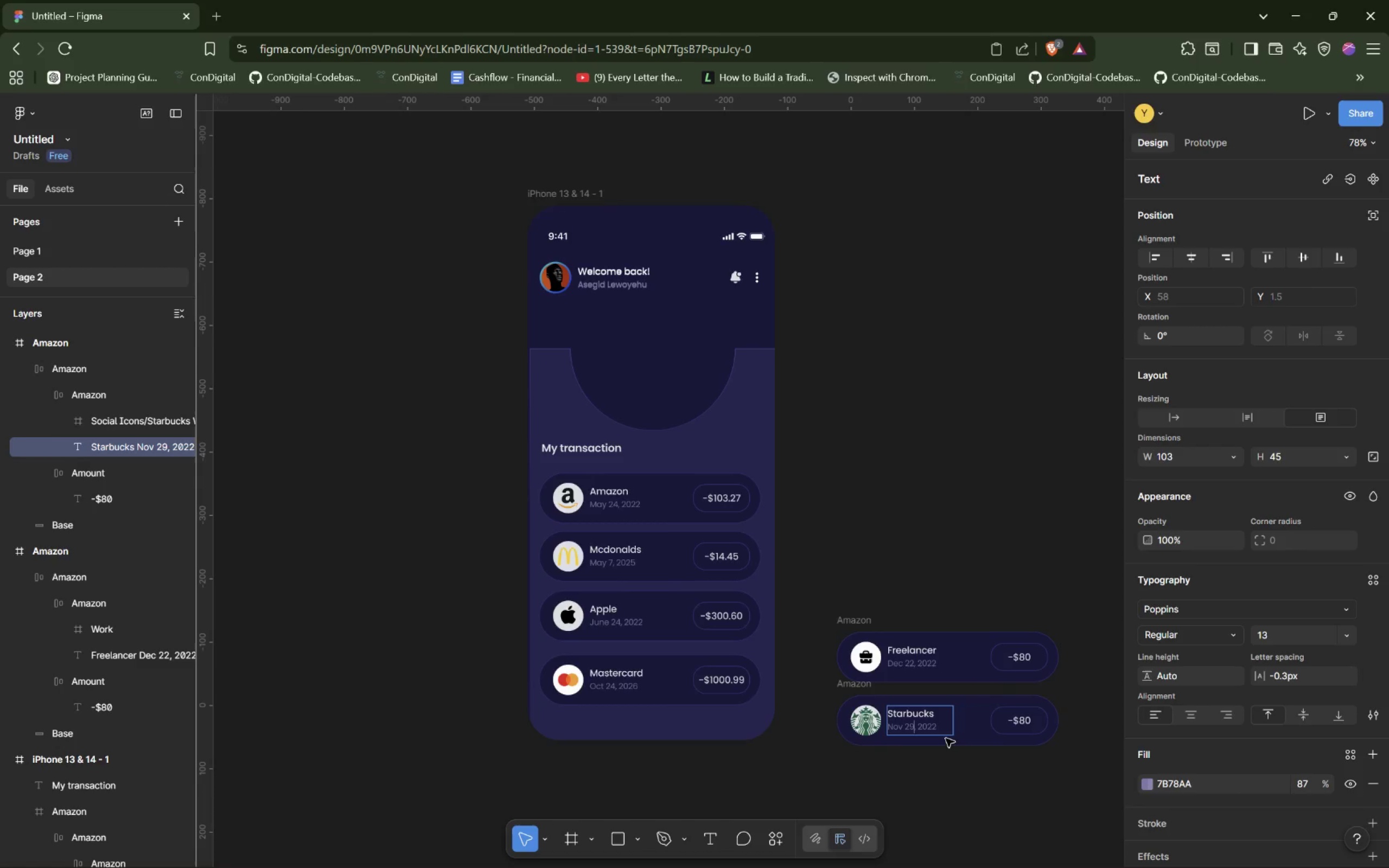 
key(Backspace)
 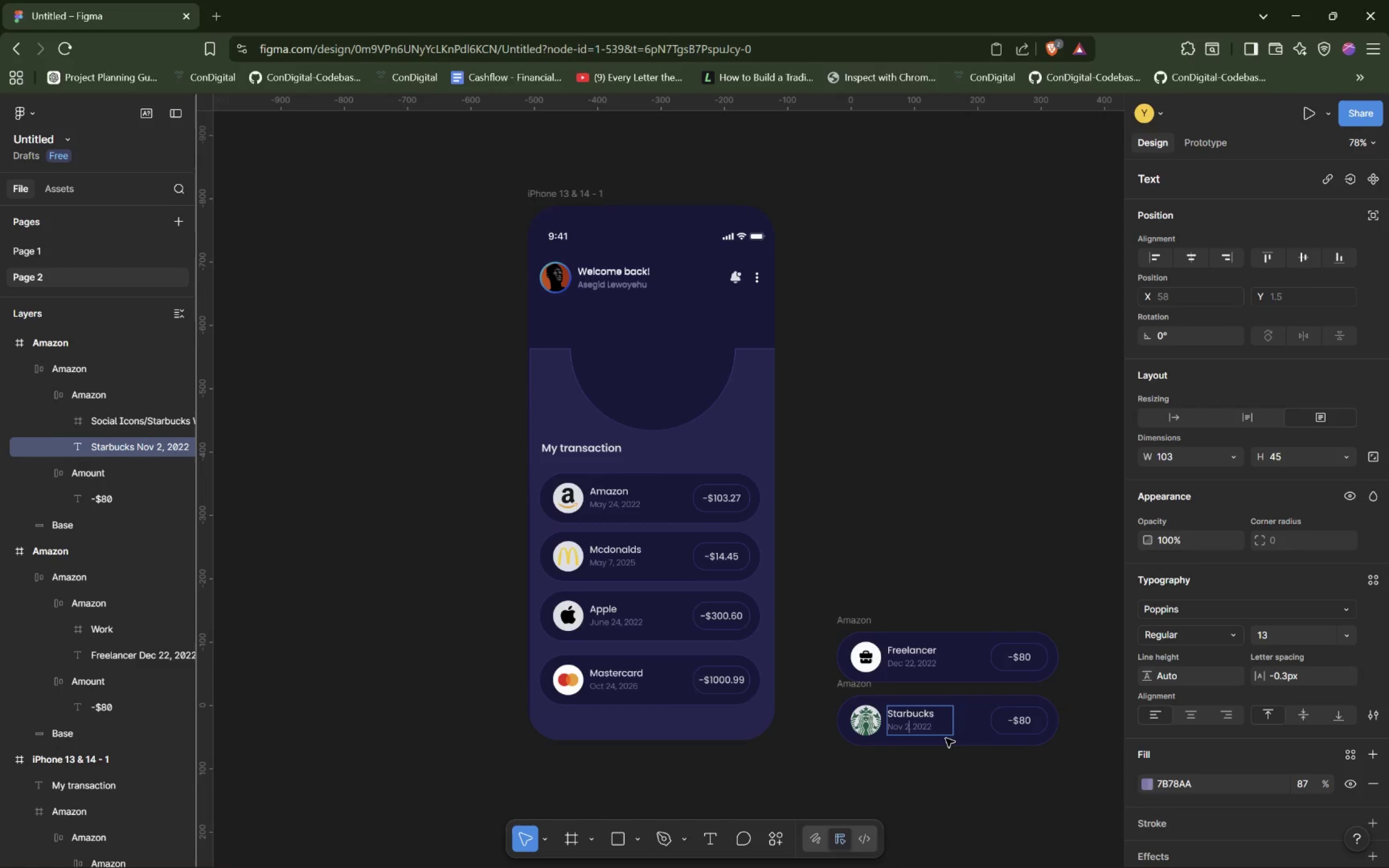 
key(8)
 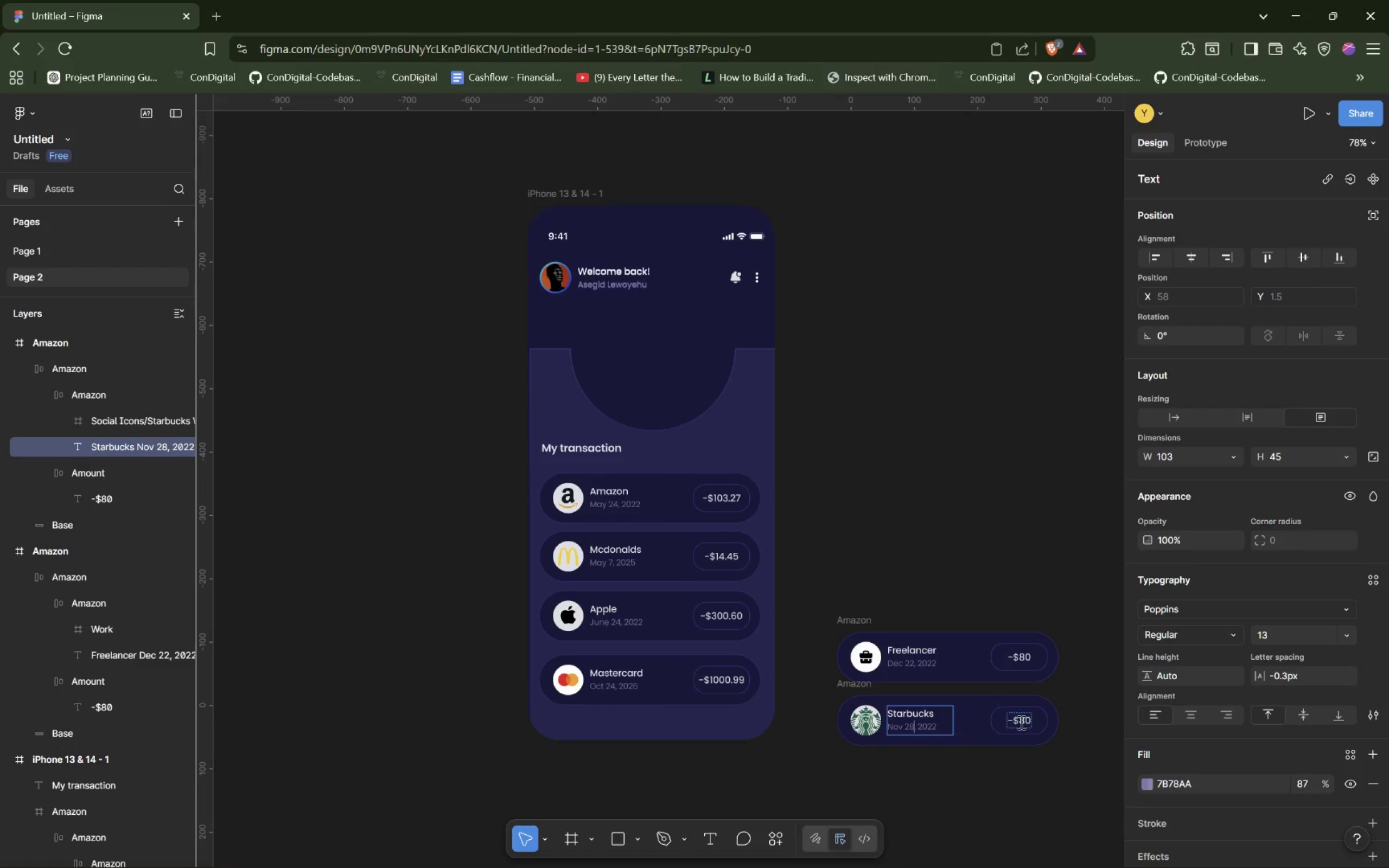 
double_click([1028, 720])
 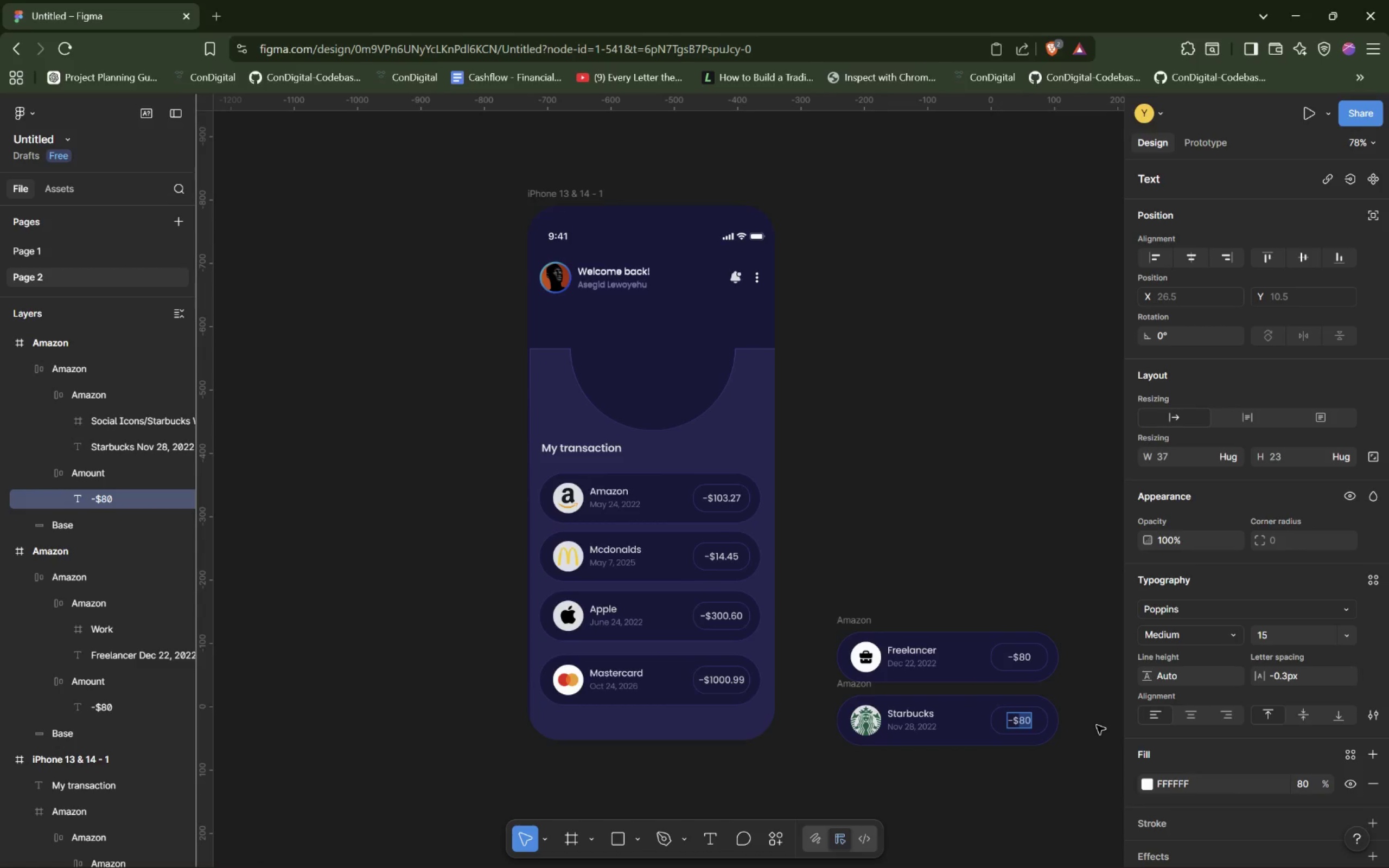 
type(16)
key(Backspace)
type(3.67)
 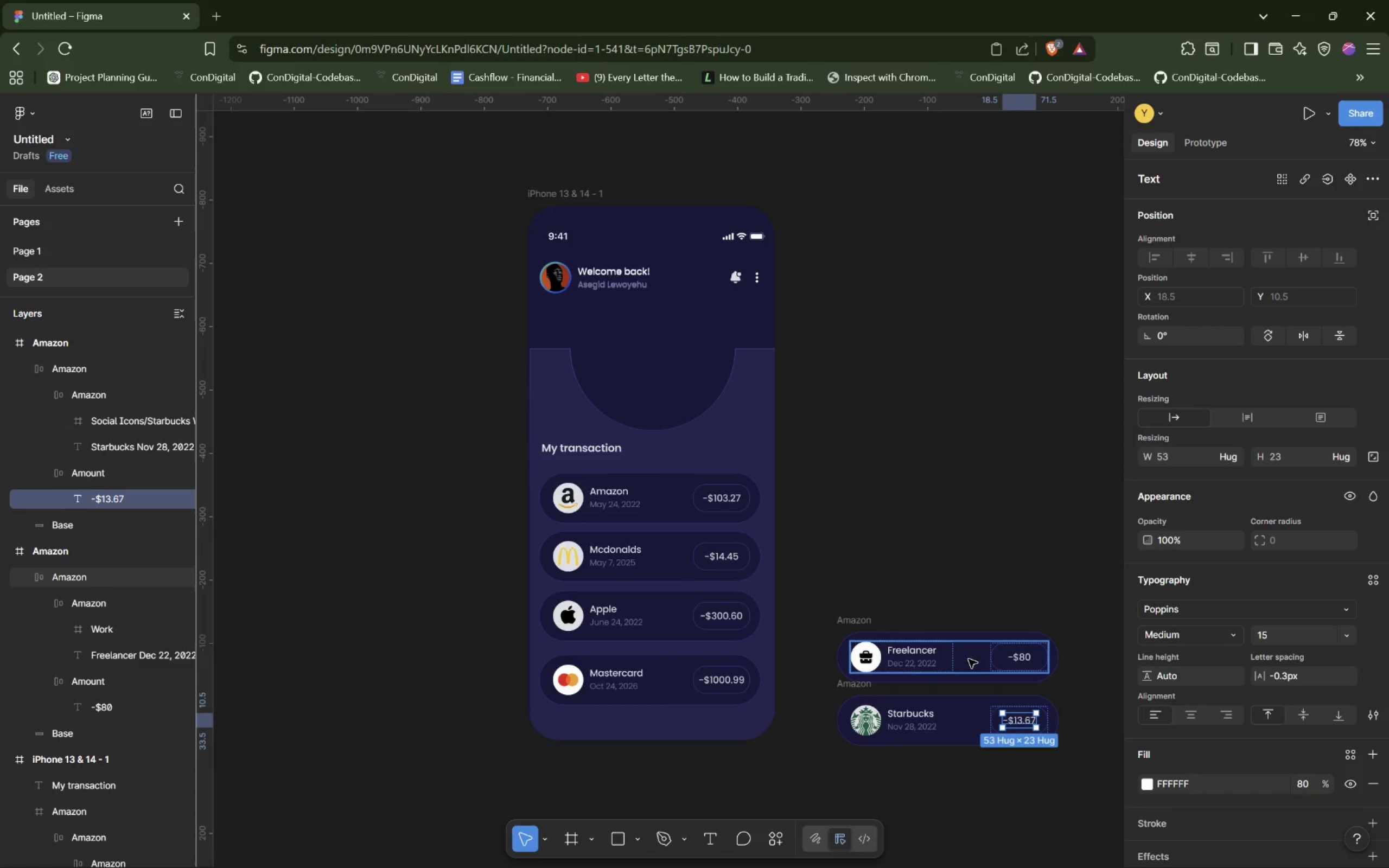 
wait(7.23)
 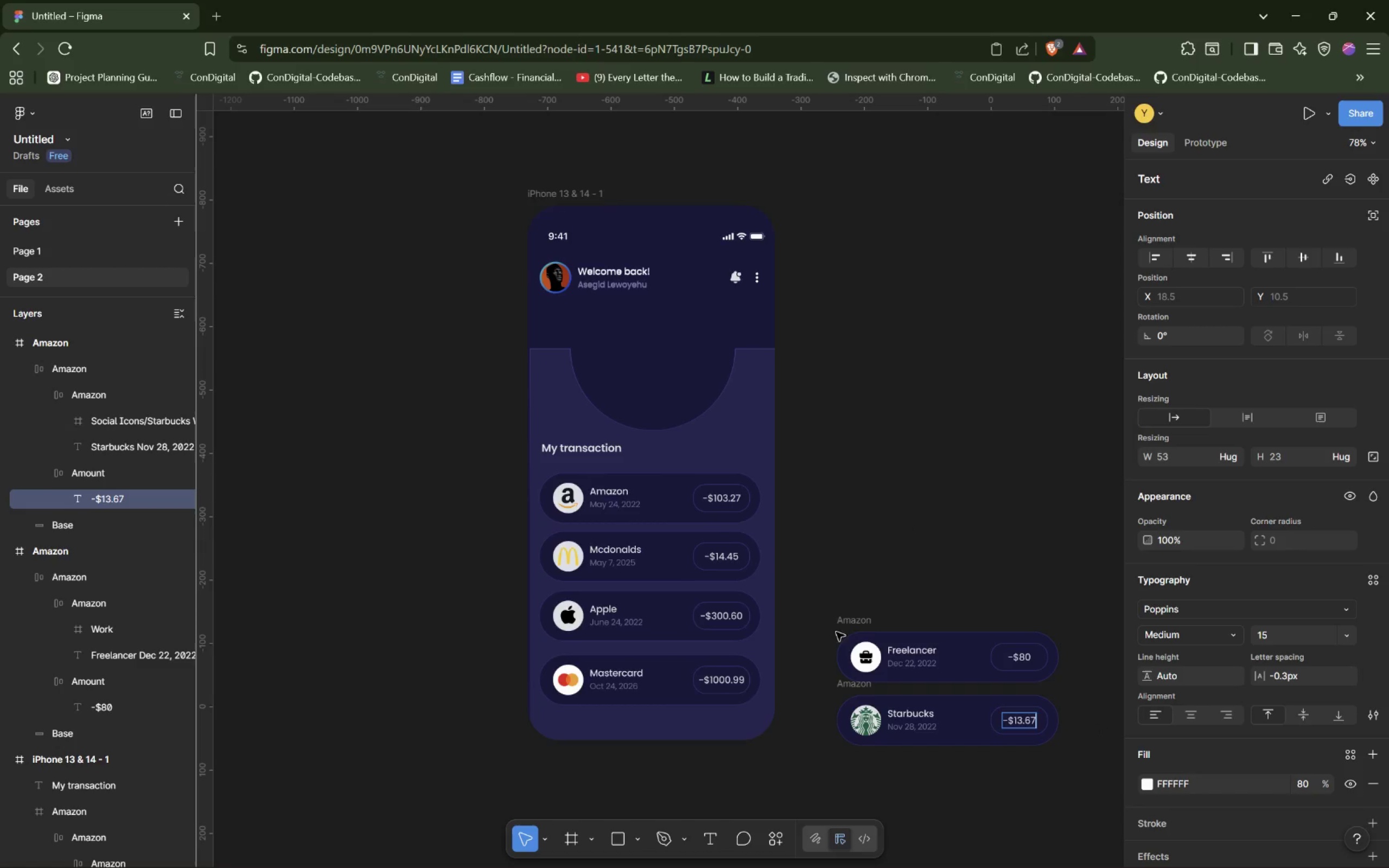 
left_click_drag(start_coordinate=[934, 582], to_coordinate=[989, 775])
 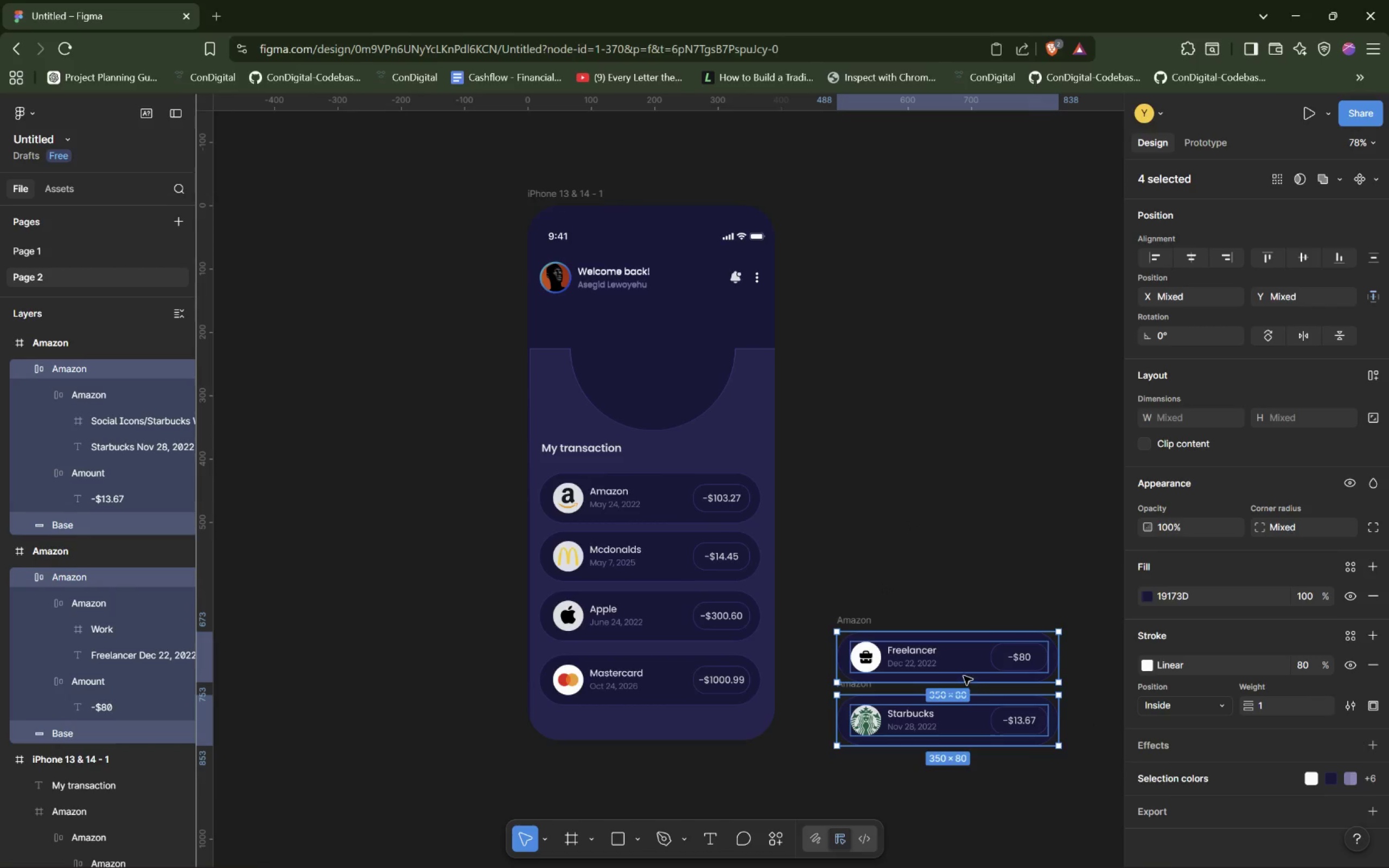 
left_click_drag(start_coordinate=[972, 658], to_coordinate=[674, 742])
 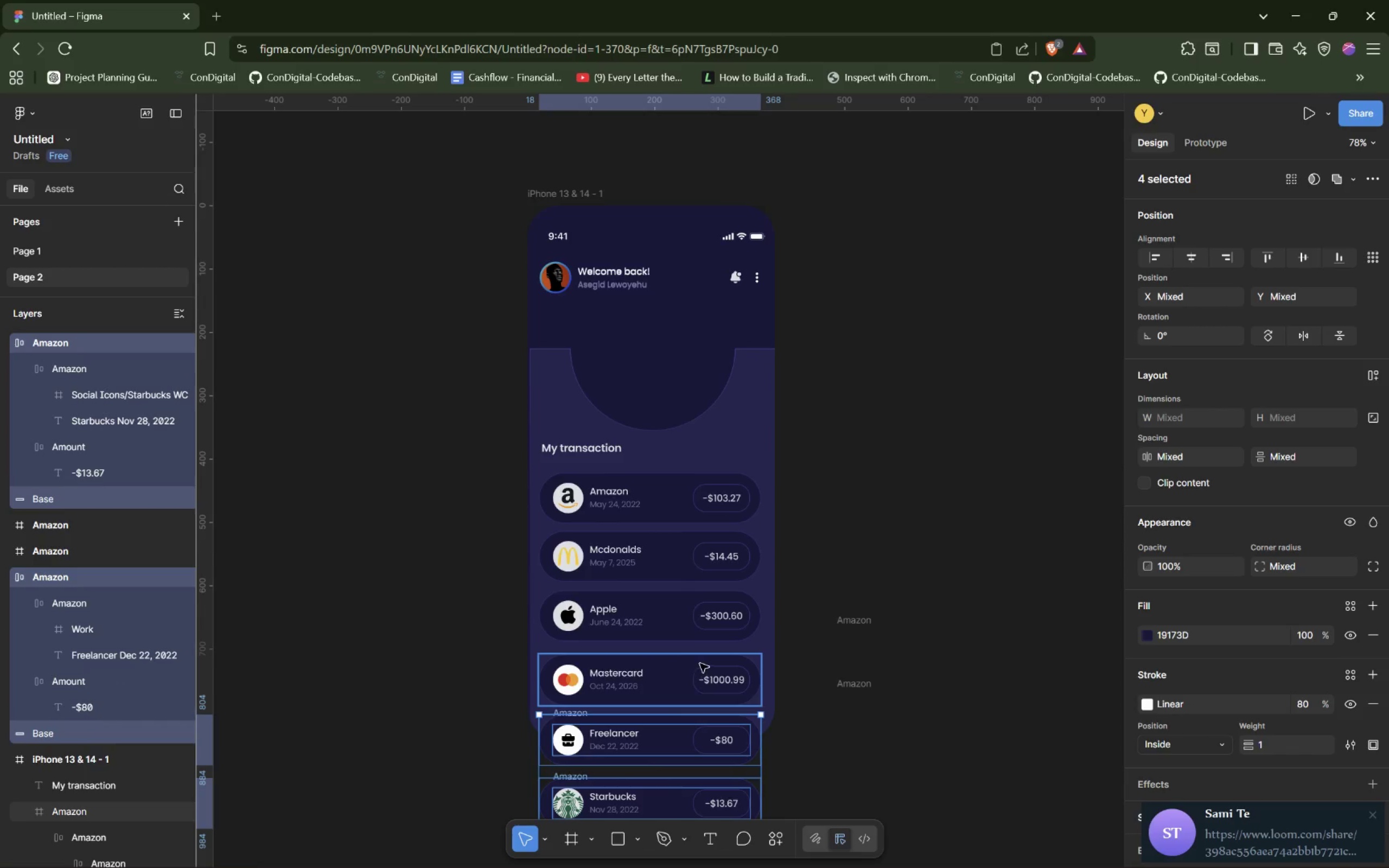 
scroll: coordinate [700, 663], scroll_direction: down, amount: 6.0
 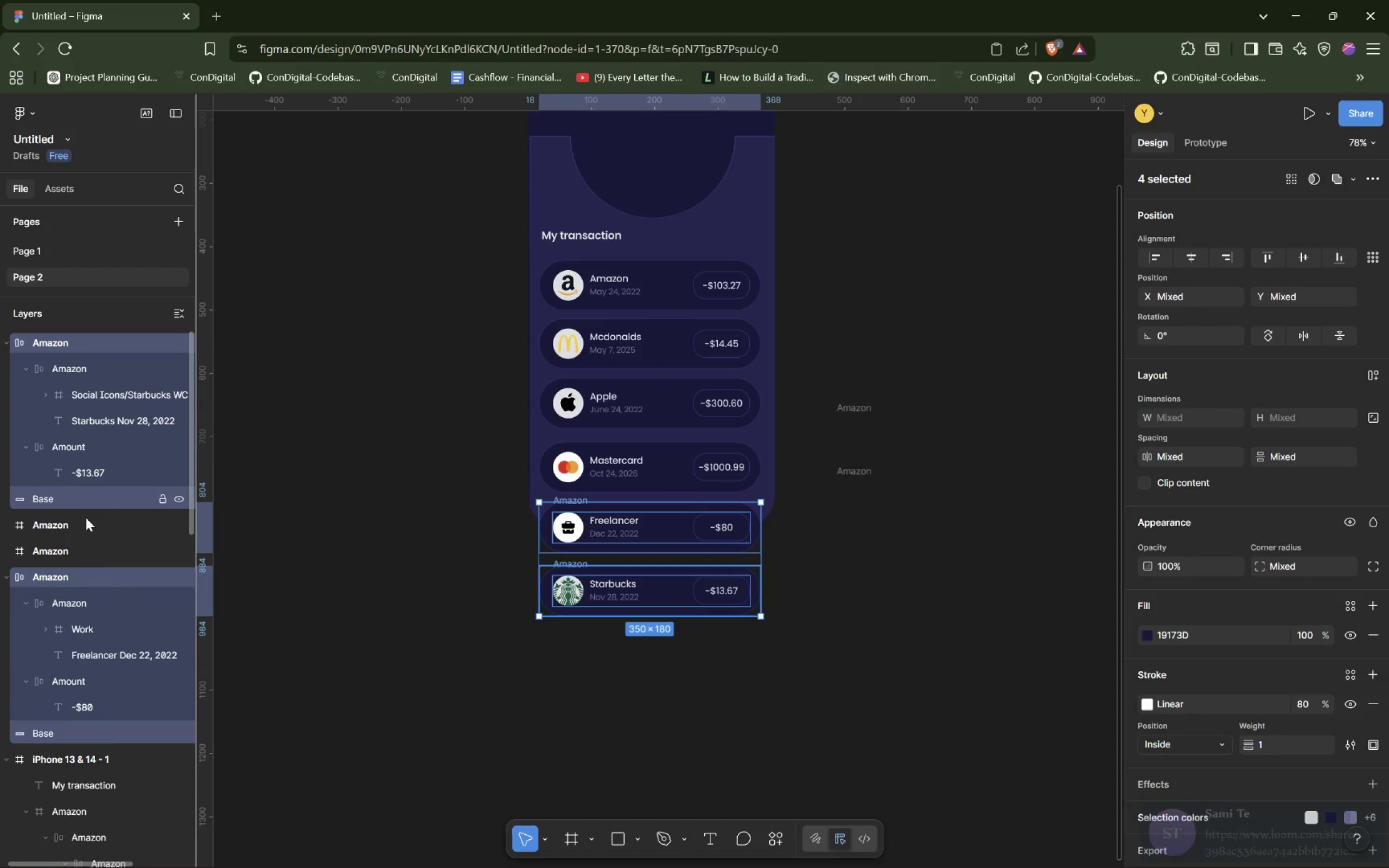 
scroll: coordinate [136, 480], scroll_direction: up, amount: 5.0
 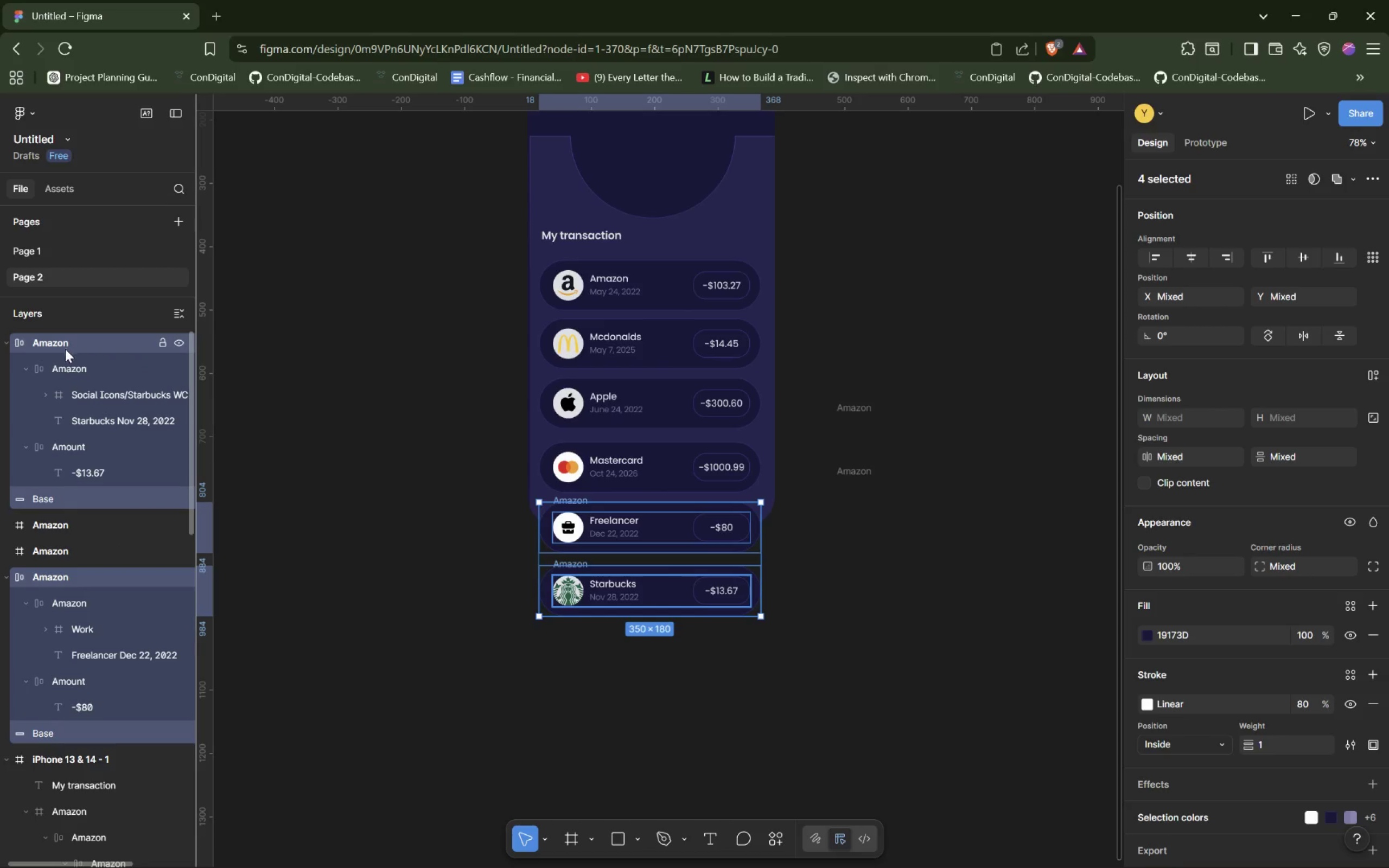 
mouse_move([22, 347])
 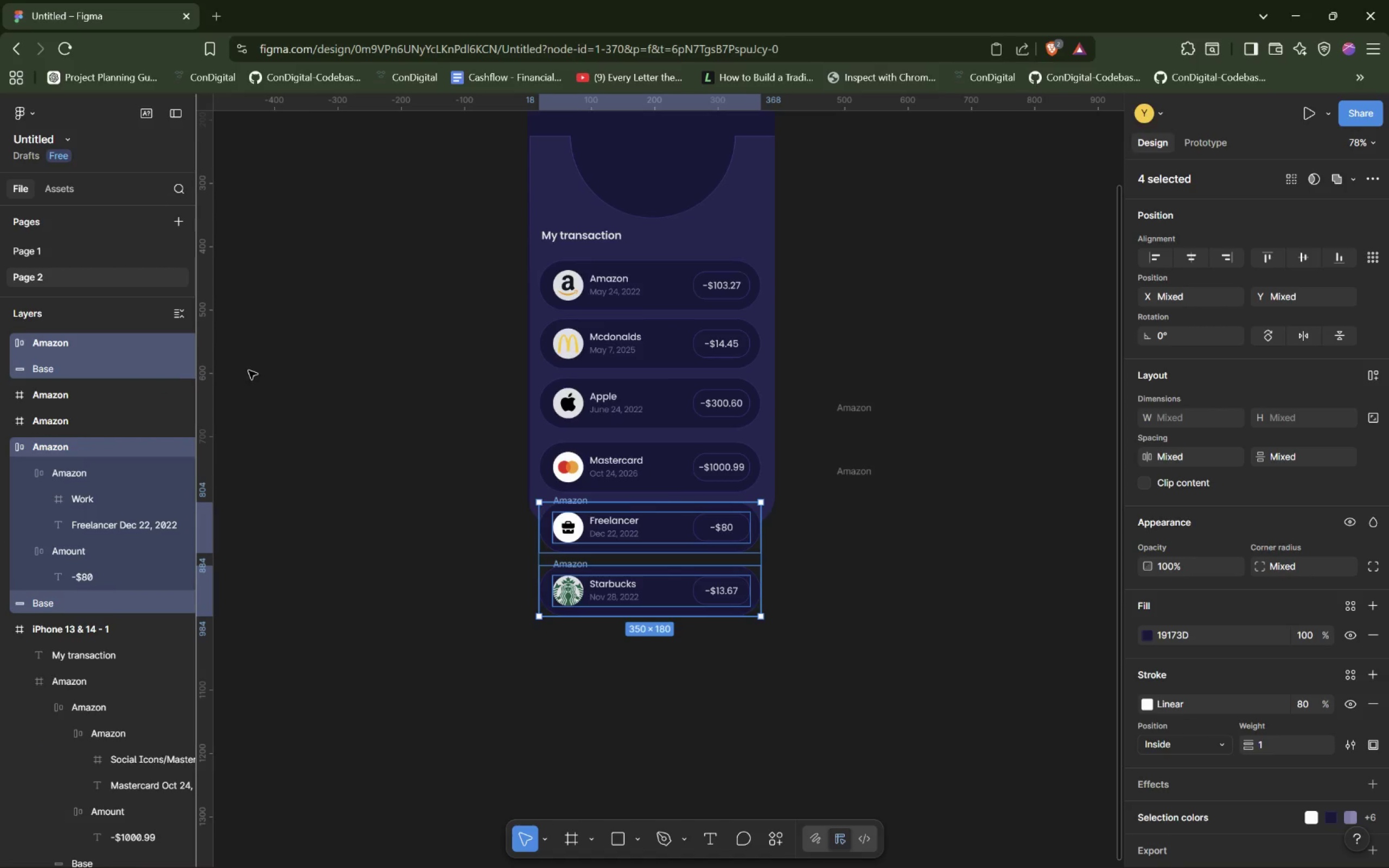 
left_click([84, 367])
 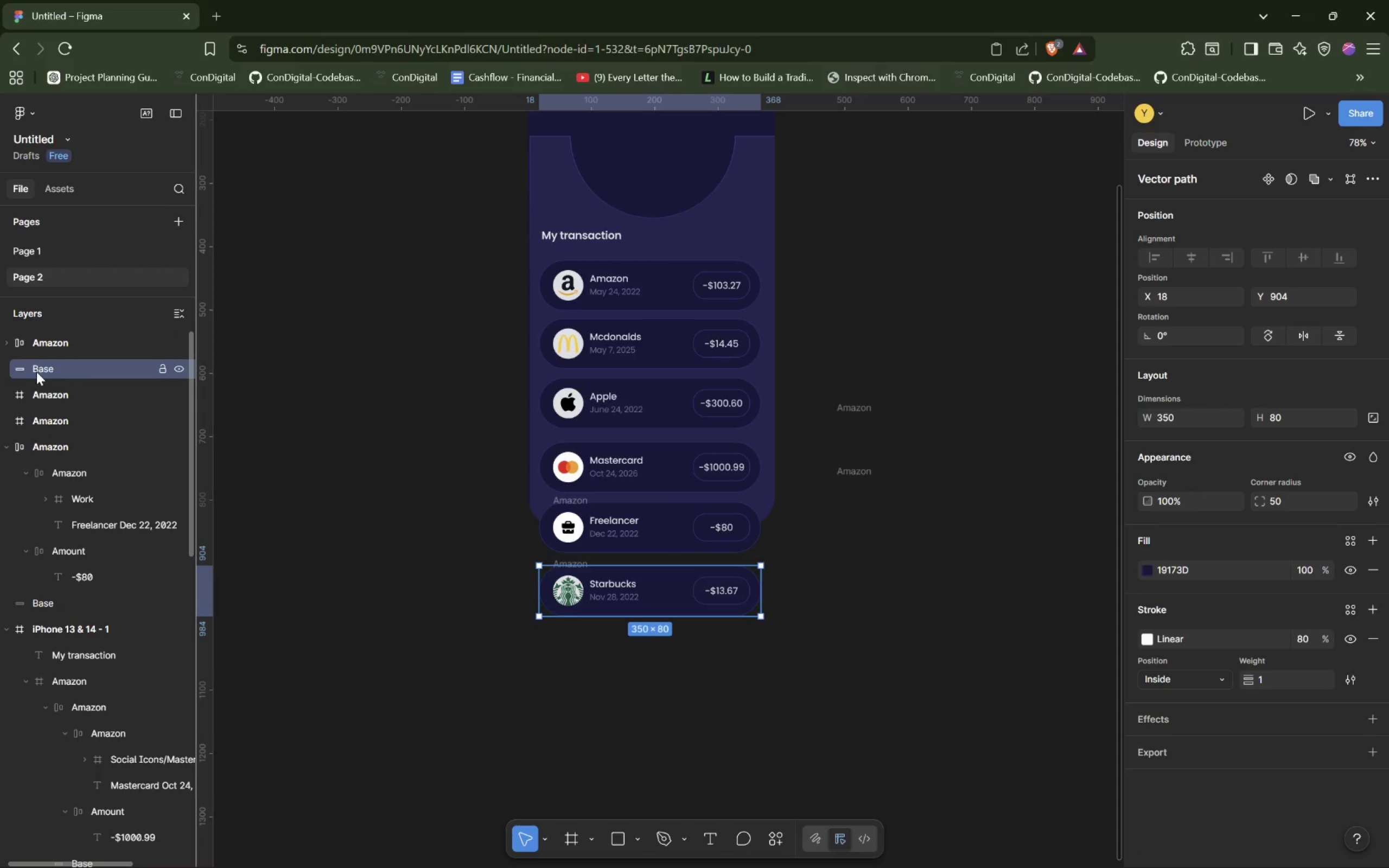 
mouse_move([21, 359])
 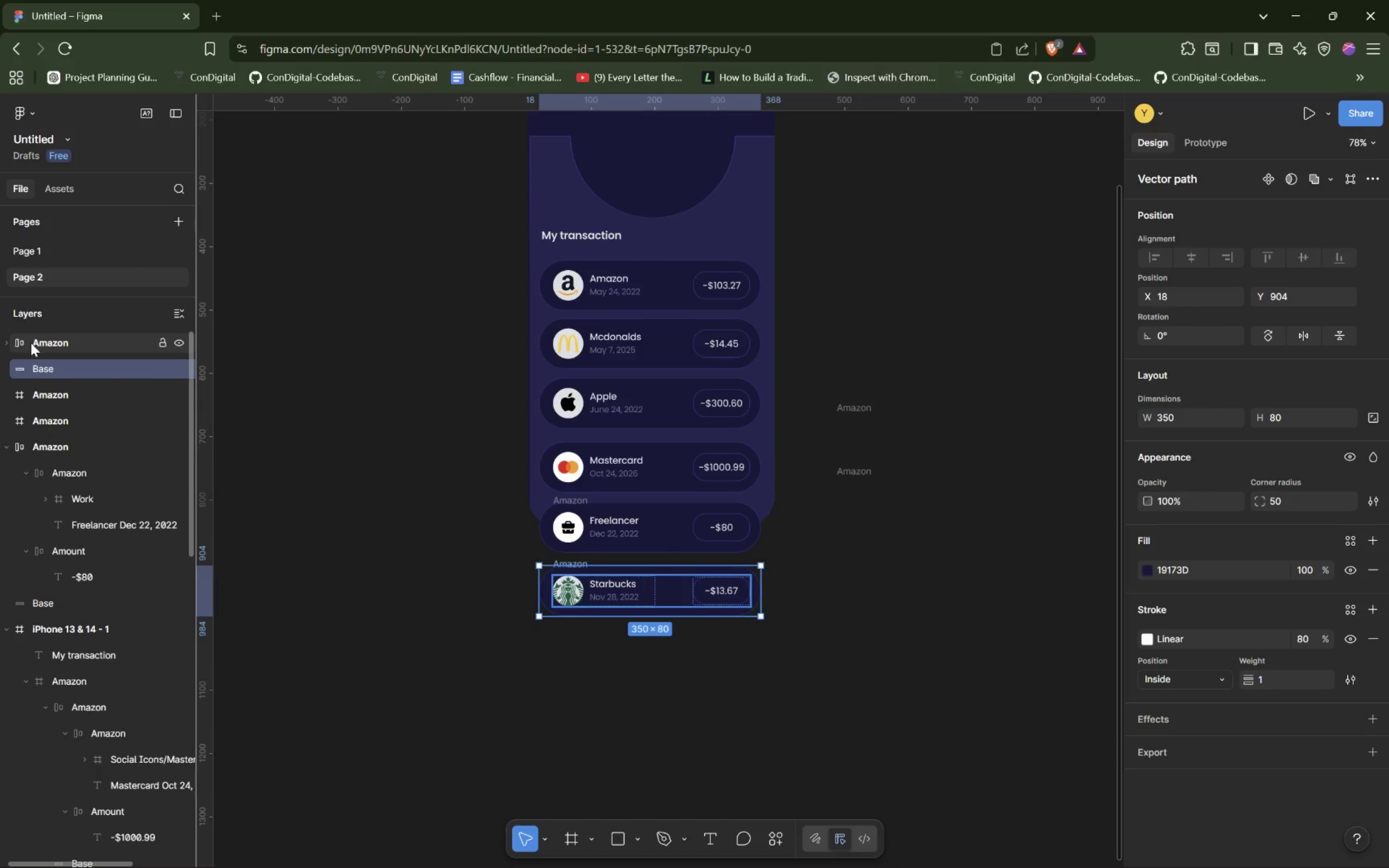 
left_click([43, 342])
 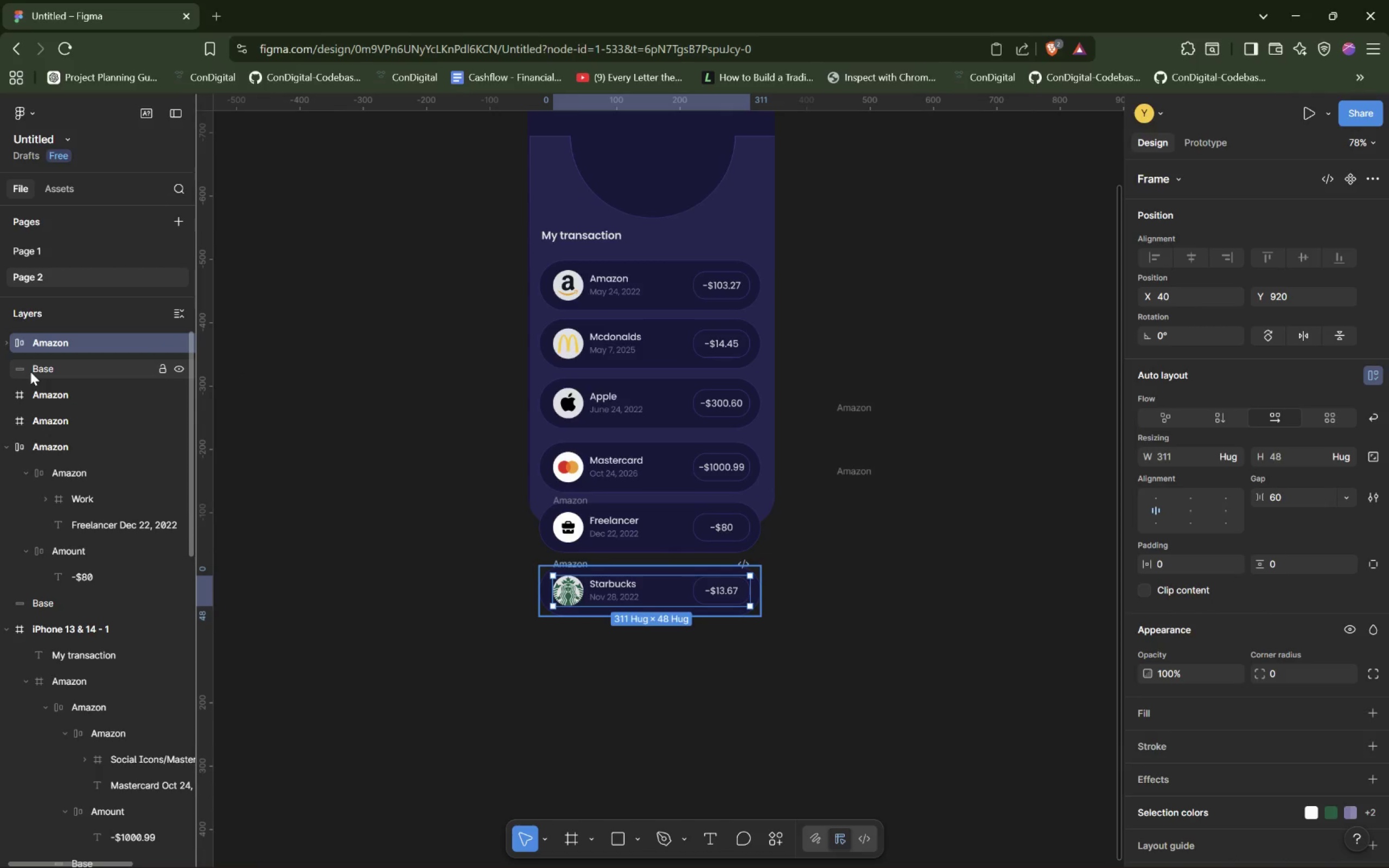 
left_click([30, 372])
 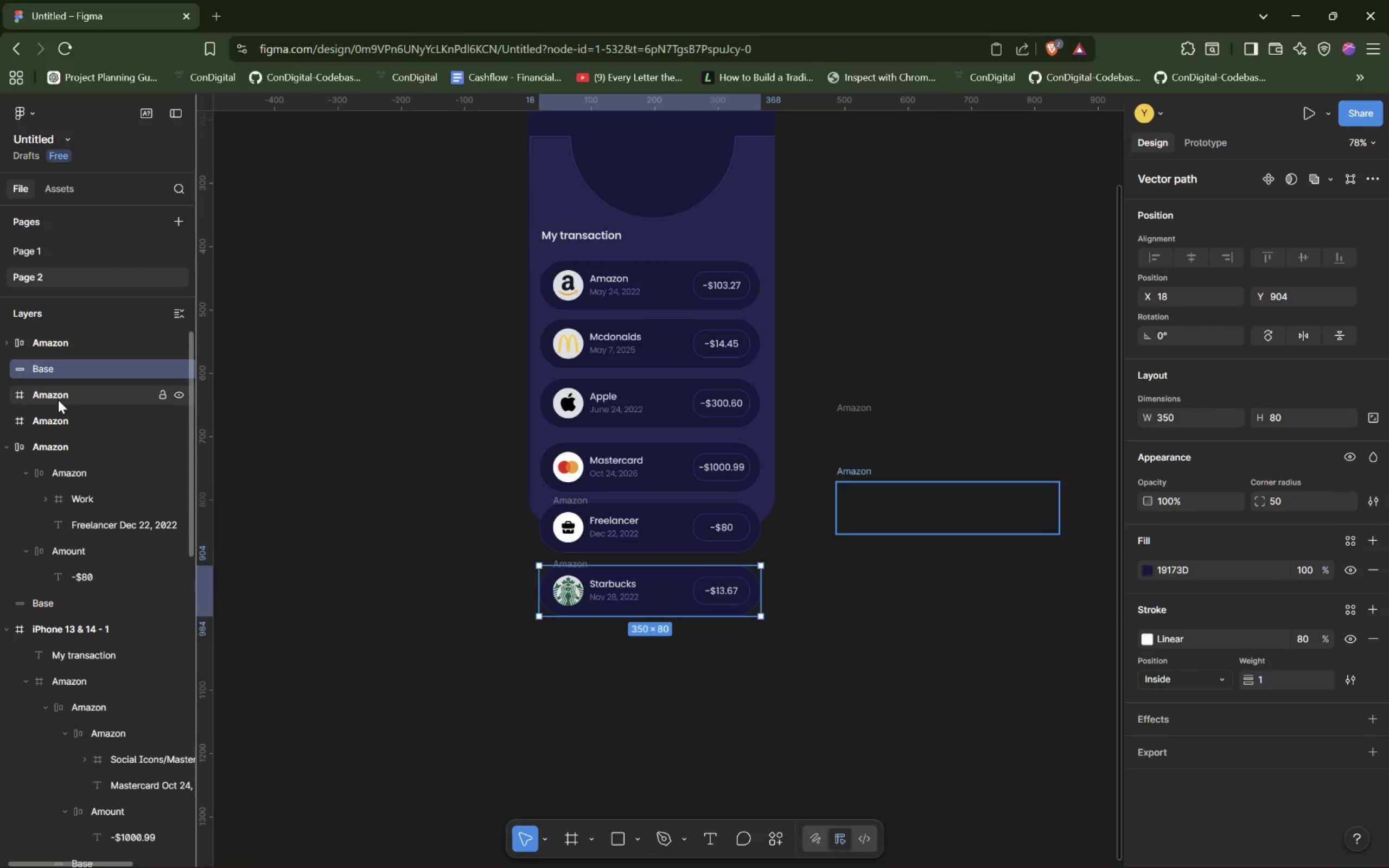 
wait(5.05)
 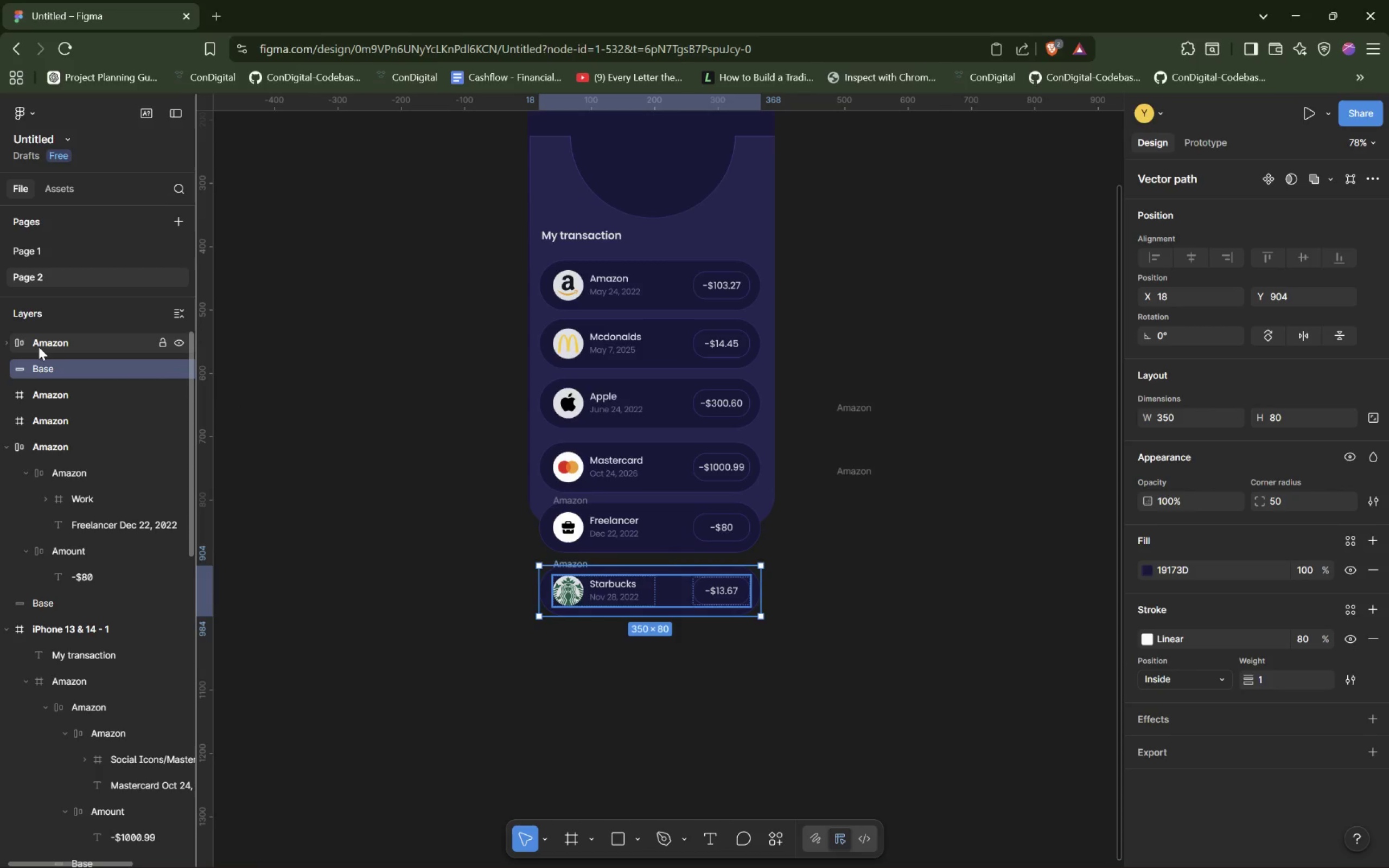 
key(Control+Z)
 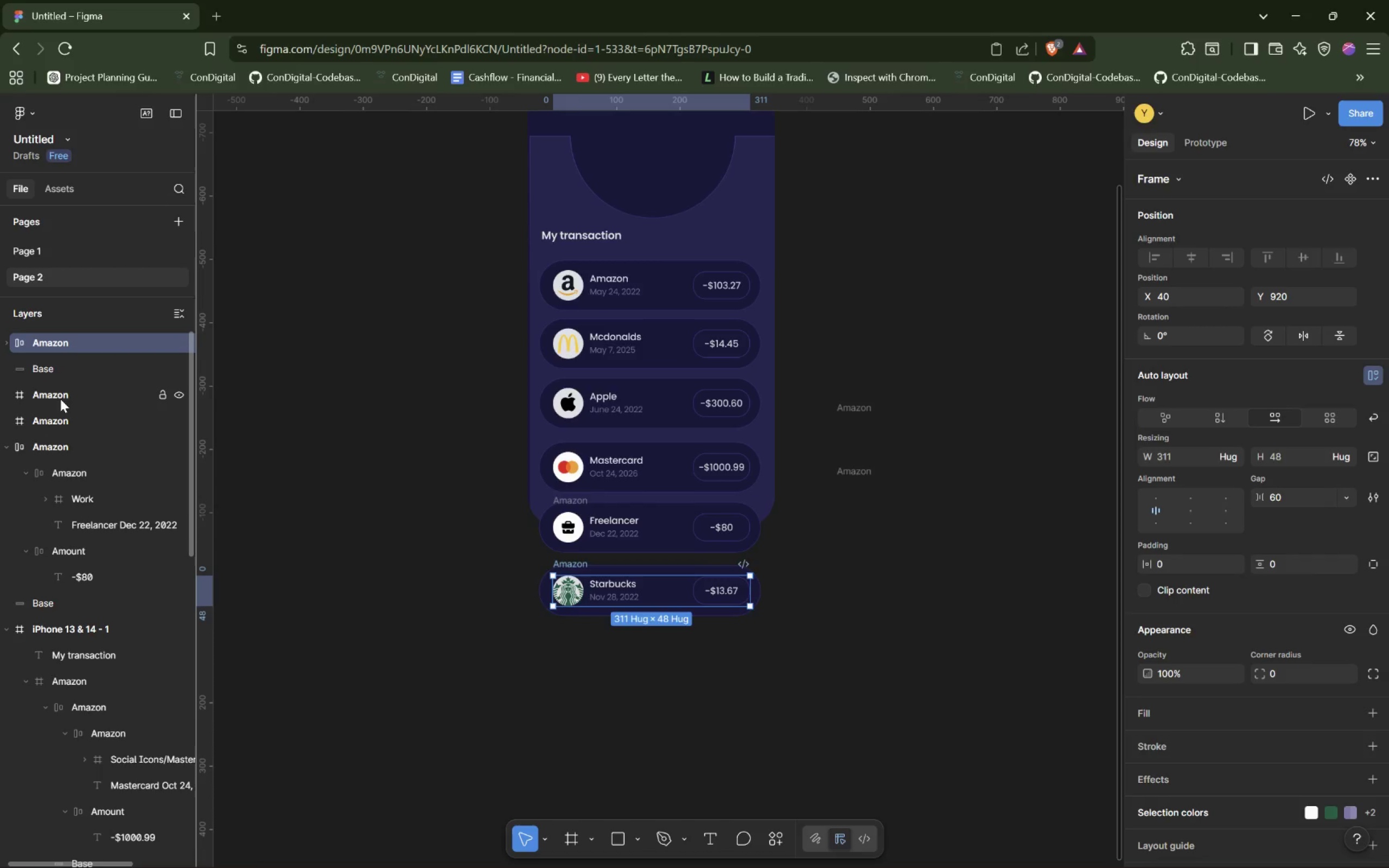 
key(Control+Z)
 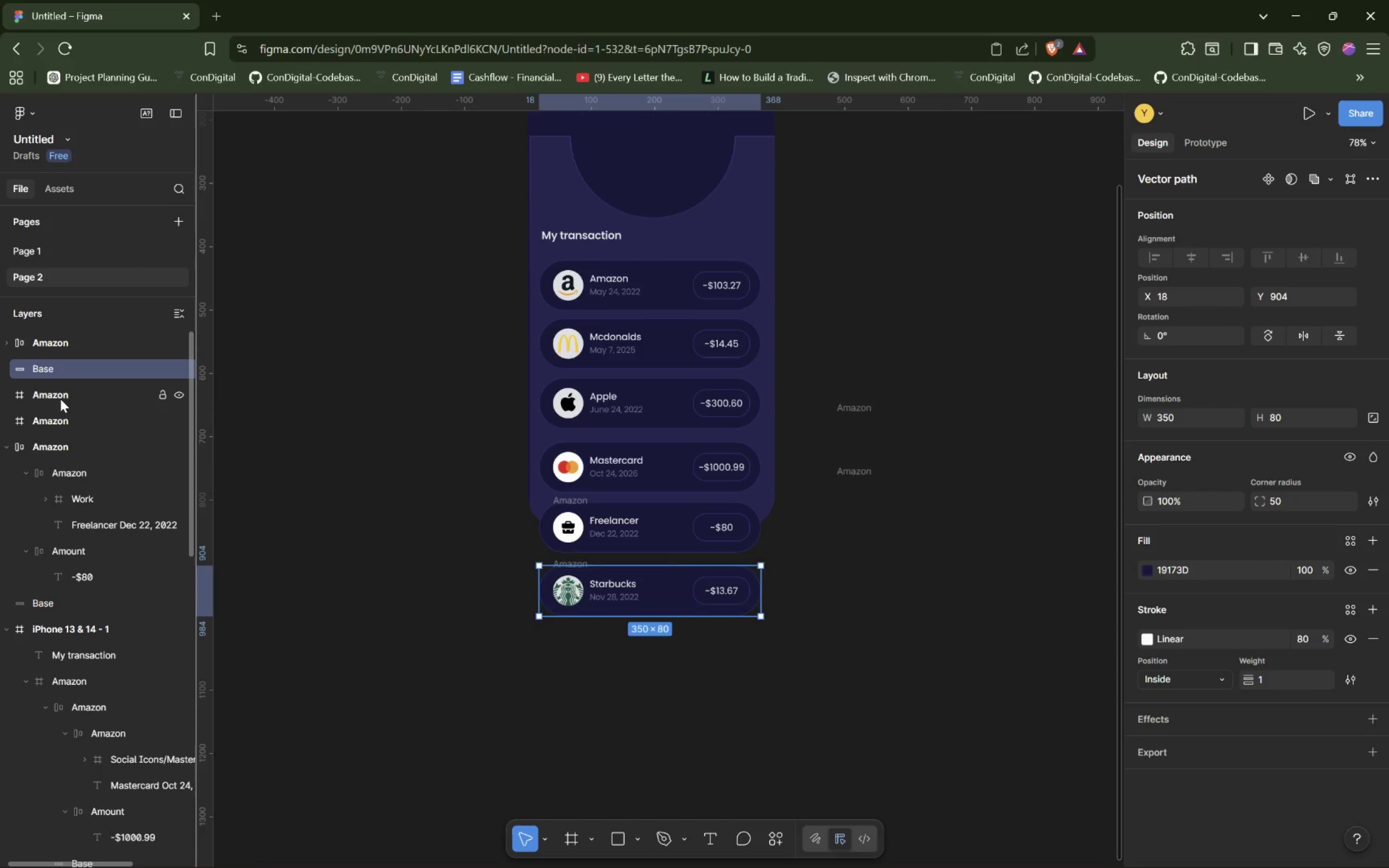 
key(Control+Z)
 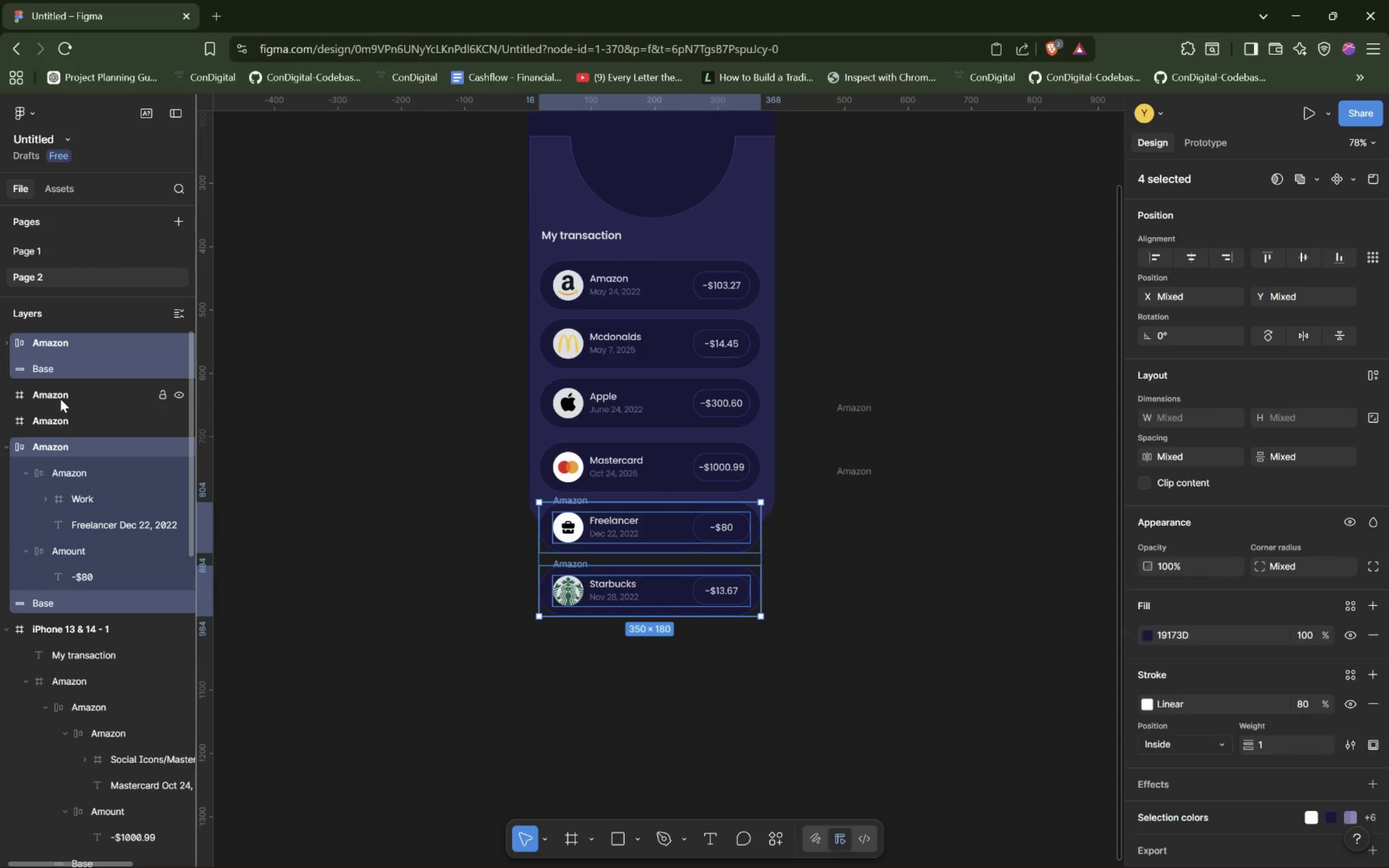 
key(Control+Z)
 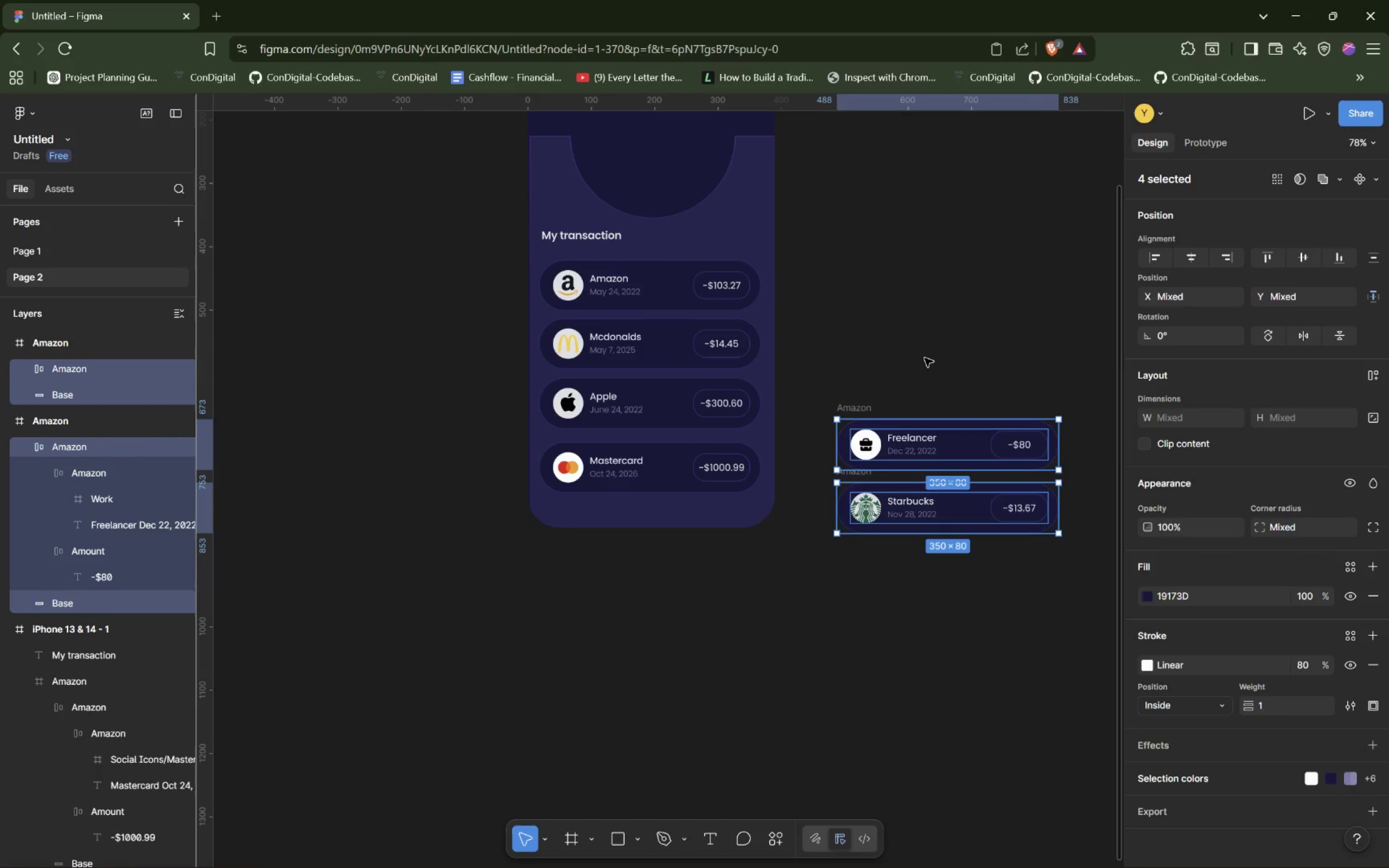 
left_click([925, 358])
 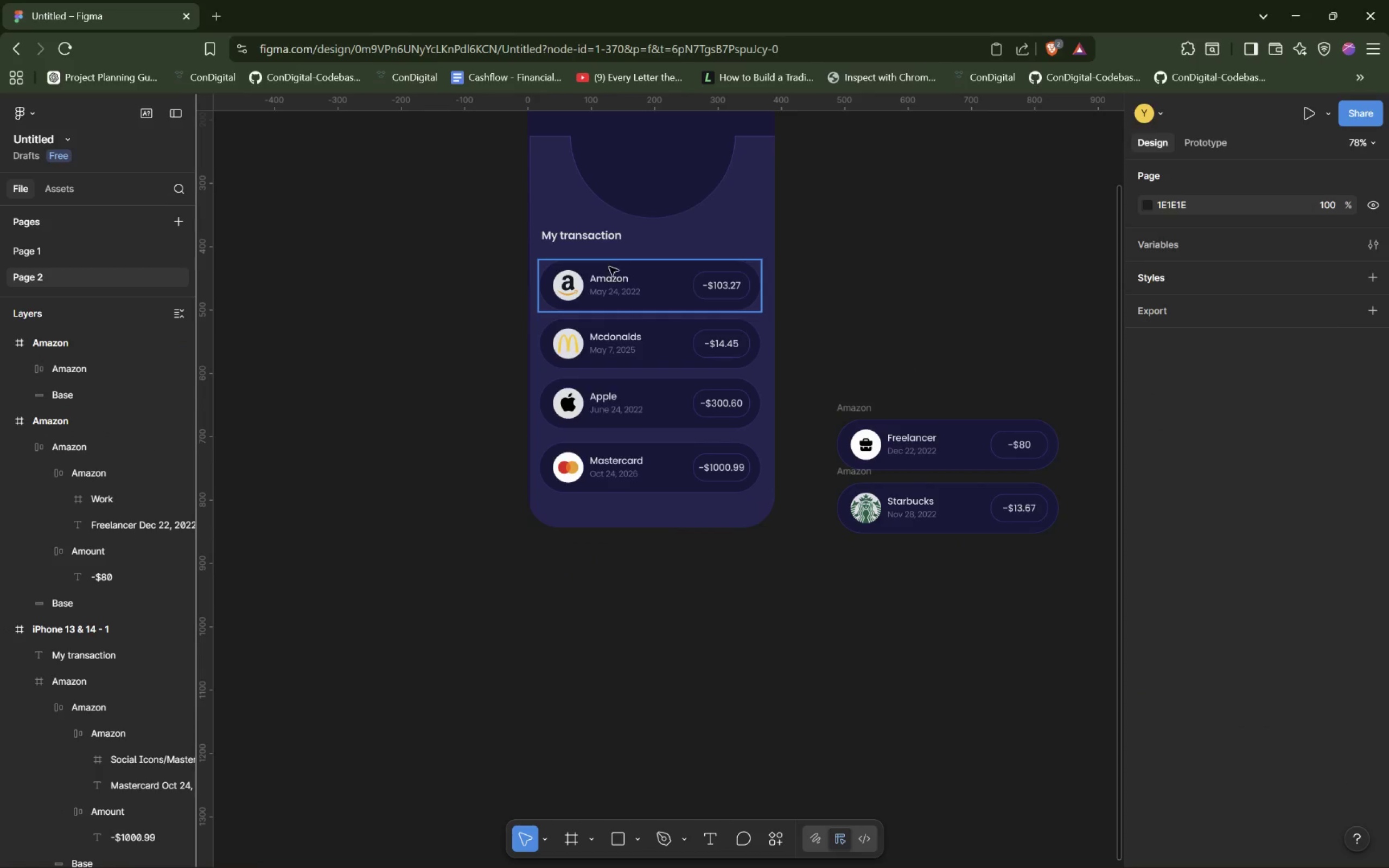 
left_click([625, 285])
 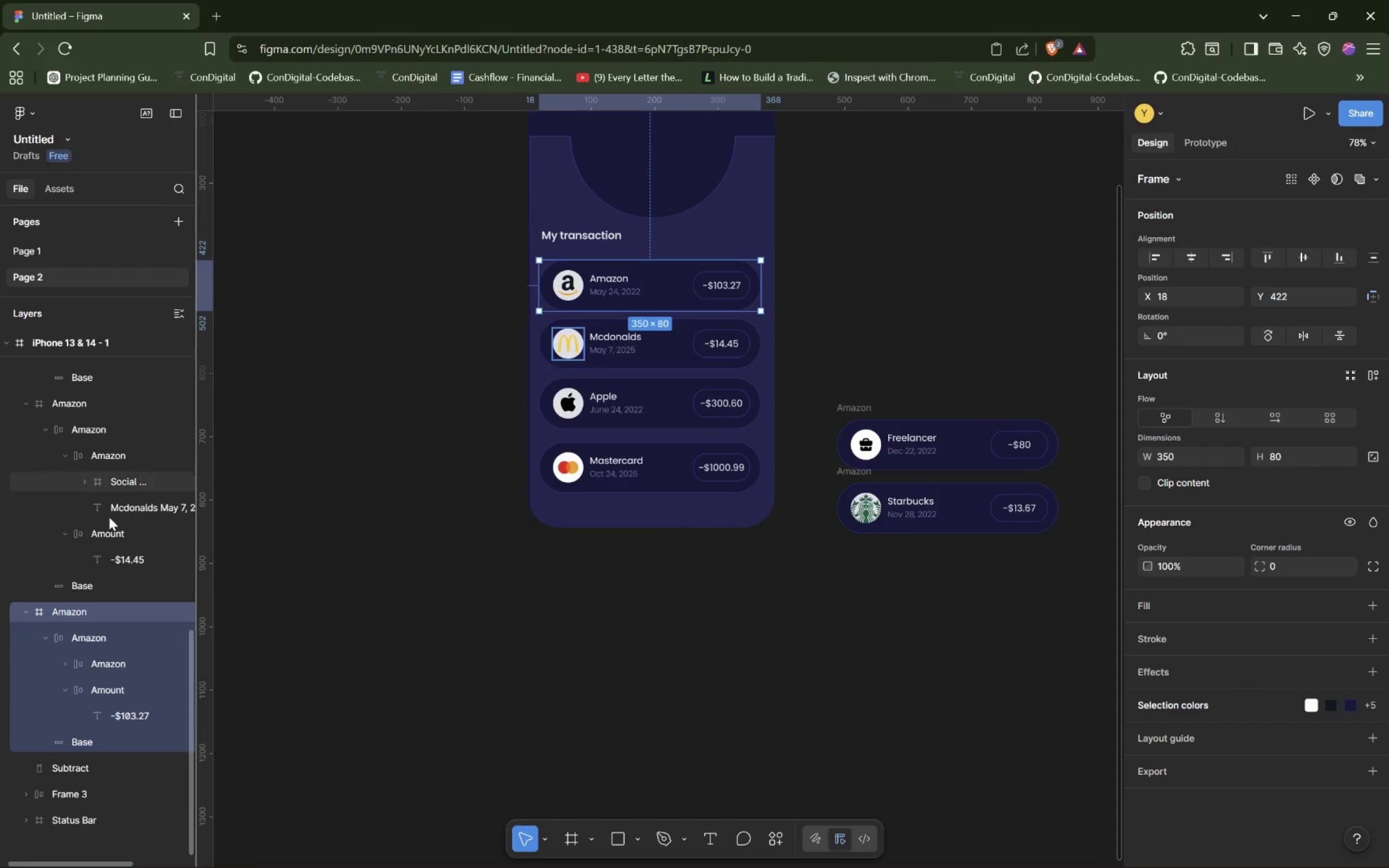 
scroll: coordinate [110, 513], scroll_direction: up, amount: 16.0
 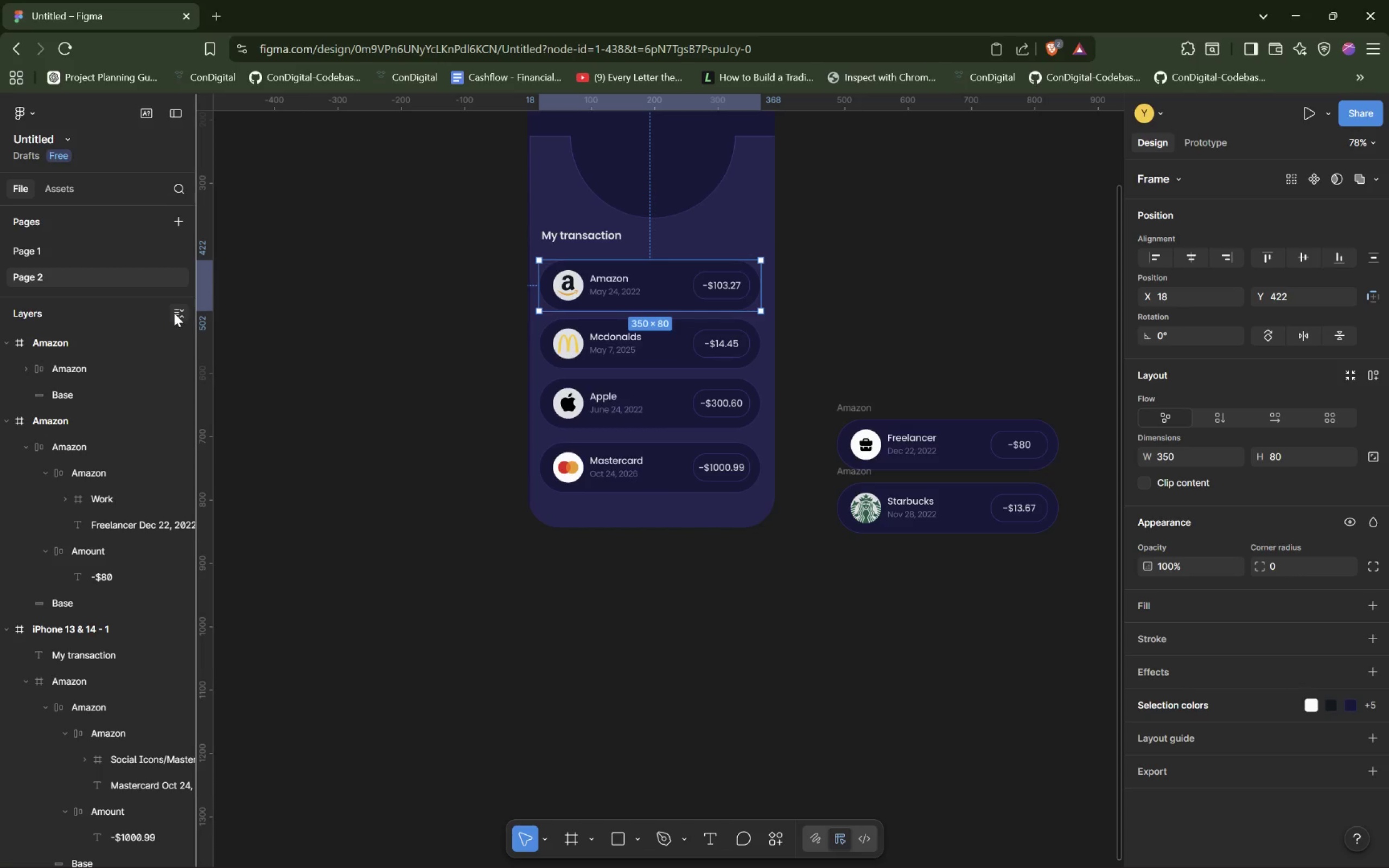 
left_click([174, 312])
 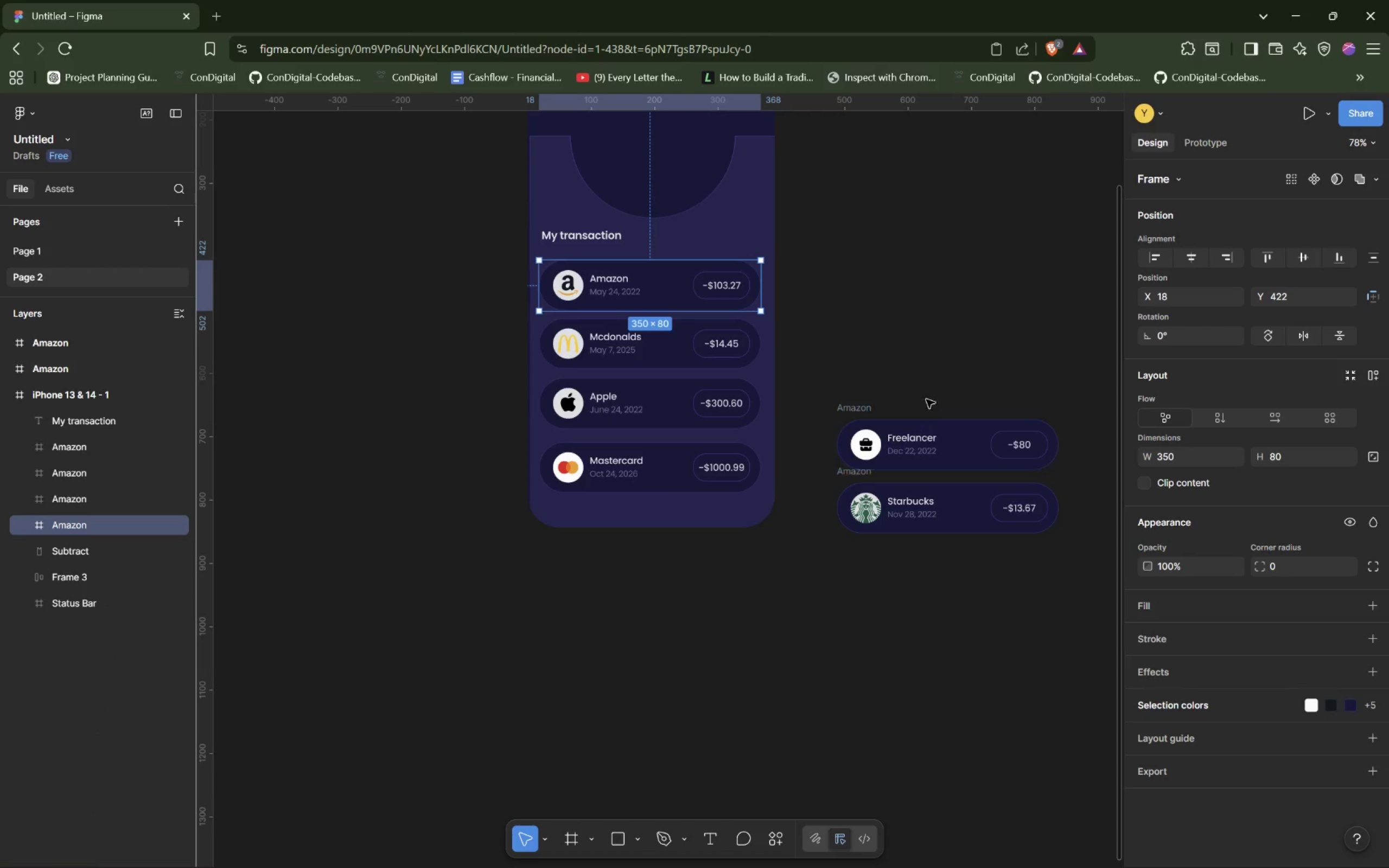 
wait(7.52)
 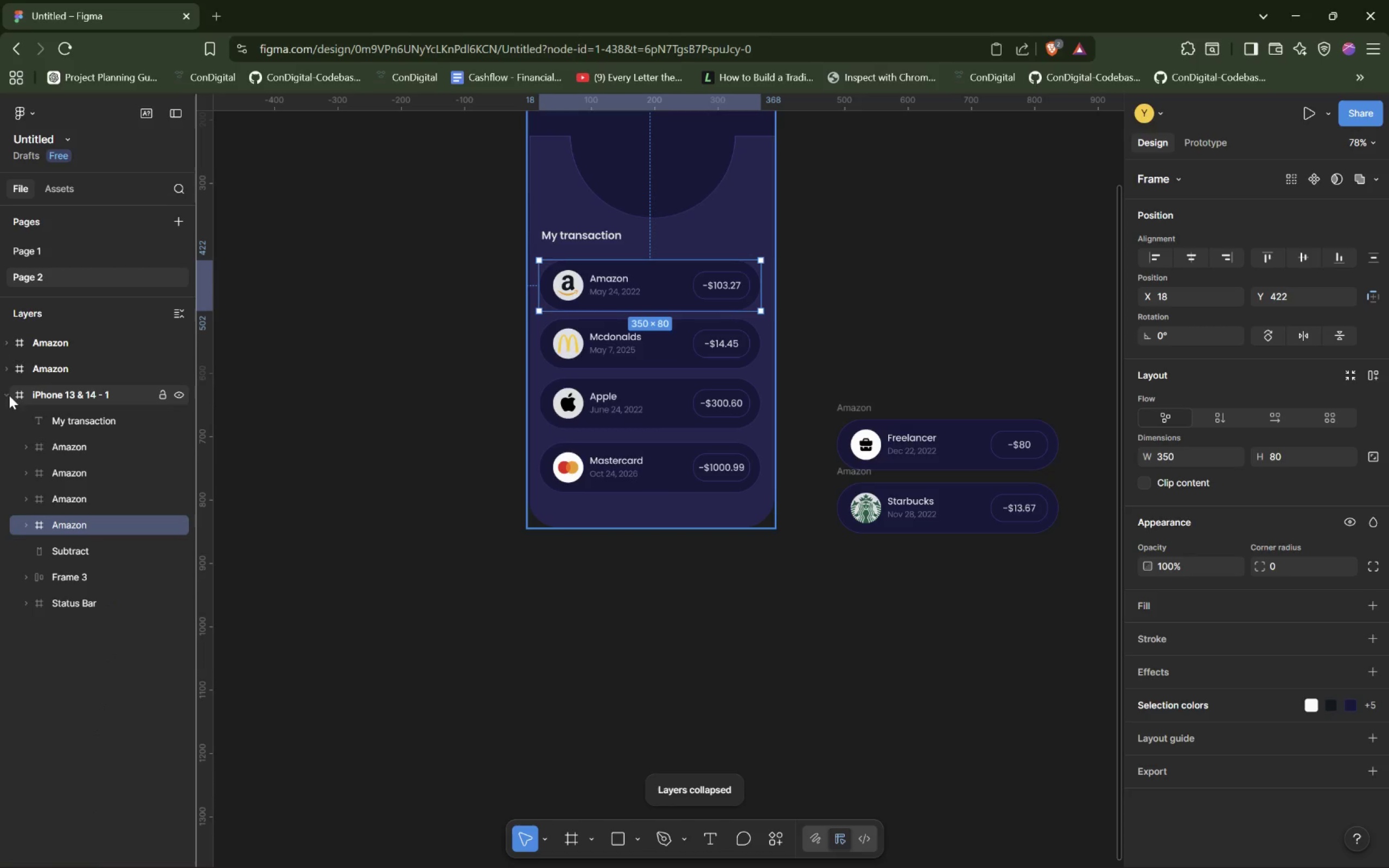 
left_click([97, 373])
 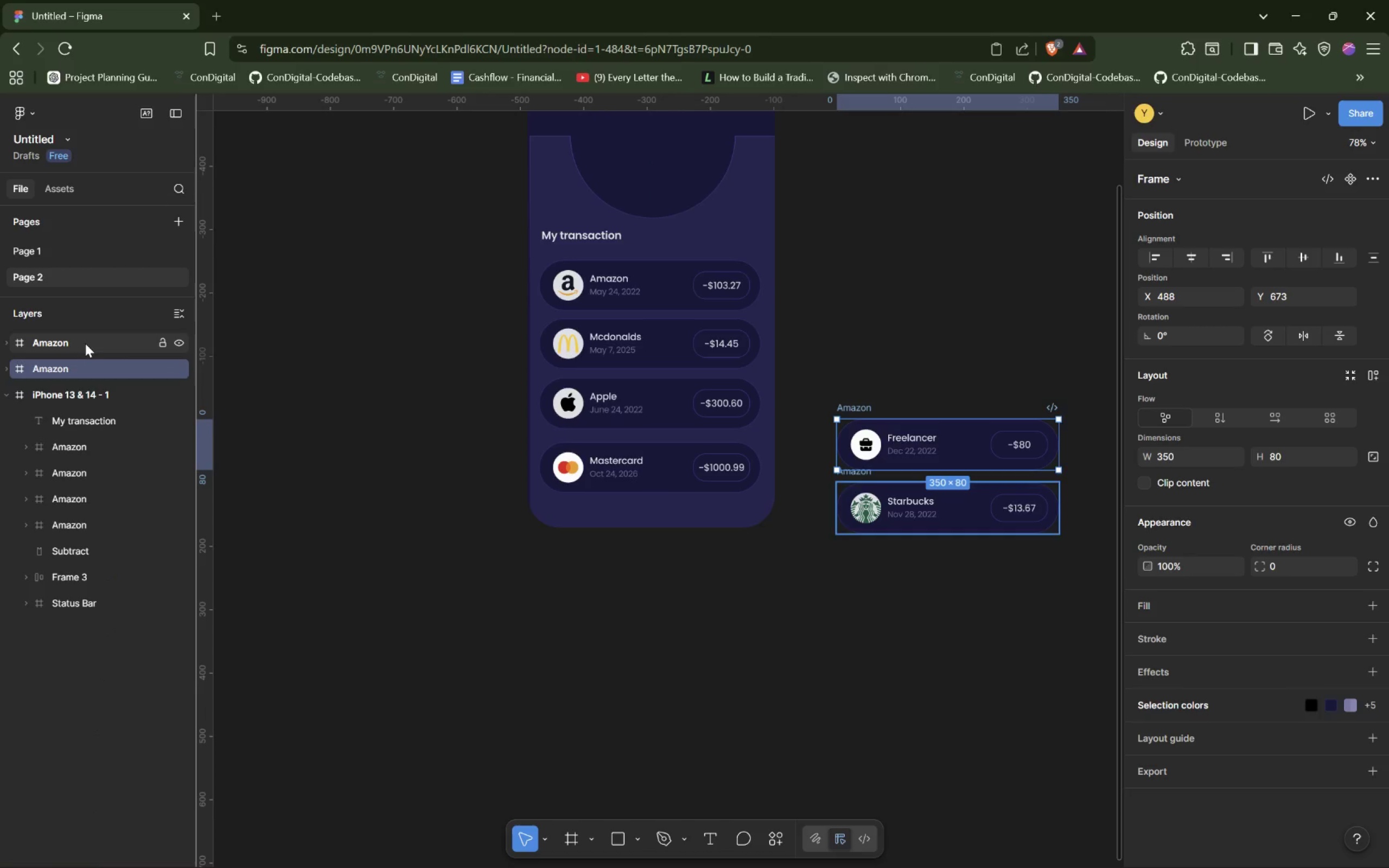 
hold_key(key=ControlLeft, duration=0.62)
 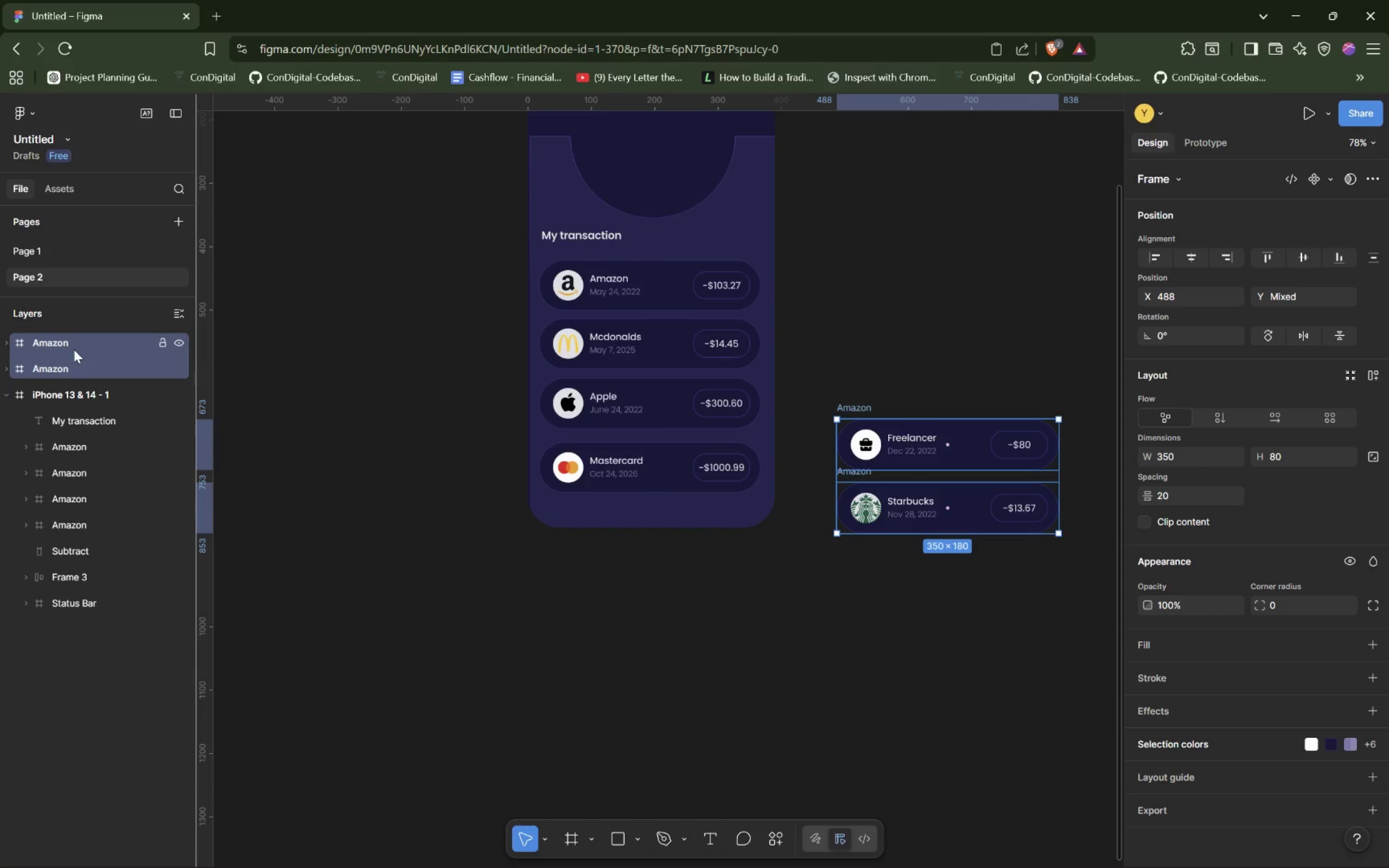 
left_click_drag(start_coordinate=[74, 349], to_coordinate=[109, 537])
 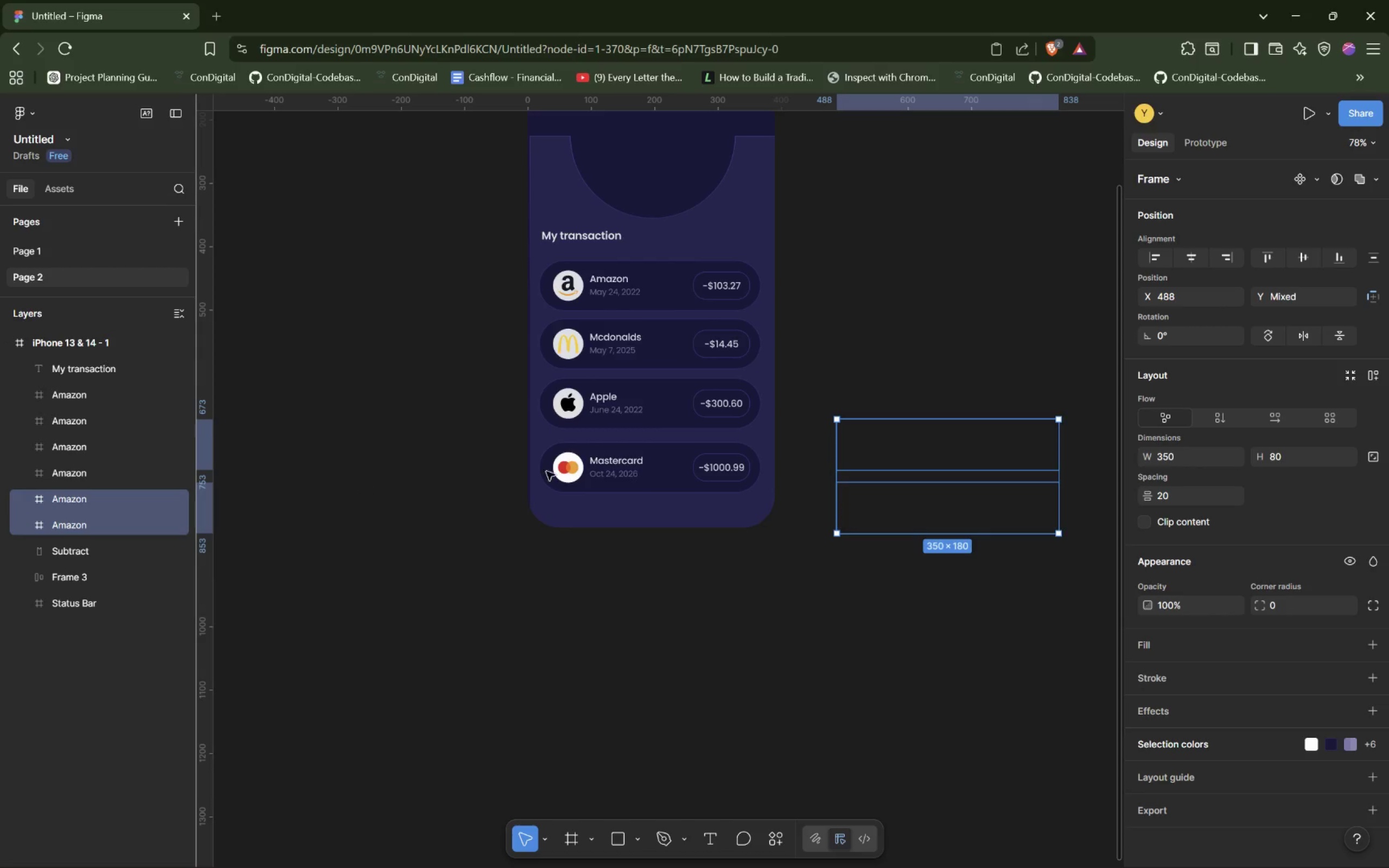 
scroll: coordinate [625, 468], scroll_direction: down, amount: 4.0
 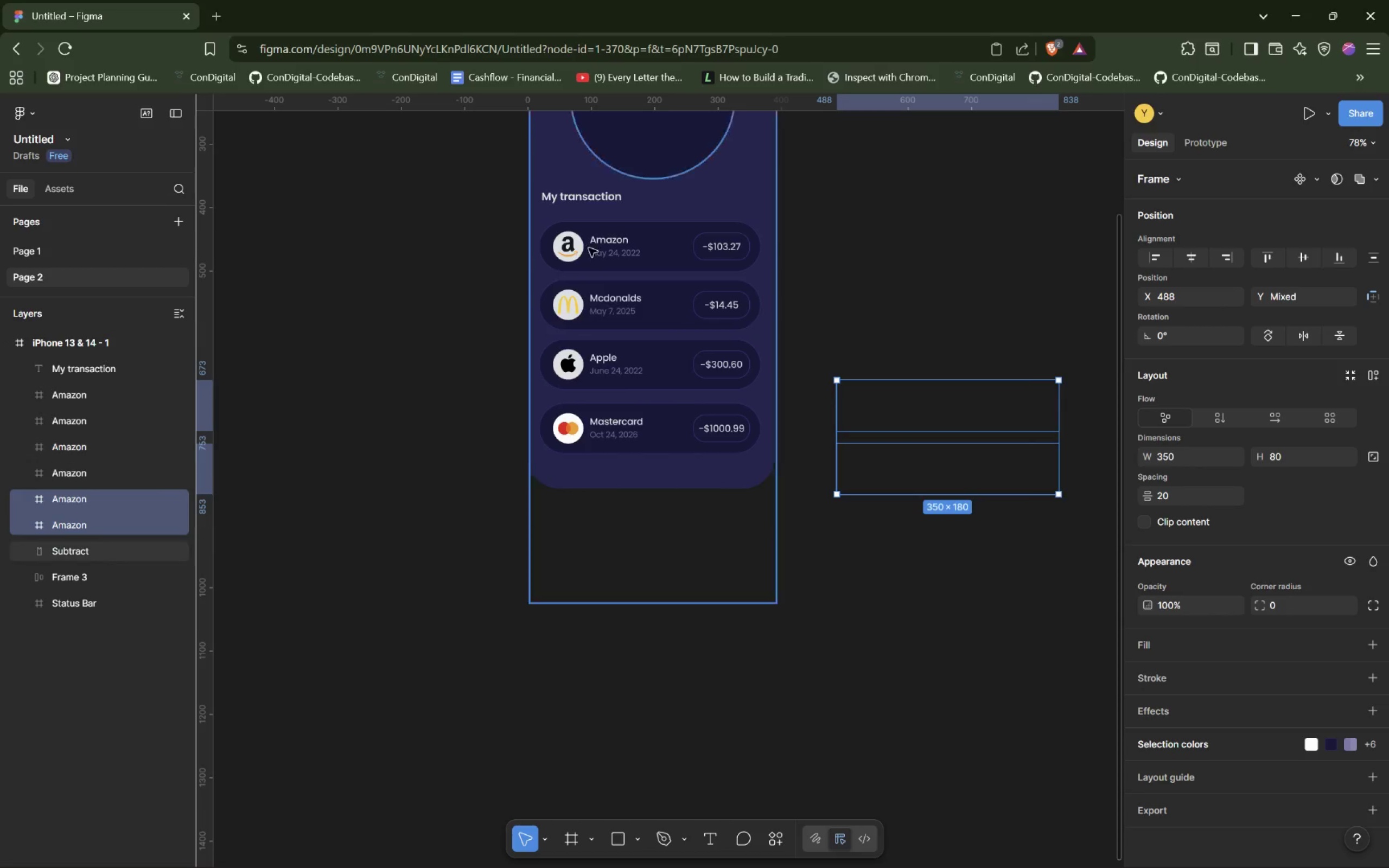 
scroll: coordinate [631, 248], scroll_direction: up, amount: 5.0
 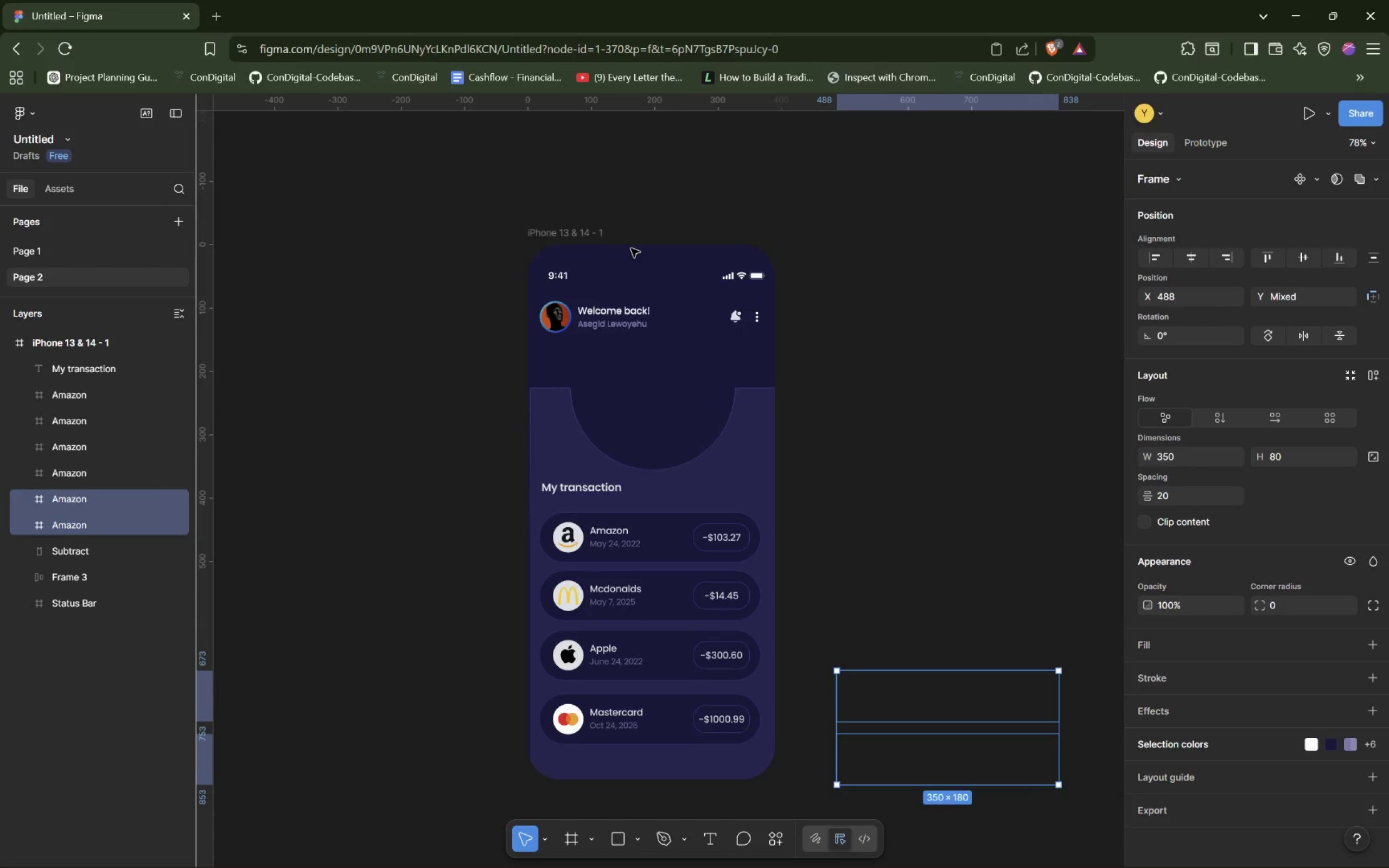 
scroll: coordinate [631, 248], scroll_direction: down, amount: 4.0
 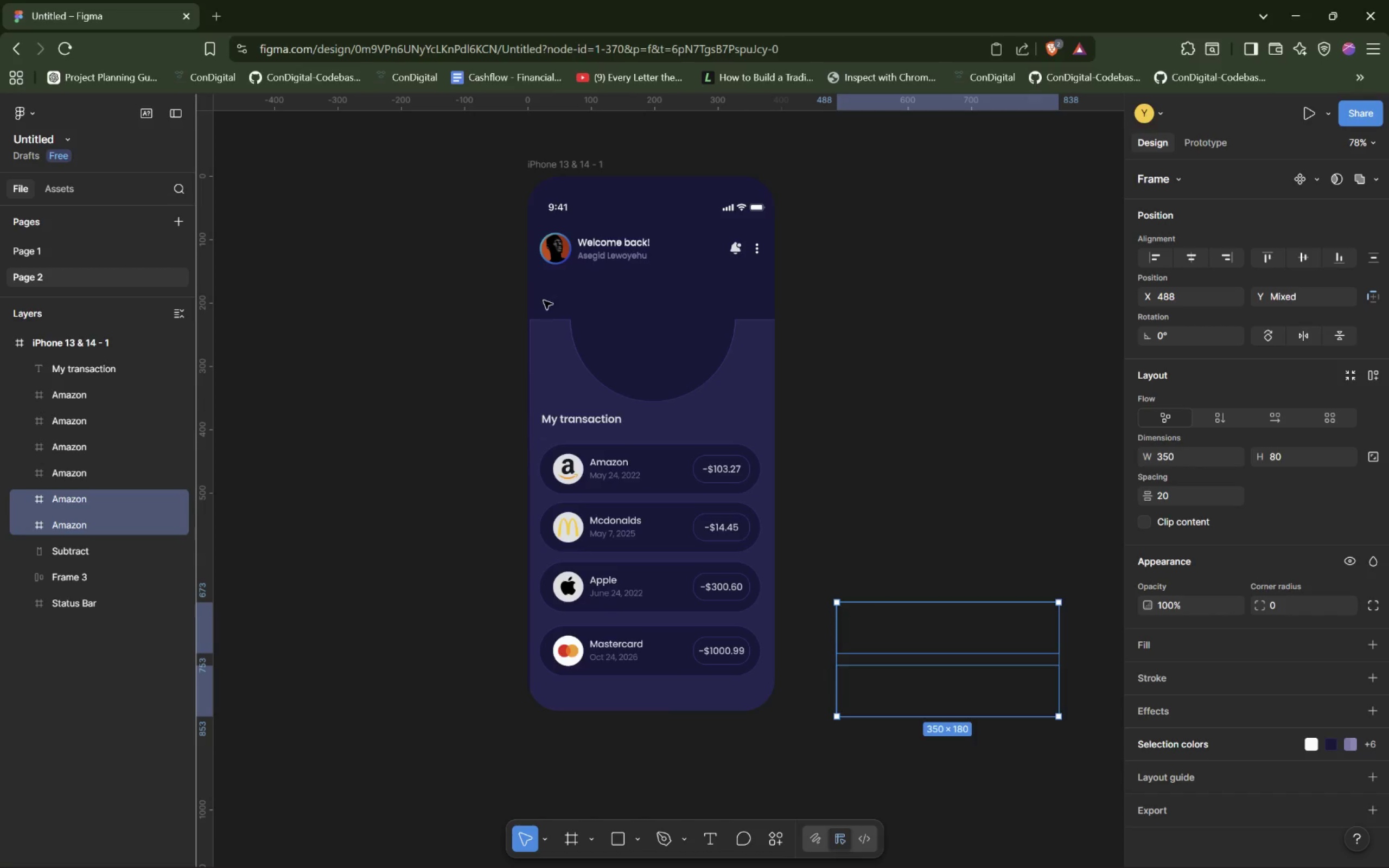 
key(Control+Z)
 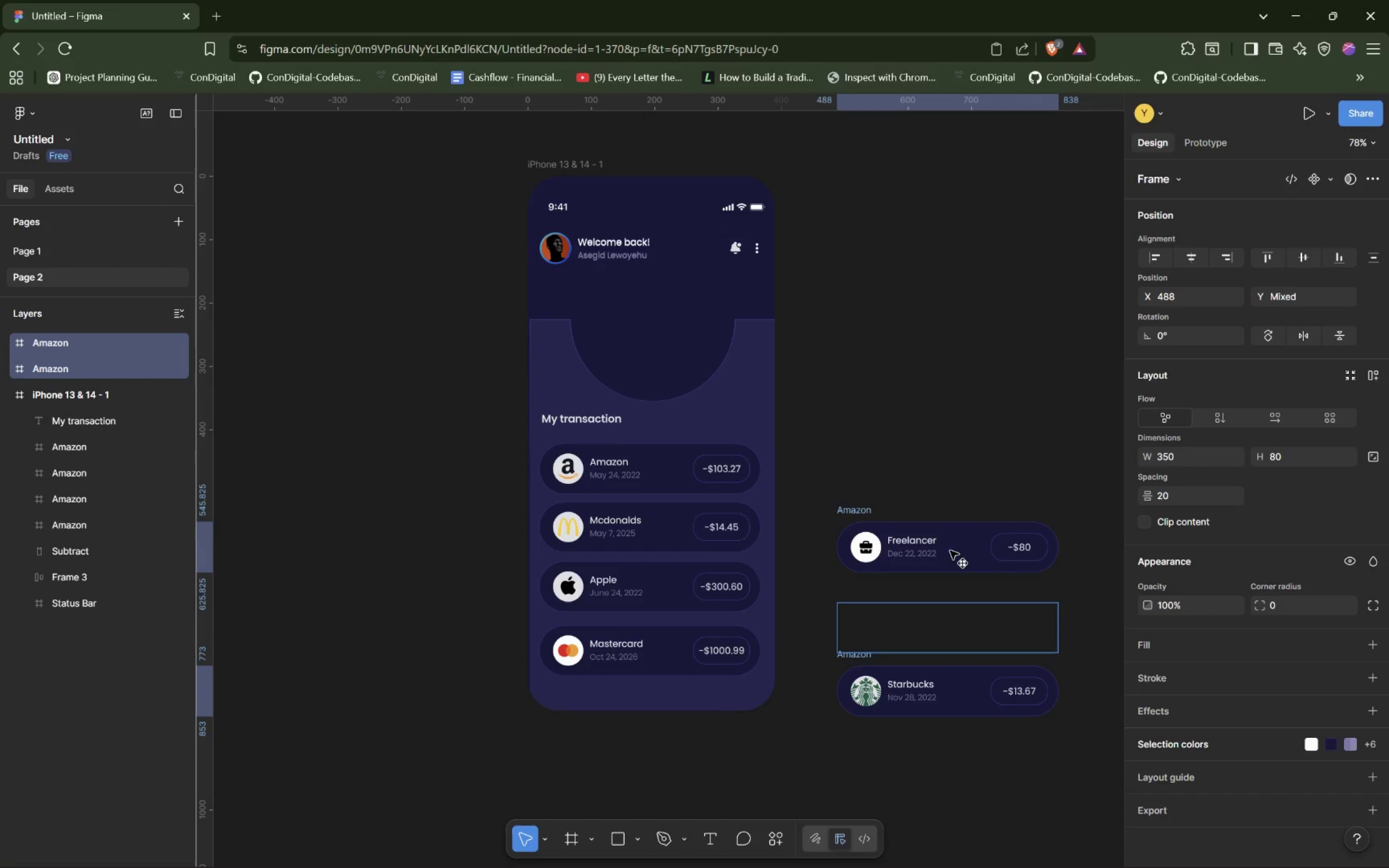 
wait(6.81)
 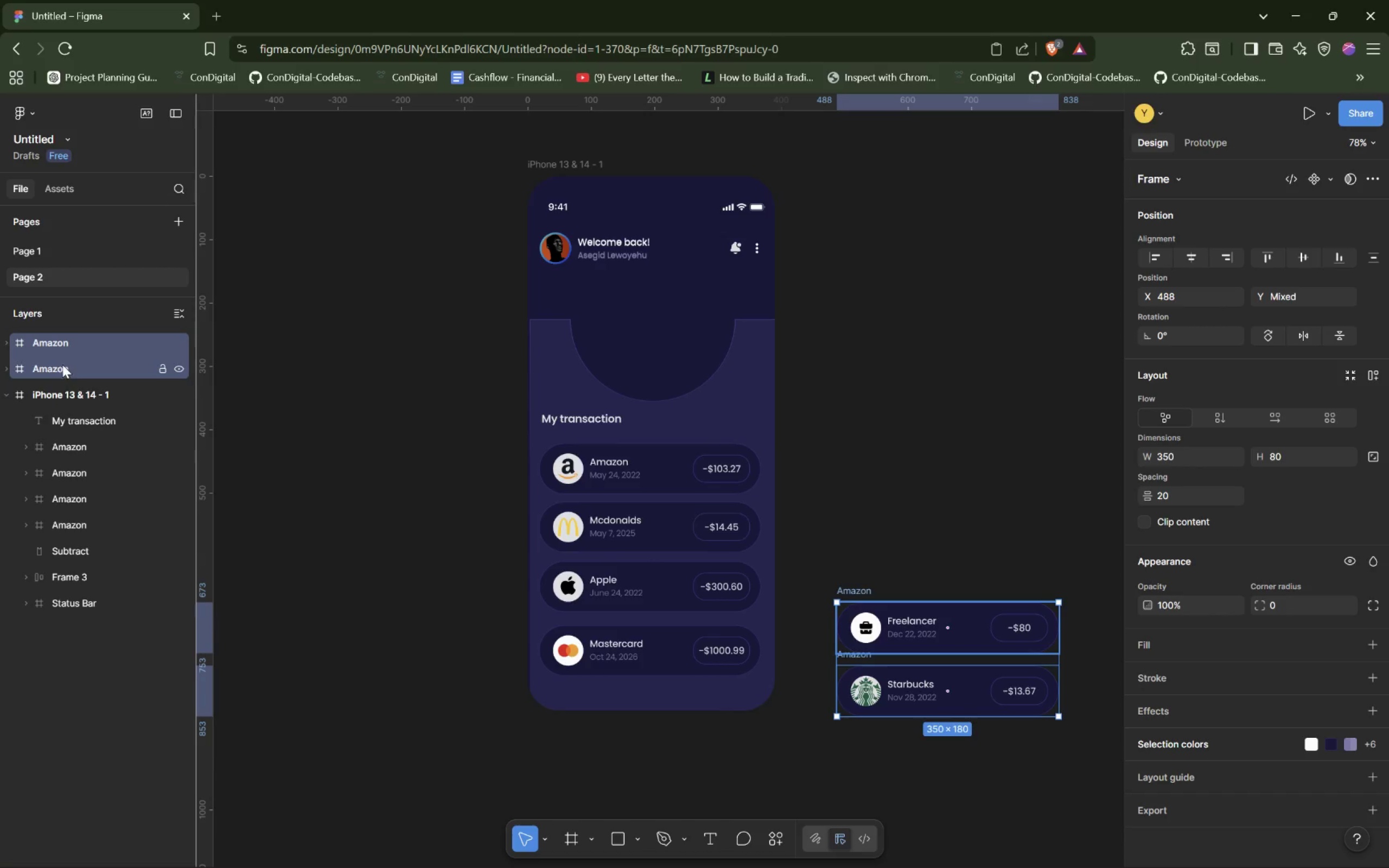 
left_click([950, 631])
 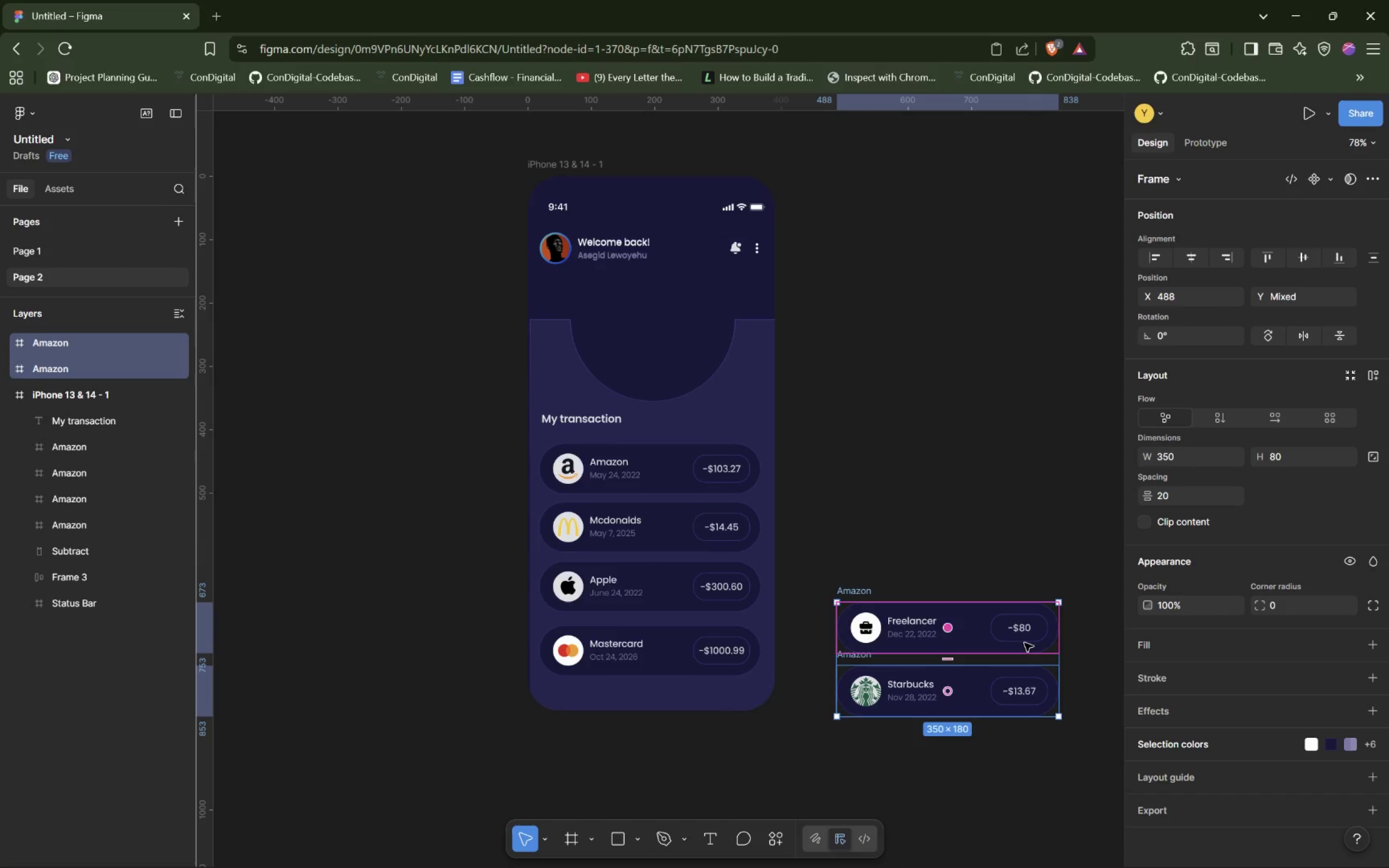 
key(Control+Z)
 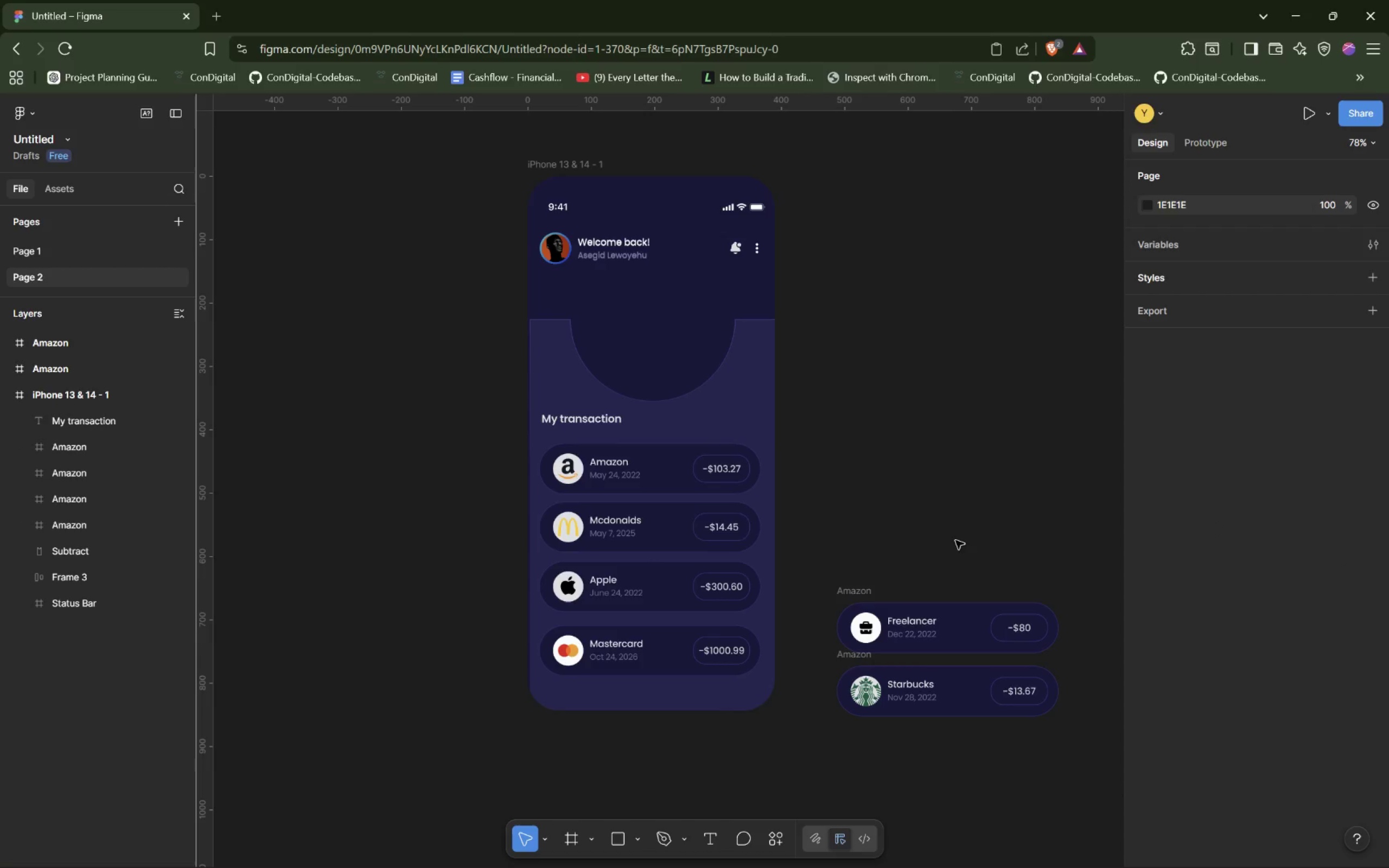 
left_click_drag(start_coordinate=[969, 553], to_coordinate=[946, 642])
 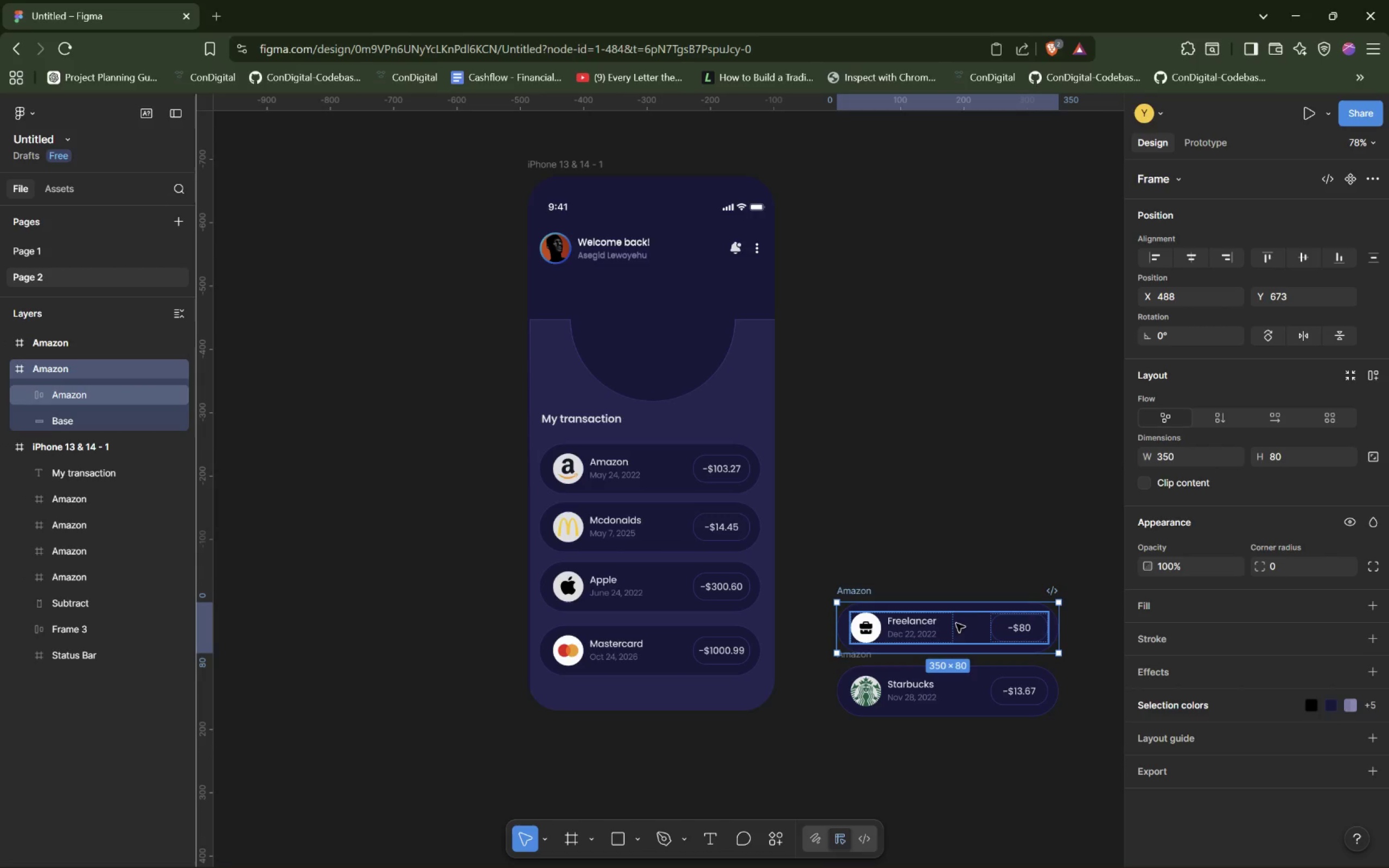 
left_click_drag(start_coordinate=[976, 610], to_coordinate=[677, 690])
 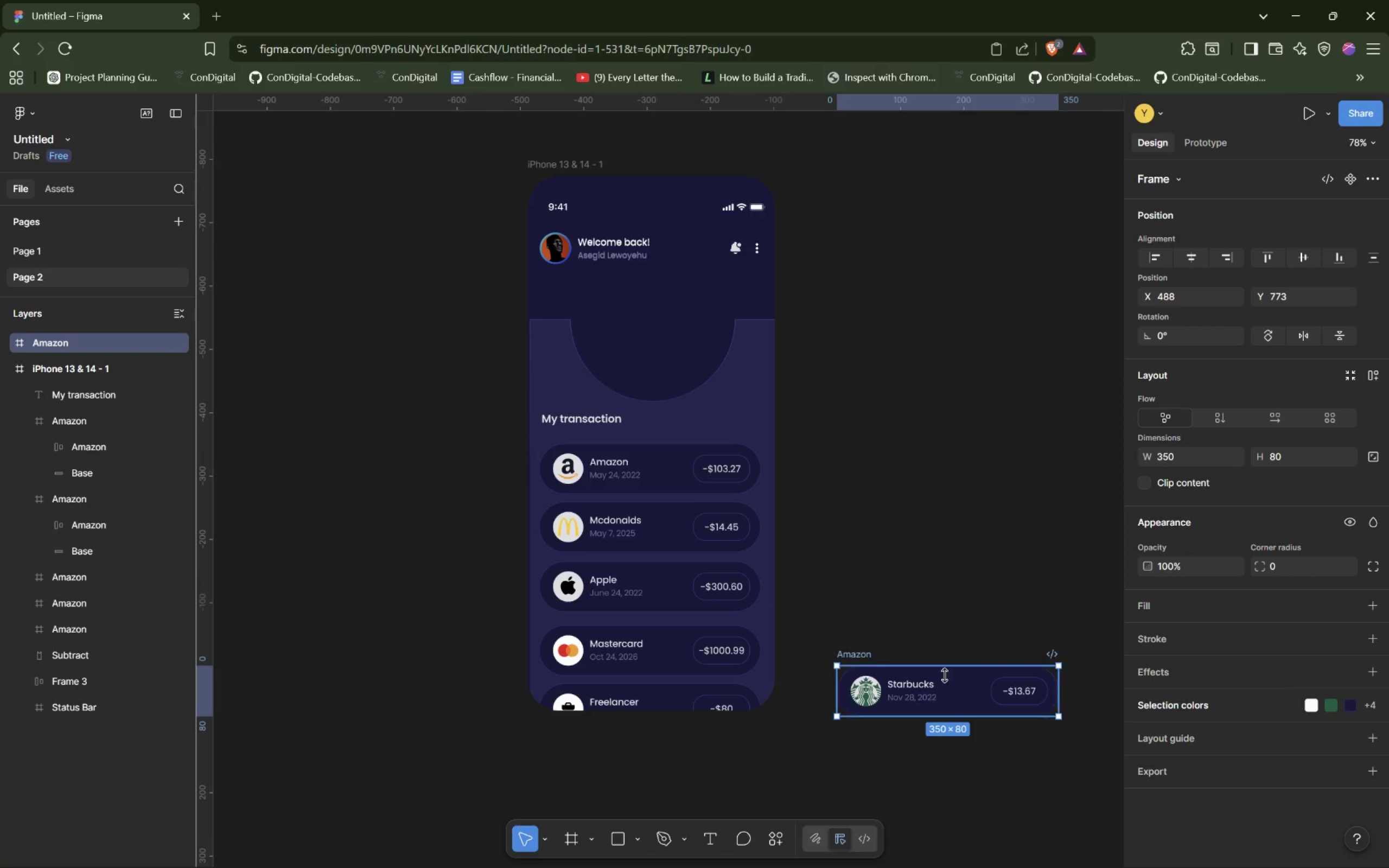 
wait(7.83)
 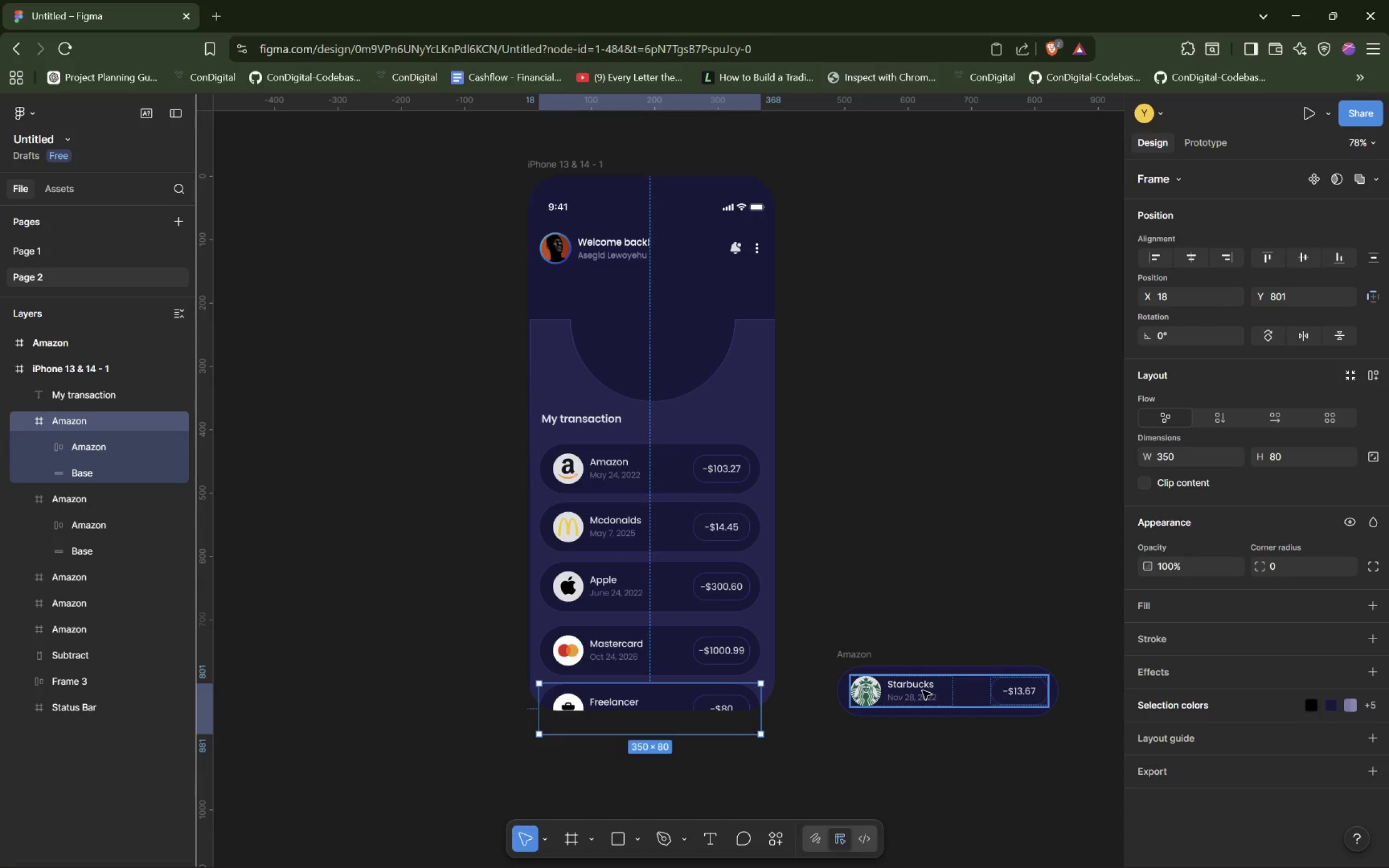 
left_click_drag(start_coordinate=[974, 671], to_coordinate=[978, 544])
 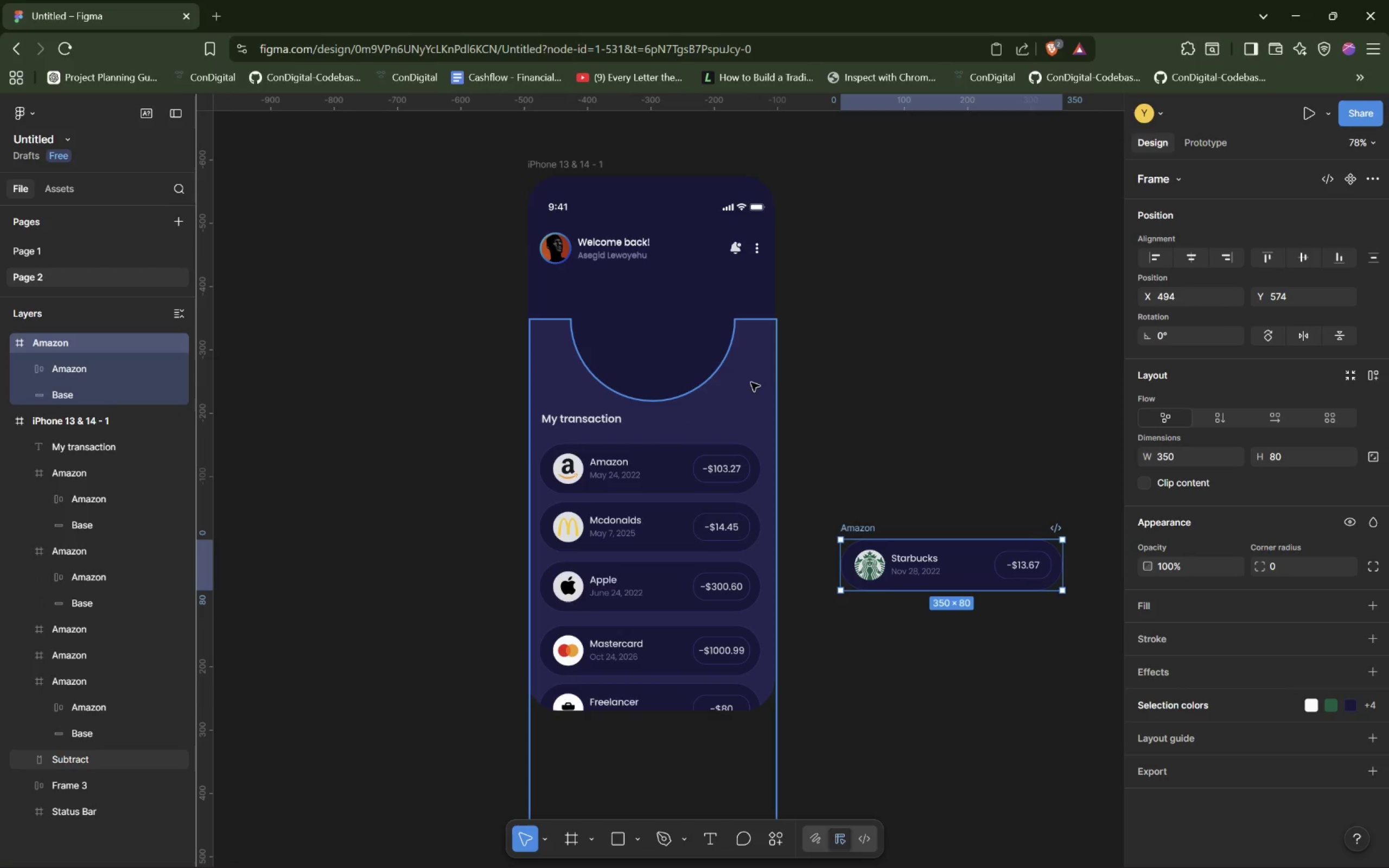 
left_click([665, 318])
 